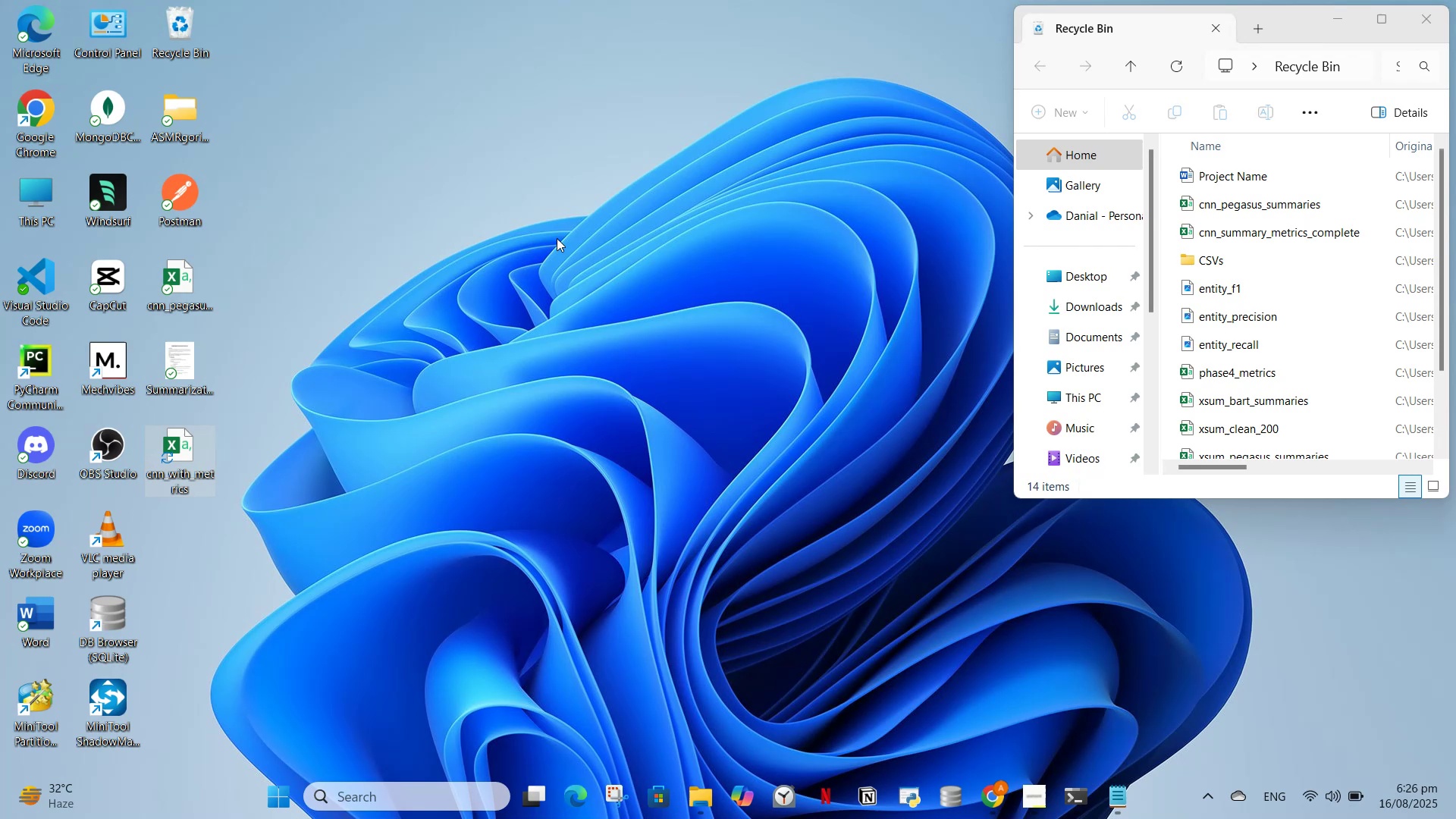 
left_click([570, 228])
 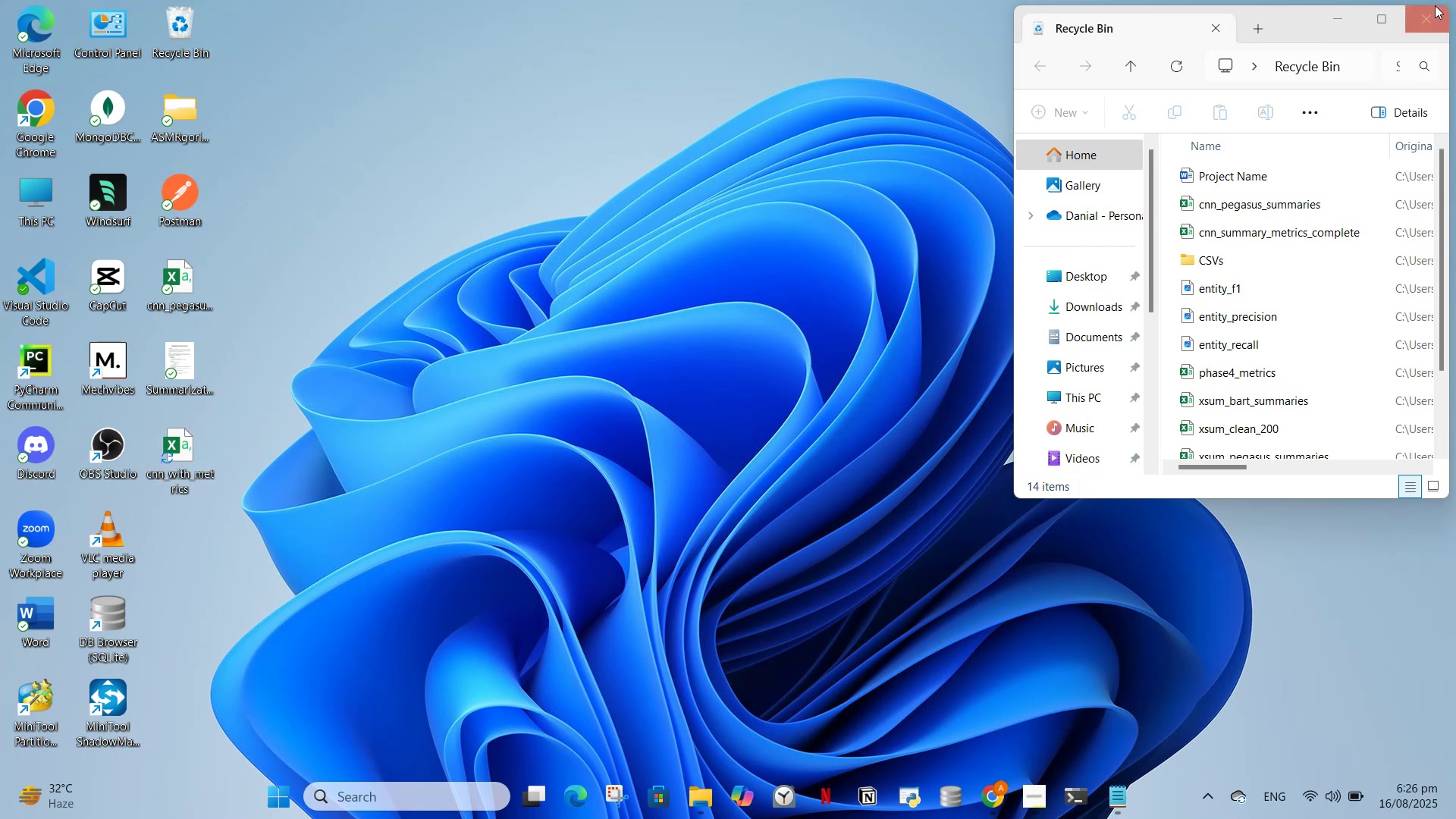 
left_click([1426, 8])
 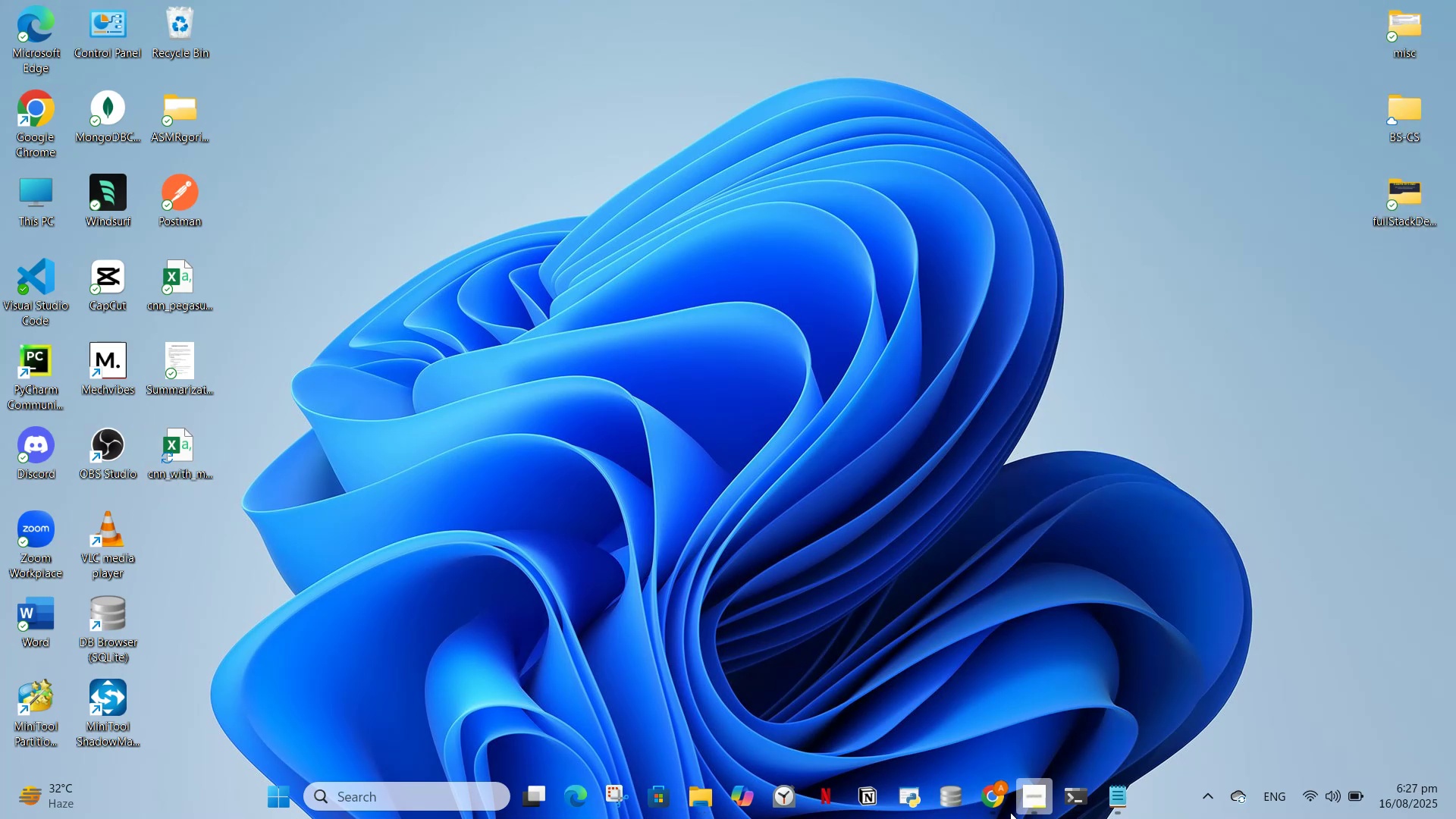 
left_click([1003, 811])
 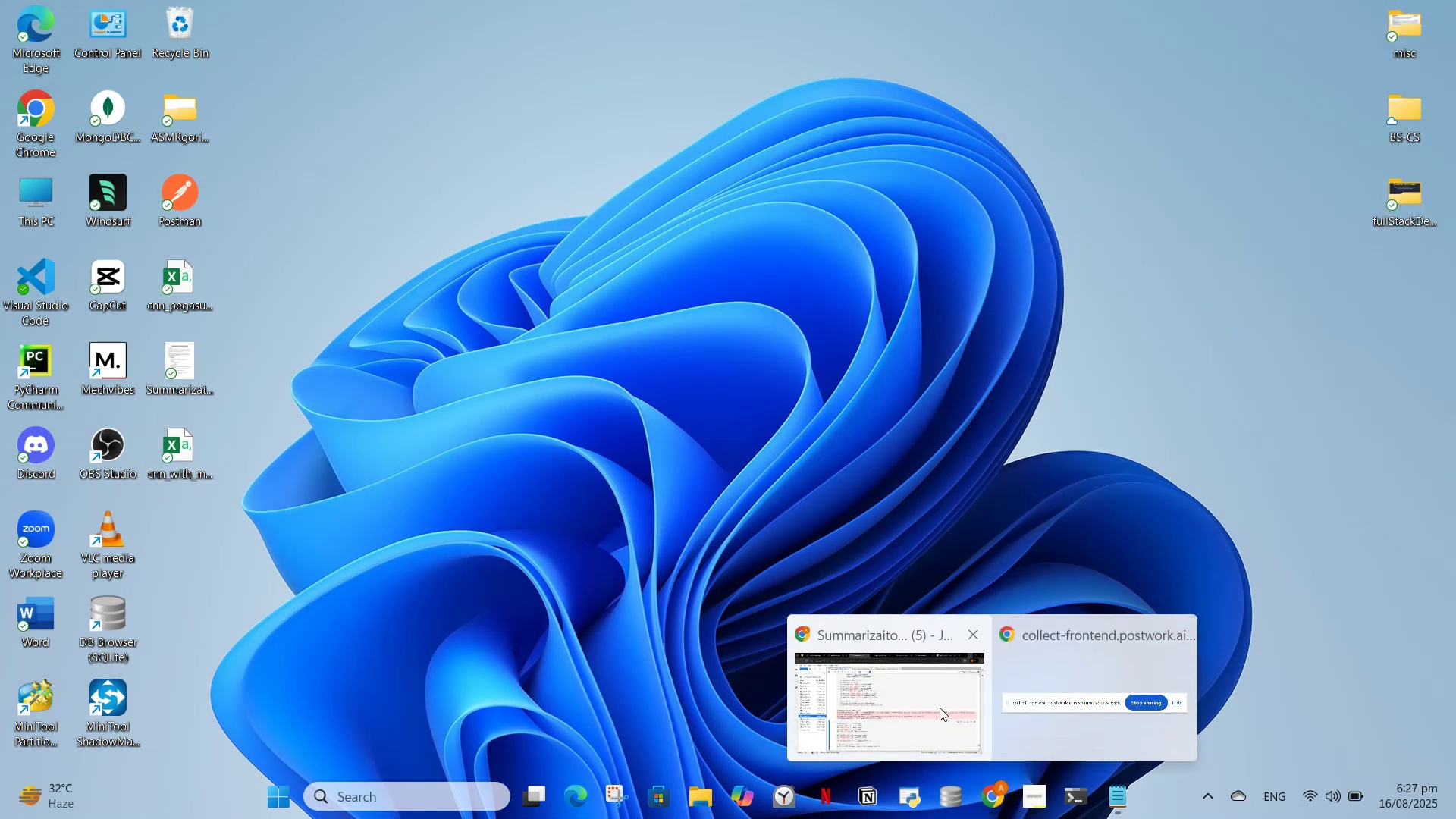 
left_click([940, 708])
 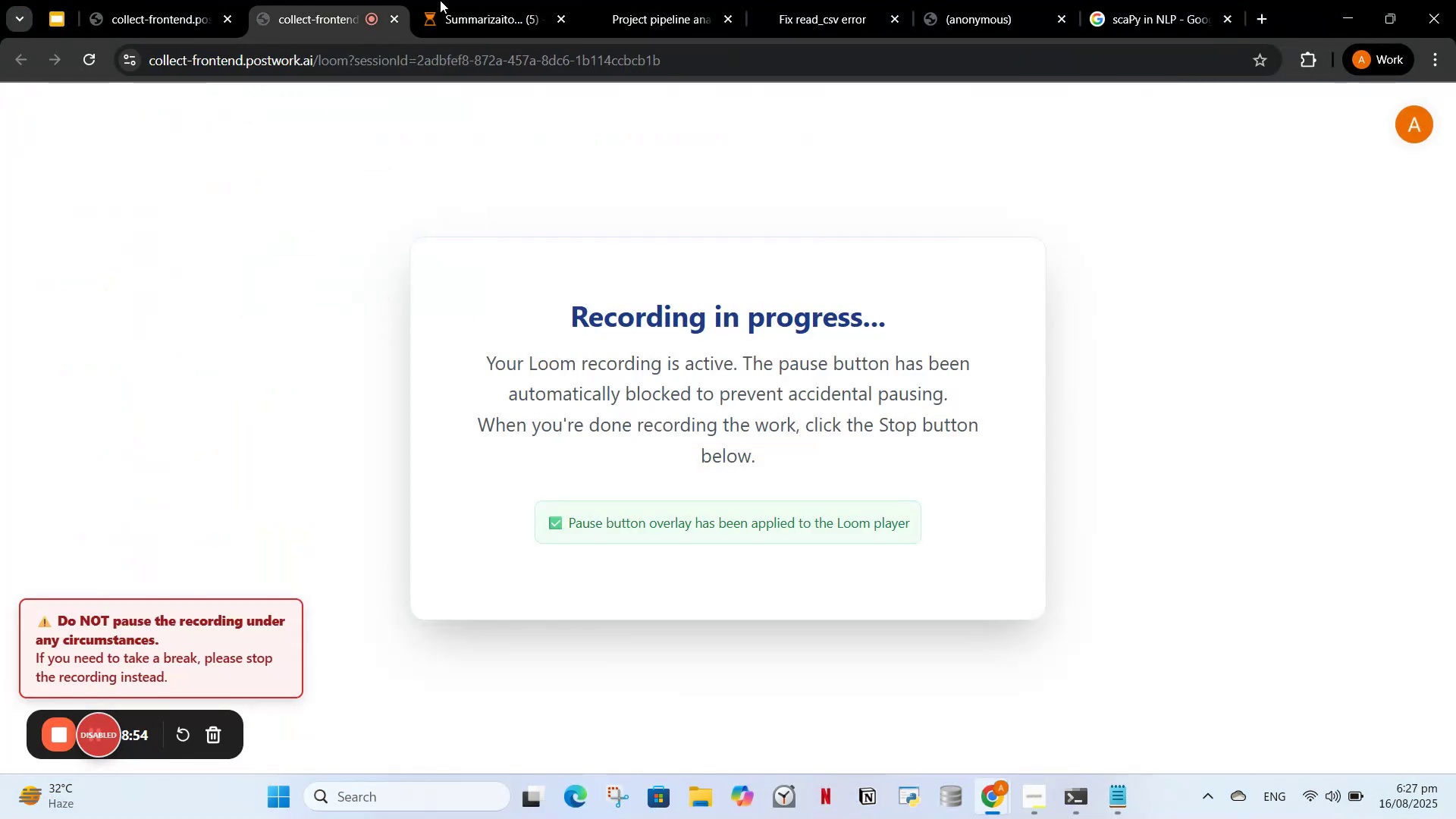 
left_click([502, 0])
 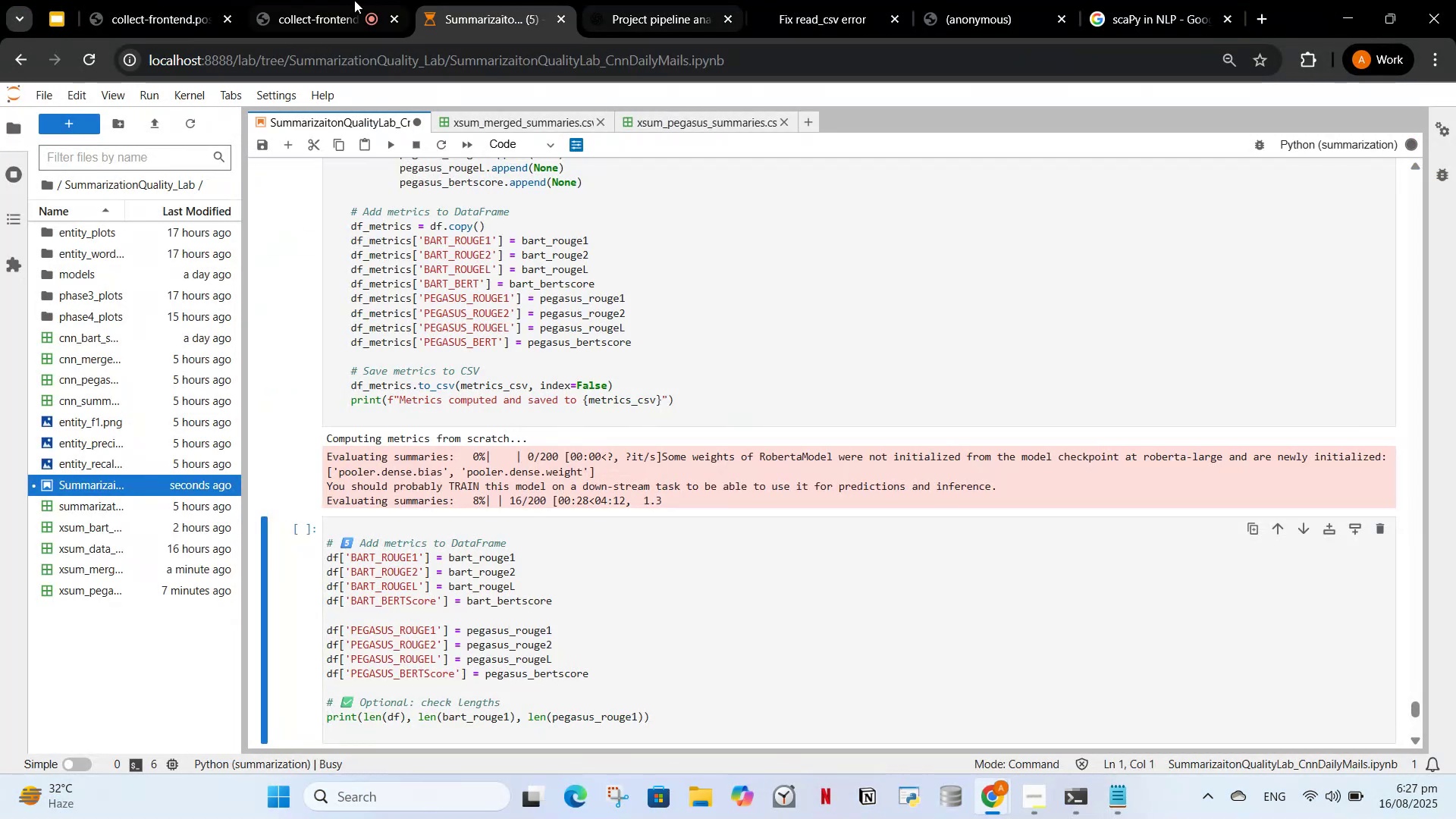 
left_click([325, 7])
 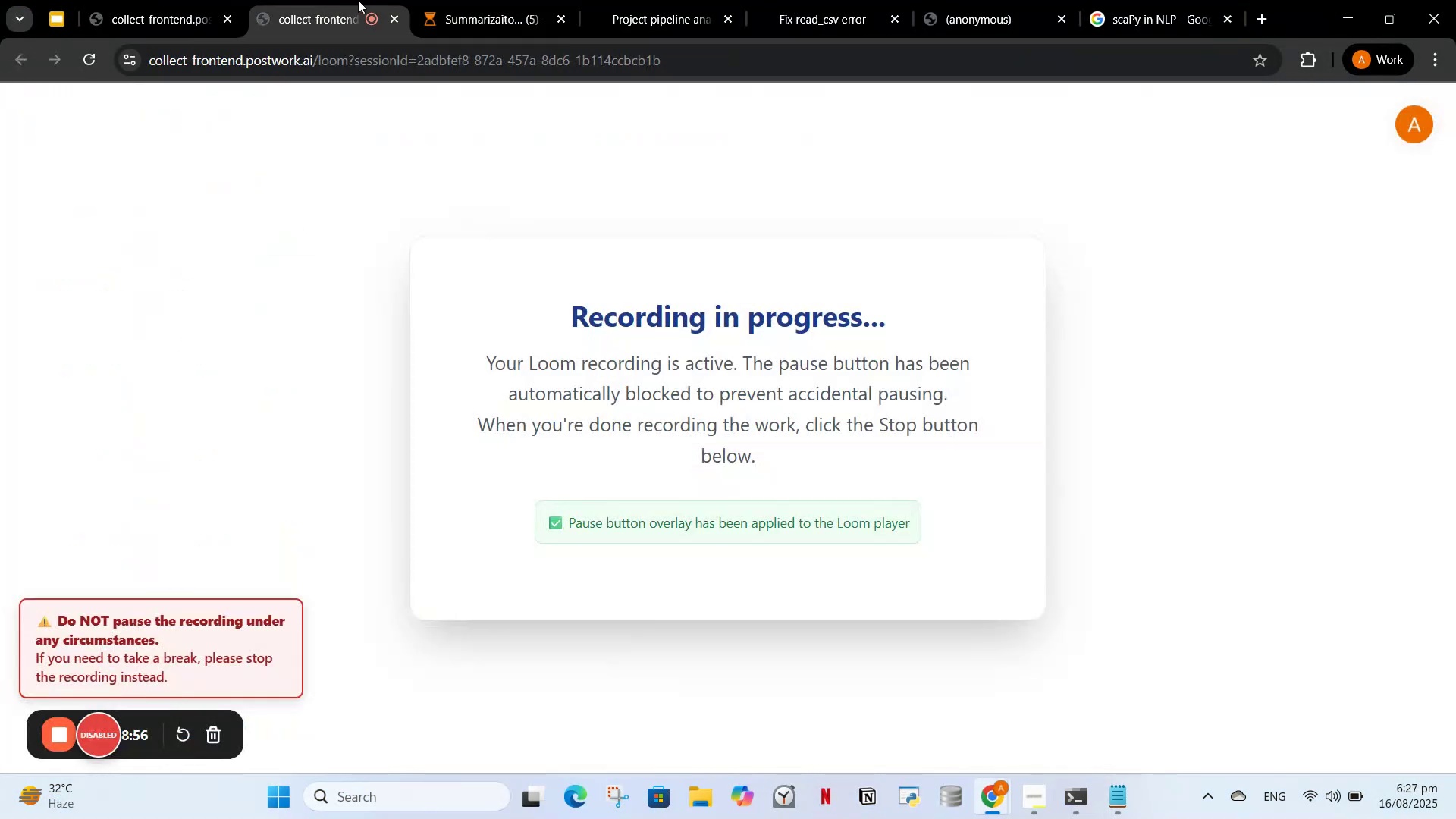 
mouse_move([529, 11])
 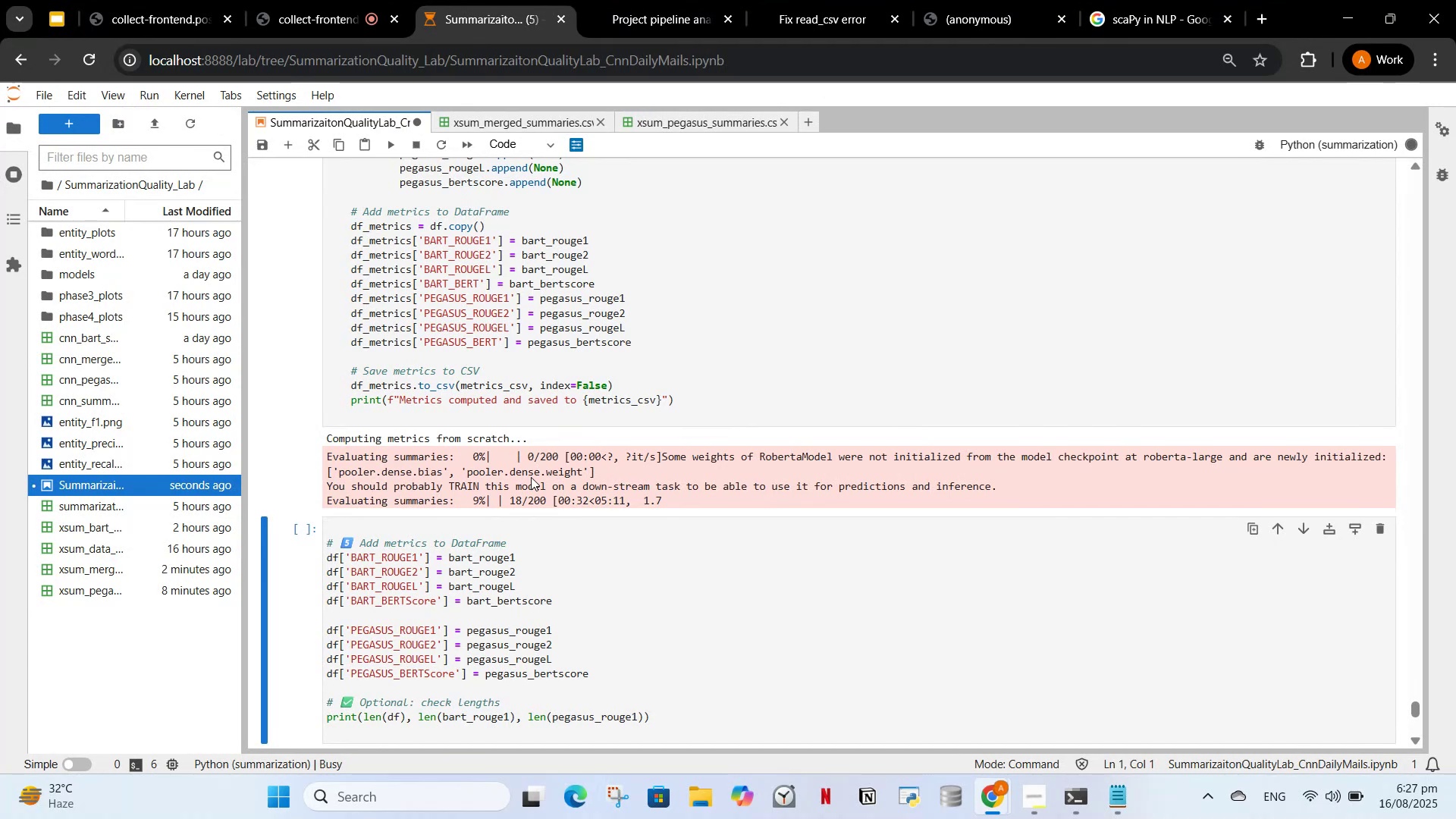 
scroll: coordinate [534, 479], scroll_direction: down, amount: 2.0
 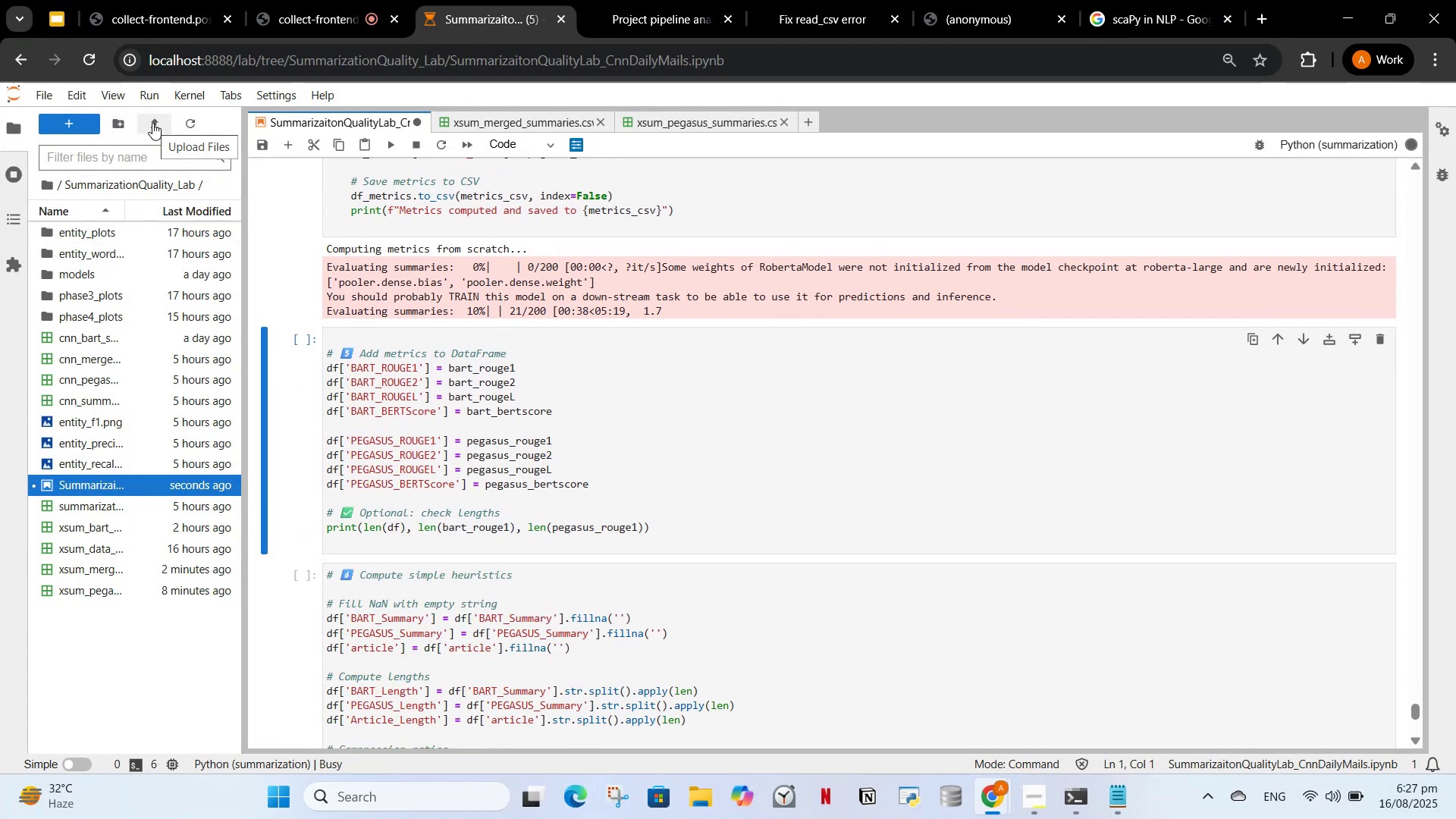 
left_click([152, 124])
 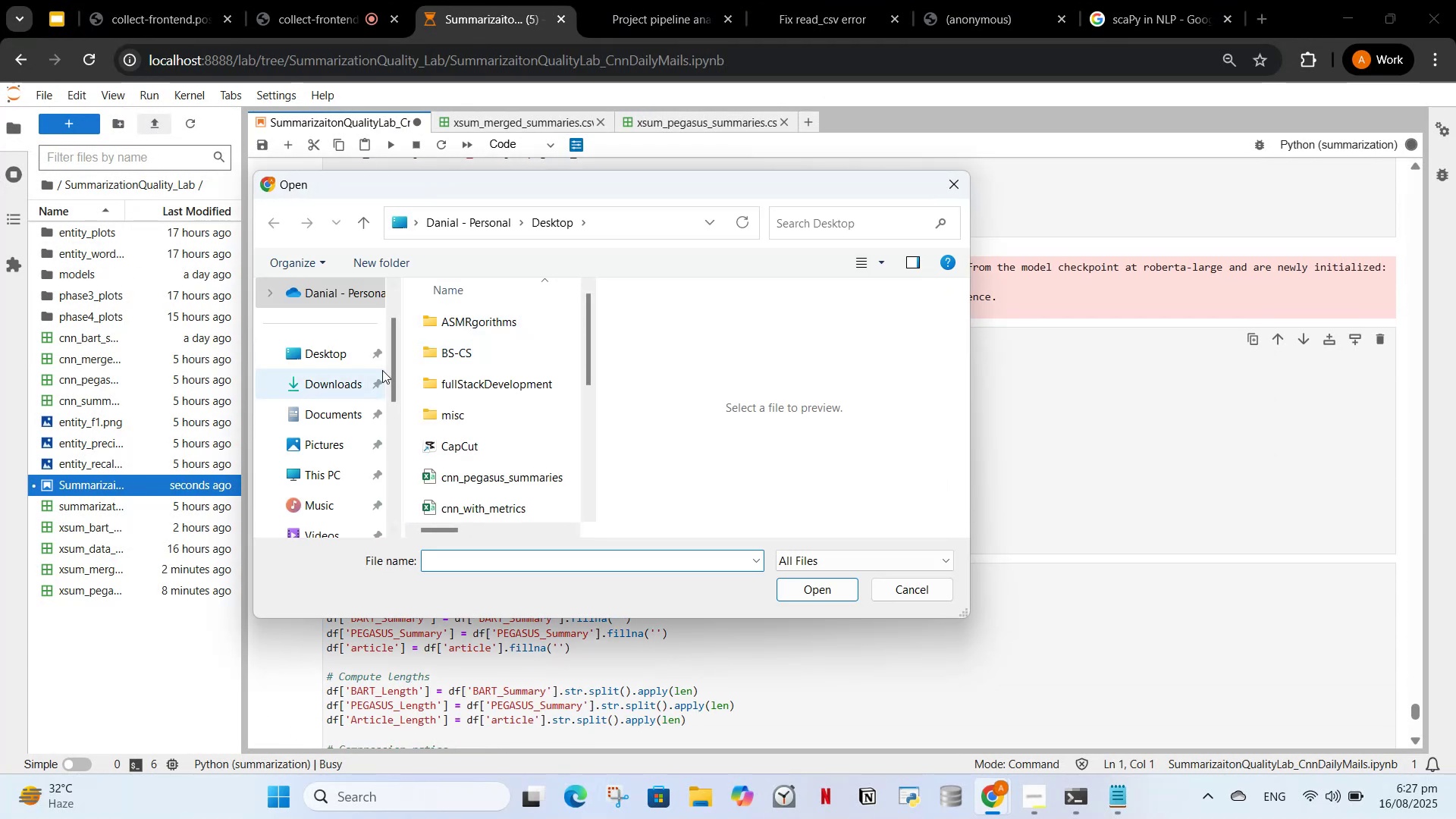 
left_click([334, 366])
 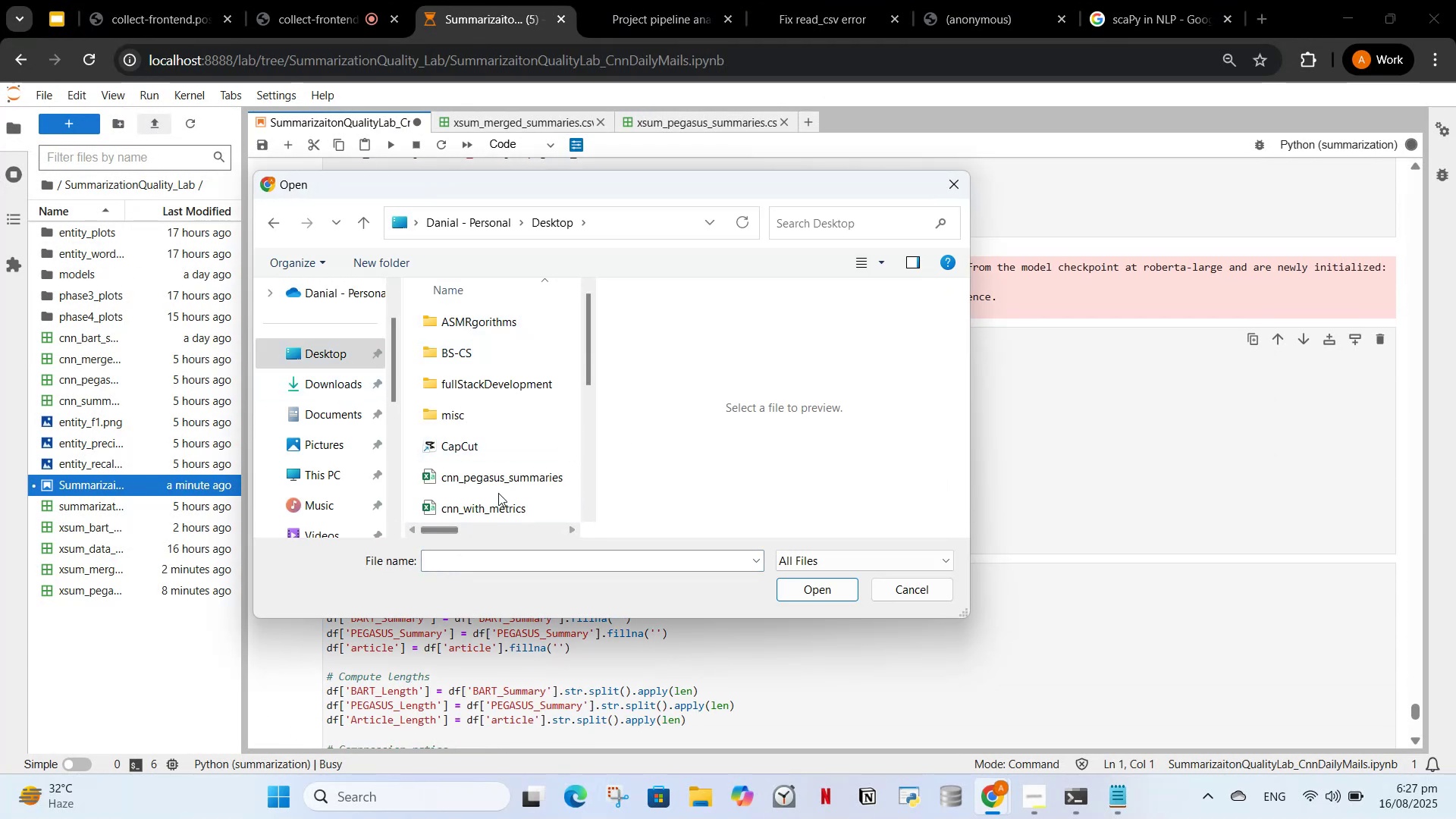 
double_click([497, 510])
 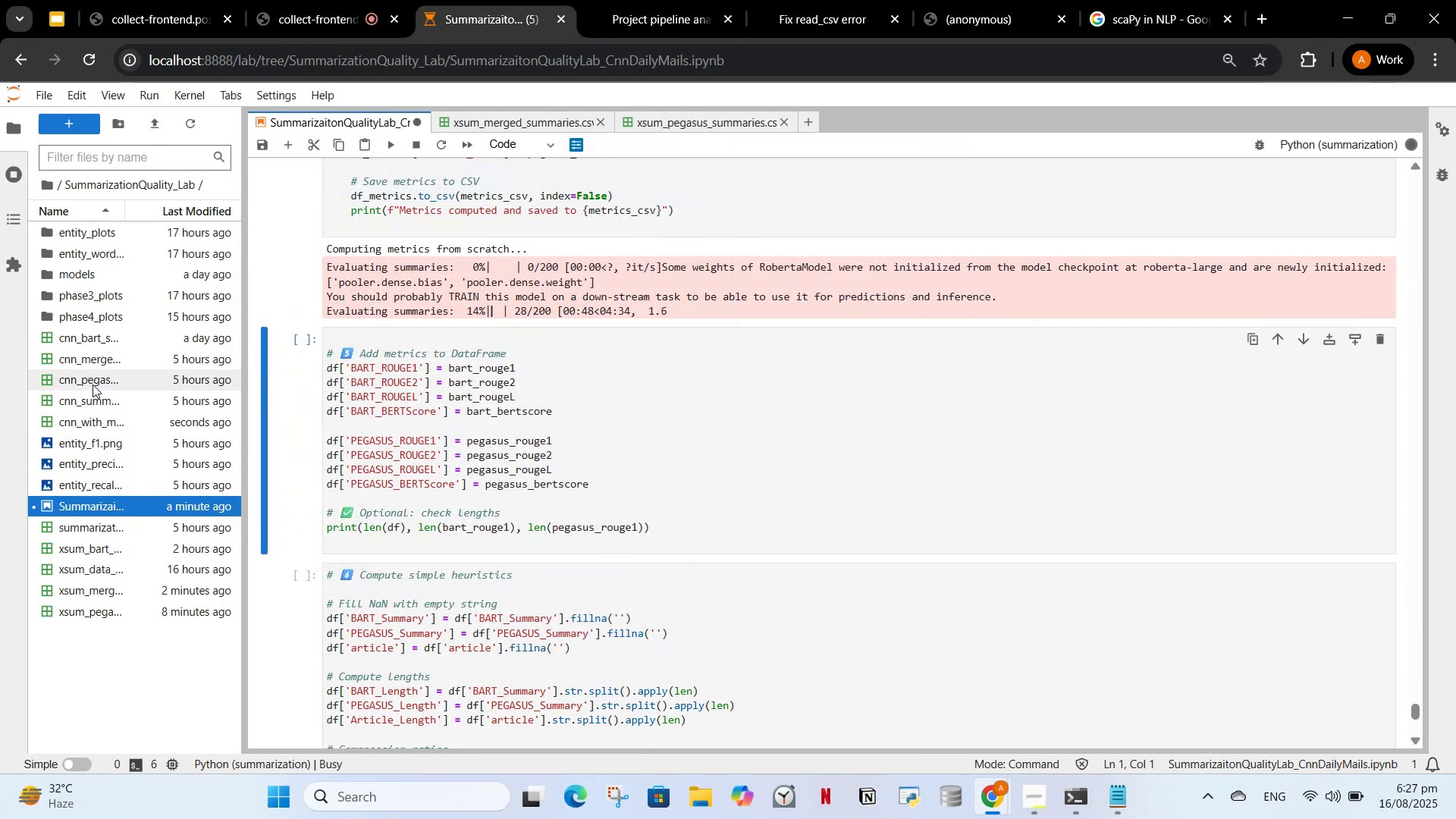 
wait(7.5)
 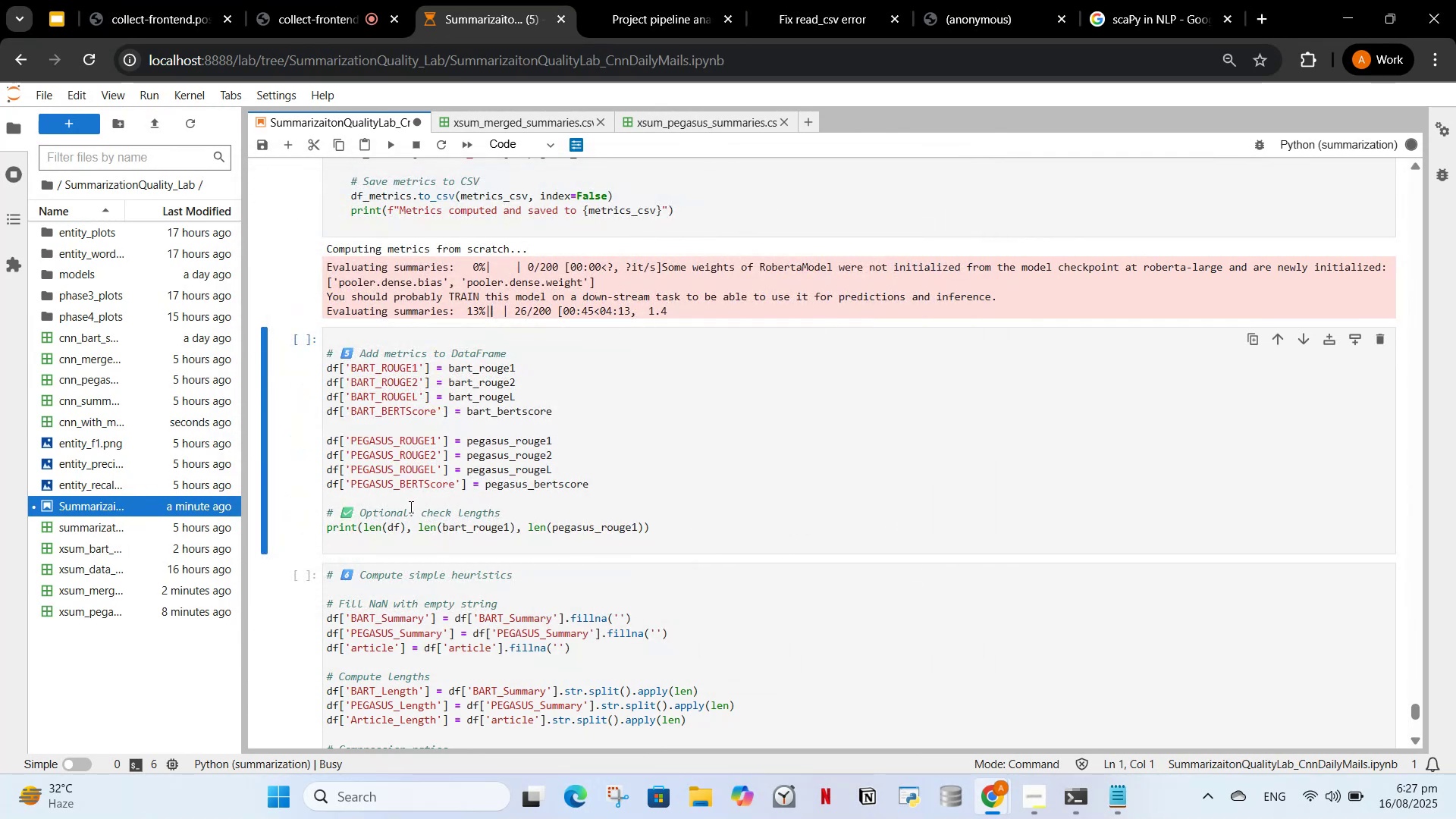 
scroll: coordinate [496, 400], scroll_direction: down, amount: 3.0
 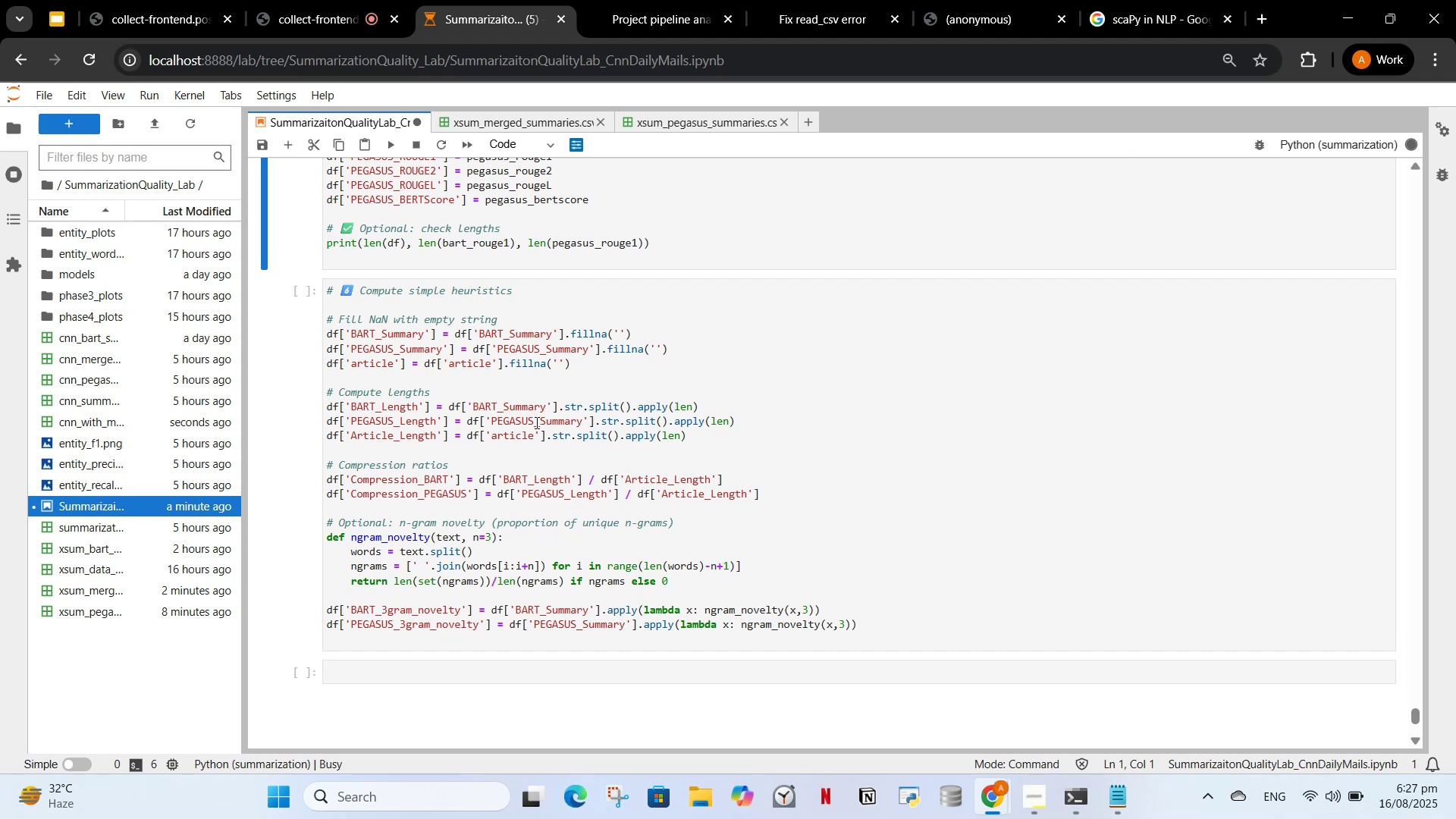 
scroll: coordinate [648, 362], scroll_direction: up, amount: 11.0
 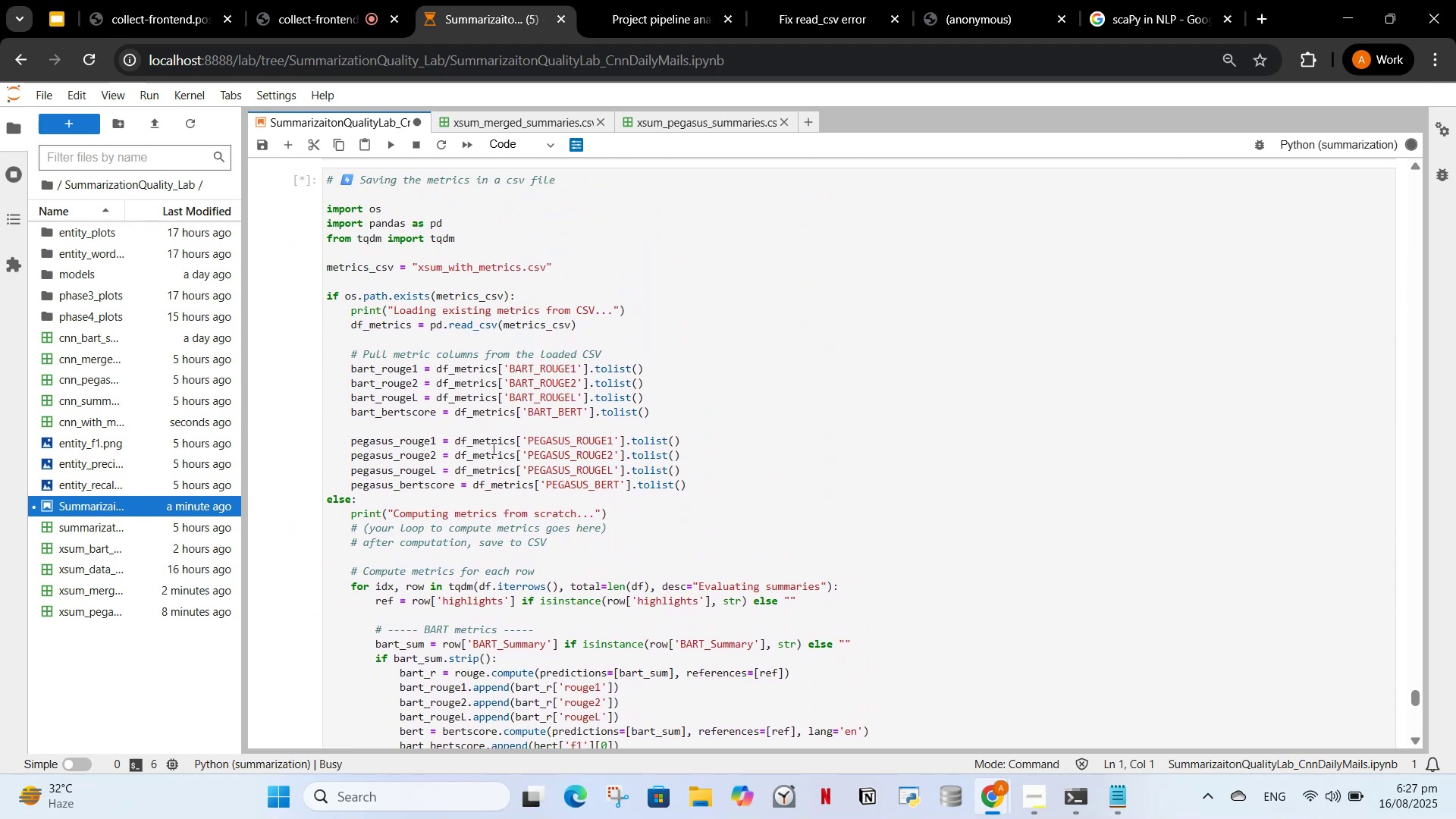 
scroll: coordinate [630, 394], scroll_direction: down, amount: 9.0
 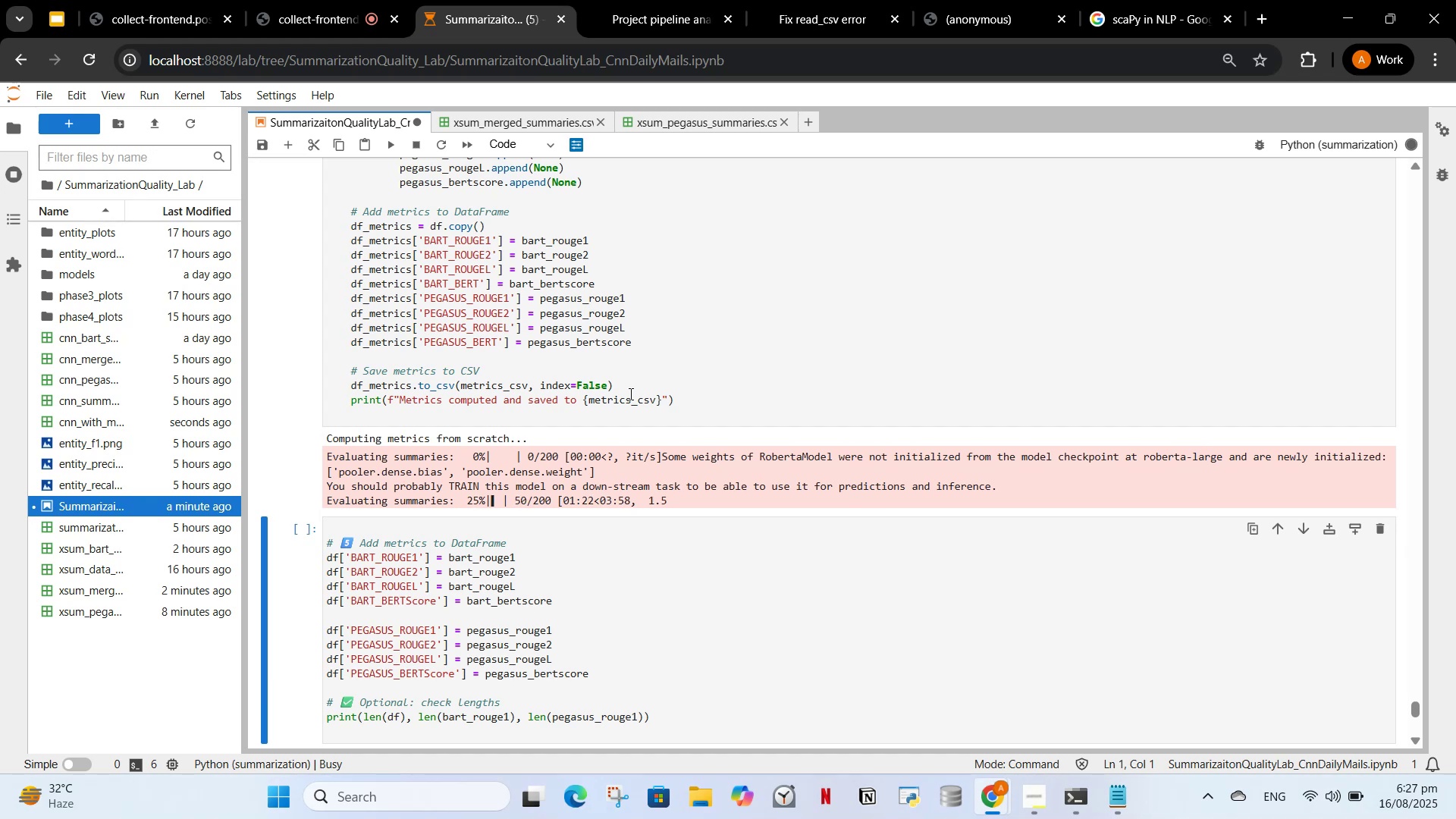 
wait(18.91)
 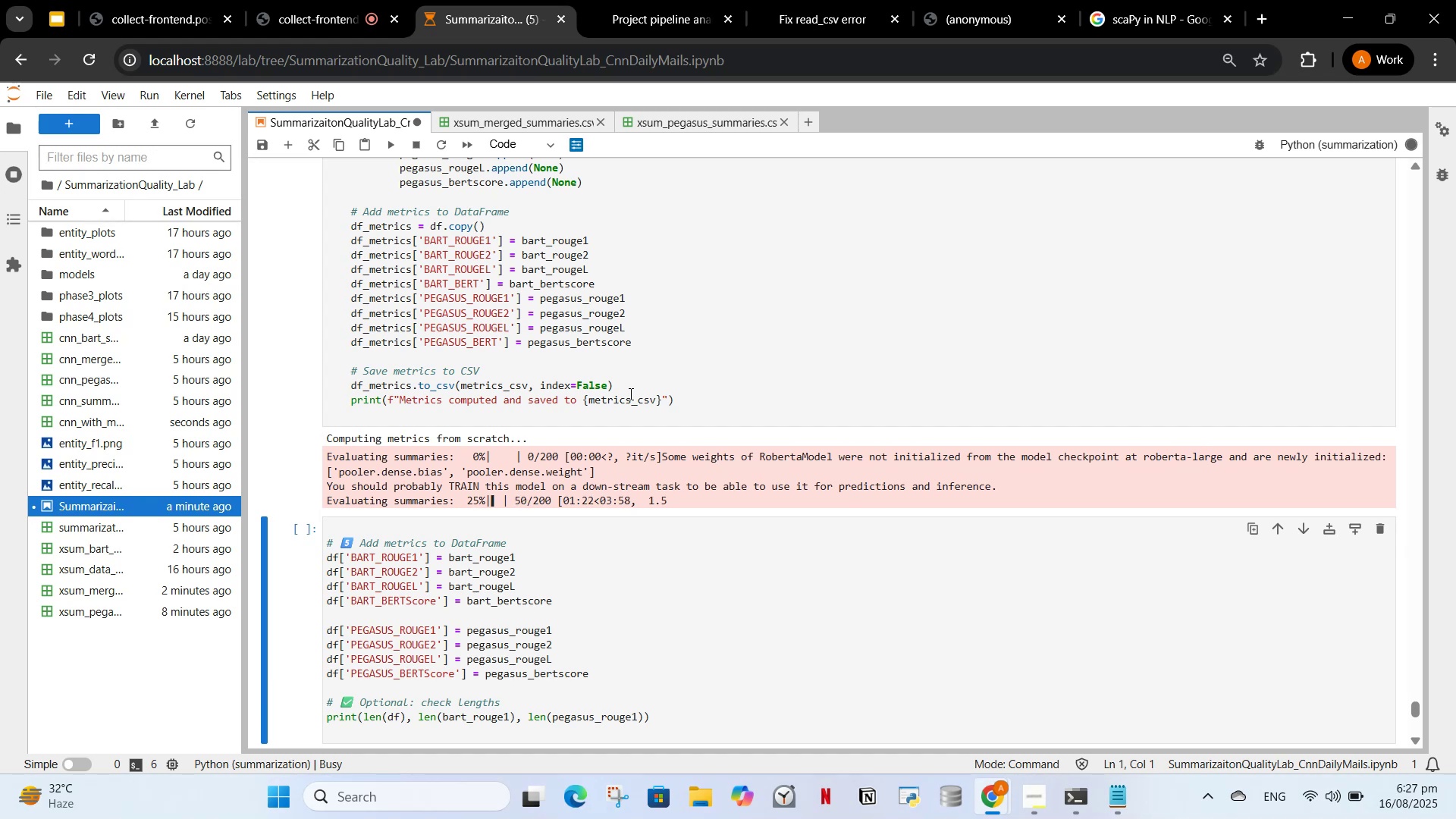 
scroll: coordinate [560, 534], scroll_direction: down, amount: 2.0
 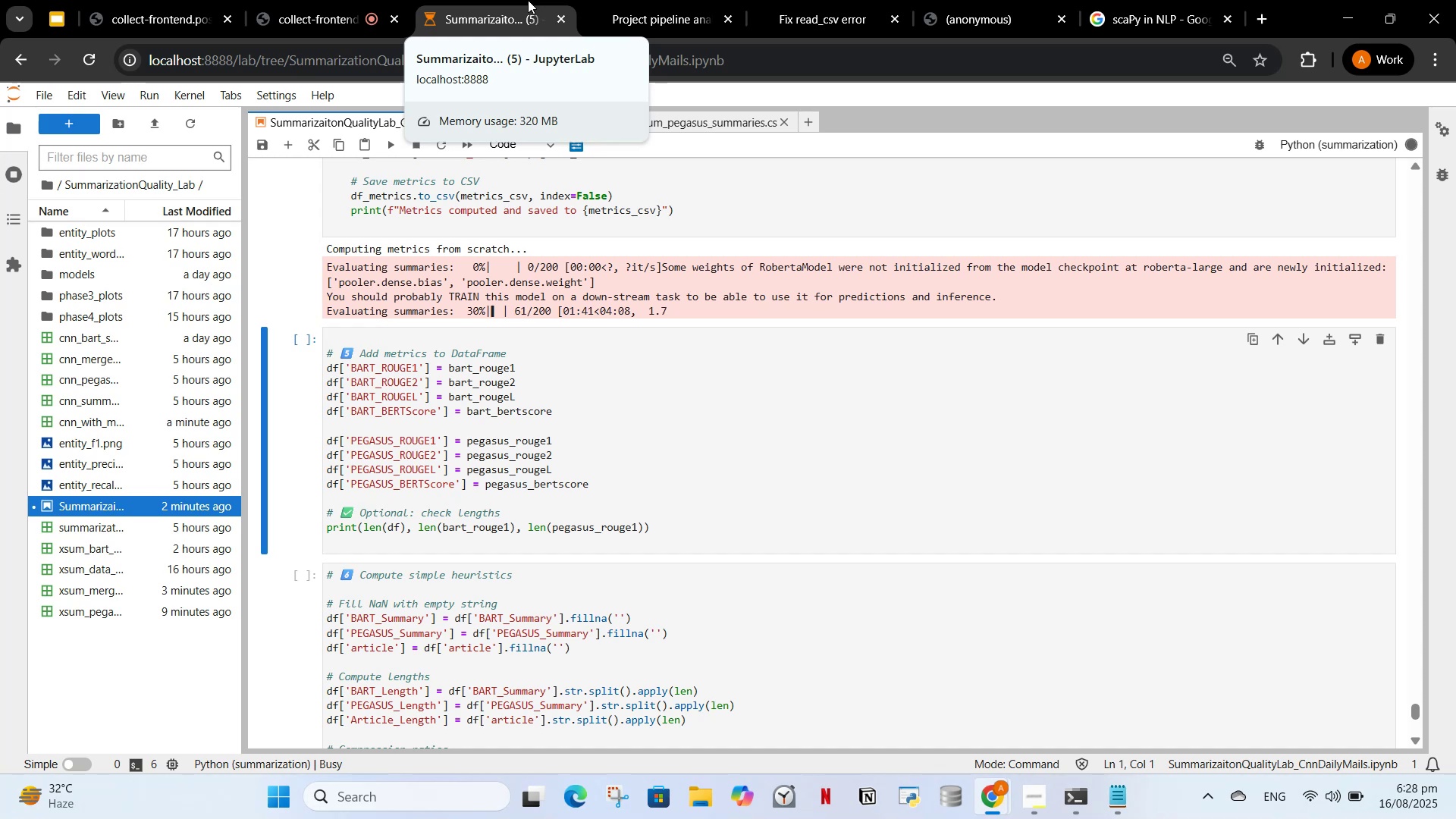 
wait(18.97)
 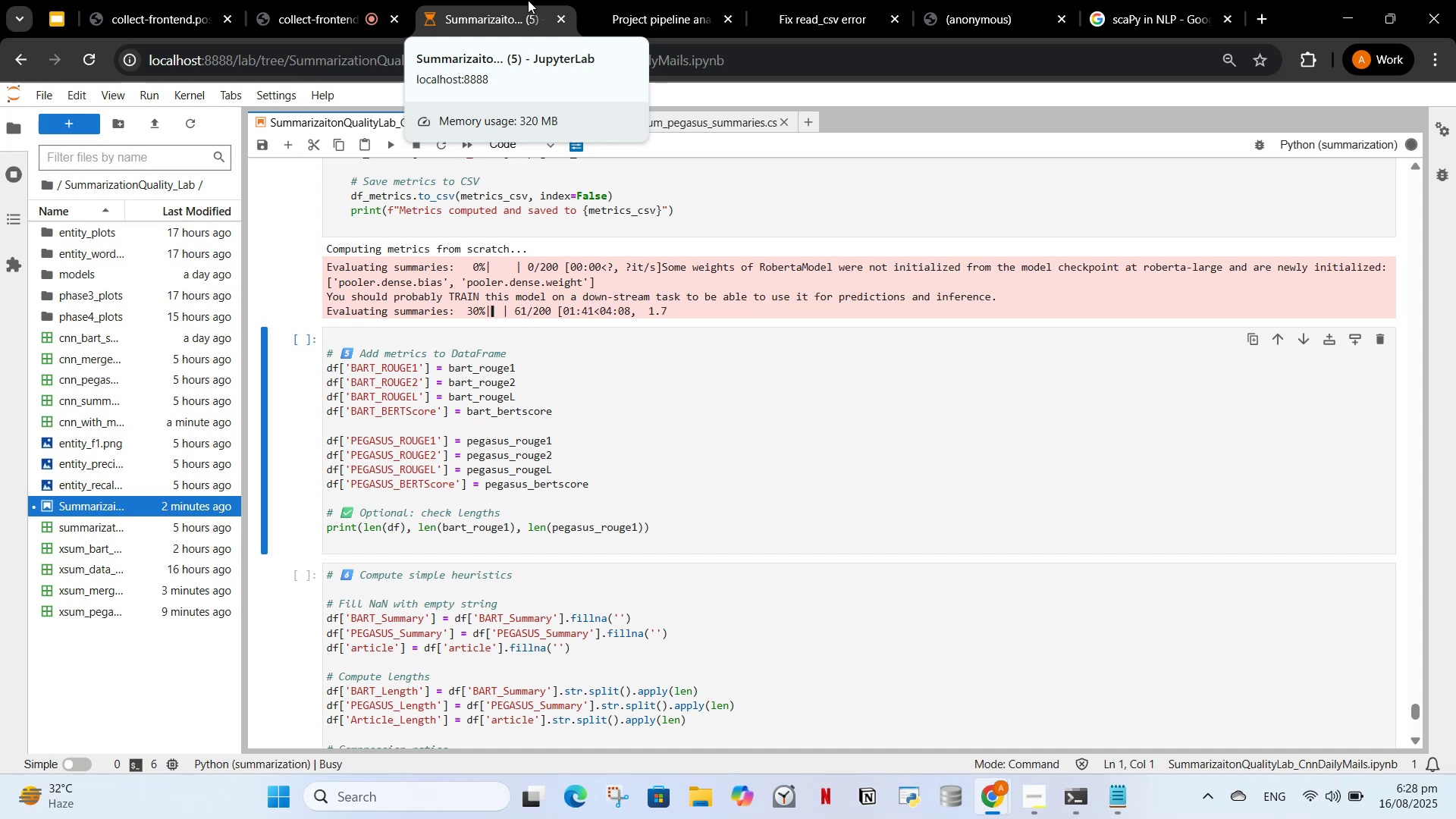 
left_click([332, 0])
 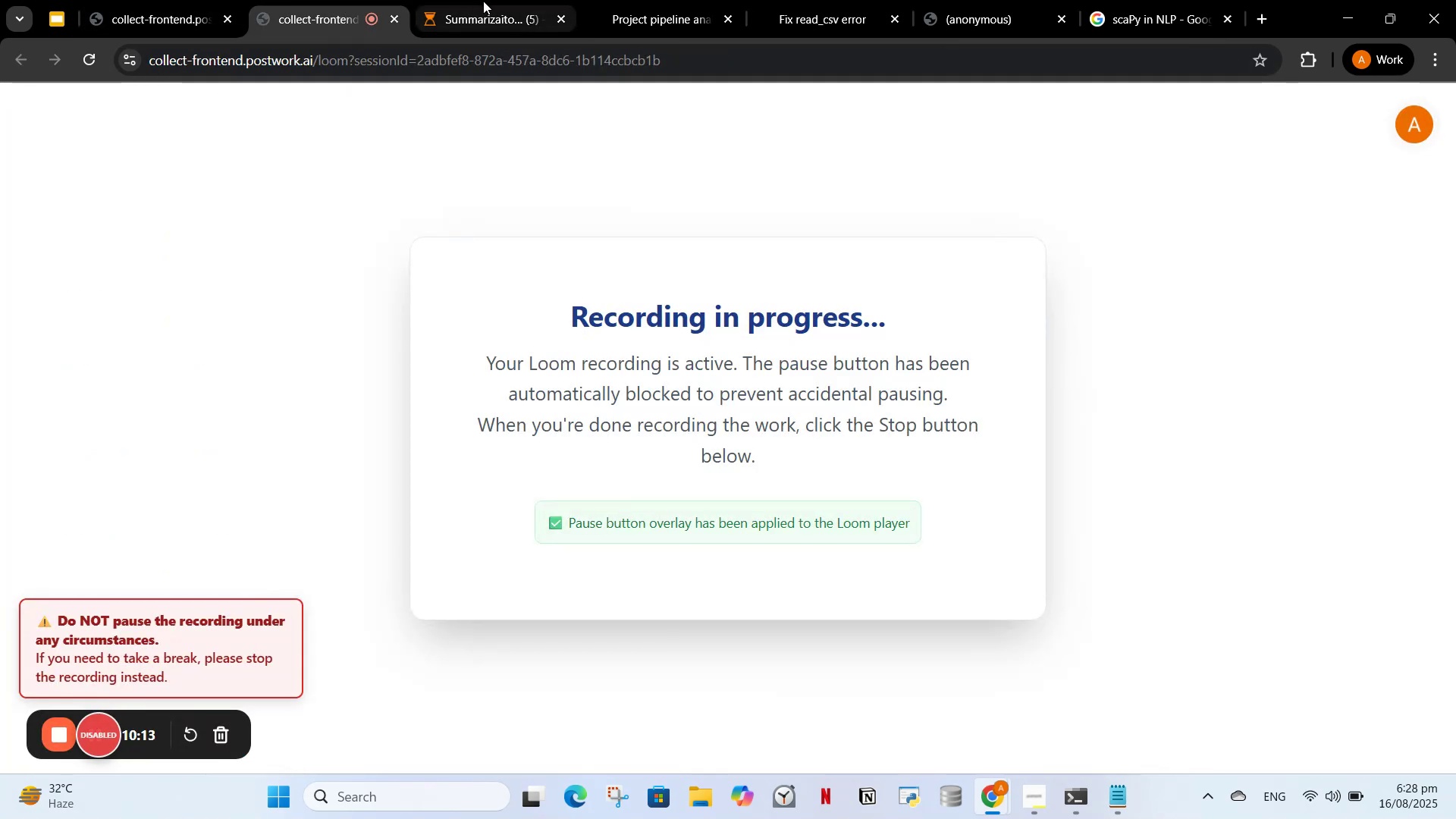 
left_click([483, 1])
 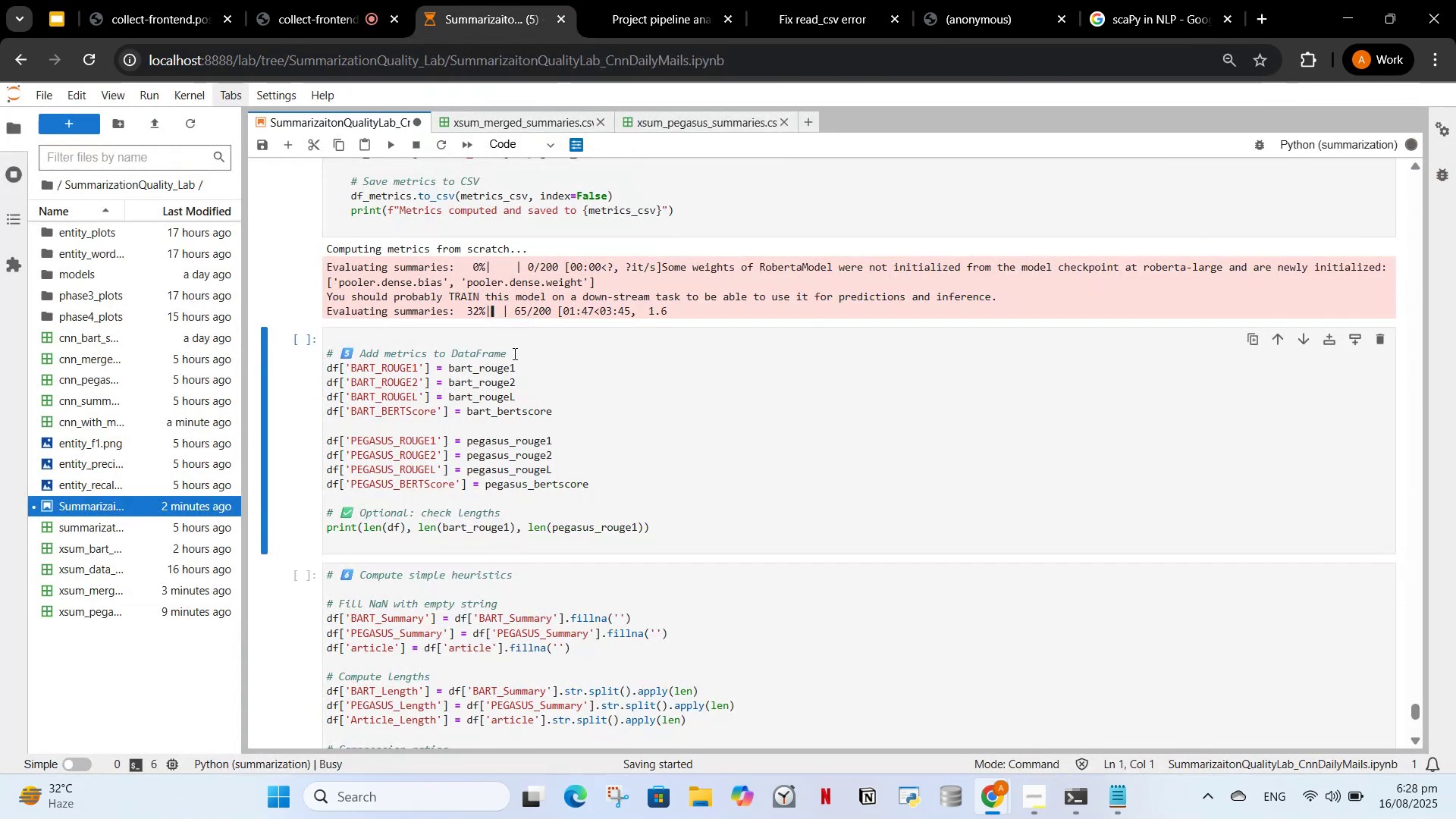 
scroll: coordinate [517, 353], scroll_direction: down, amount: 2.0
 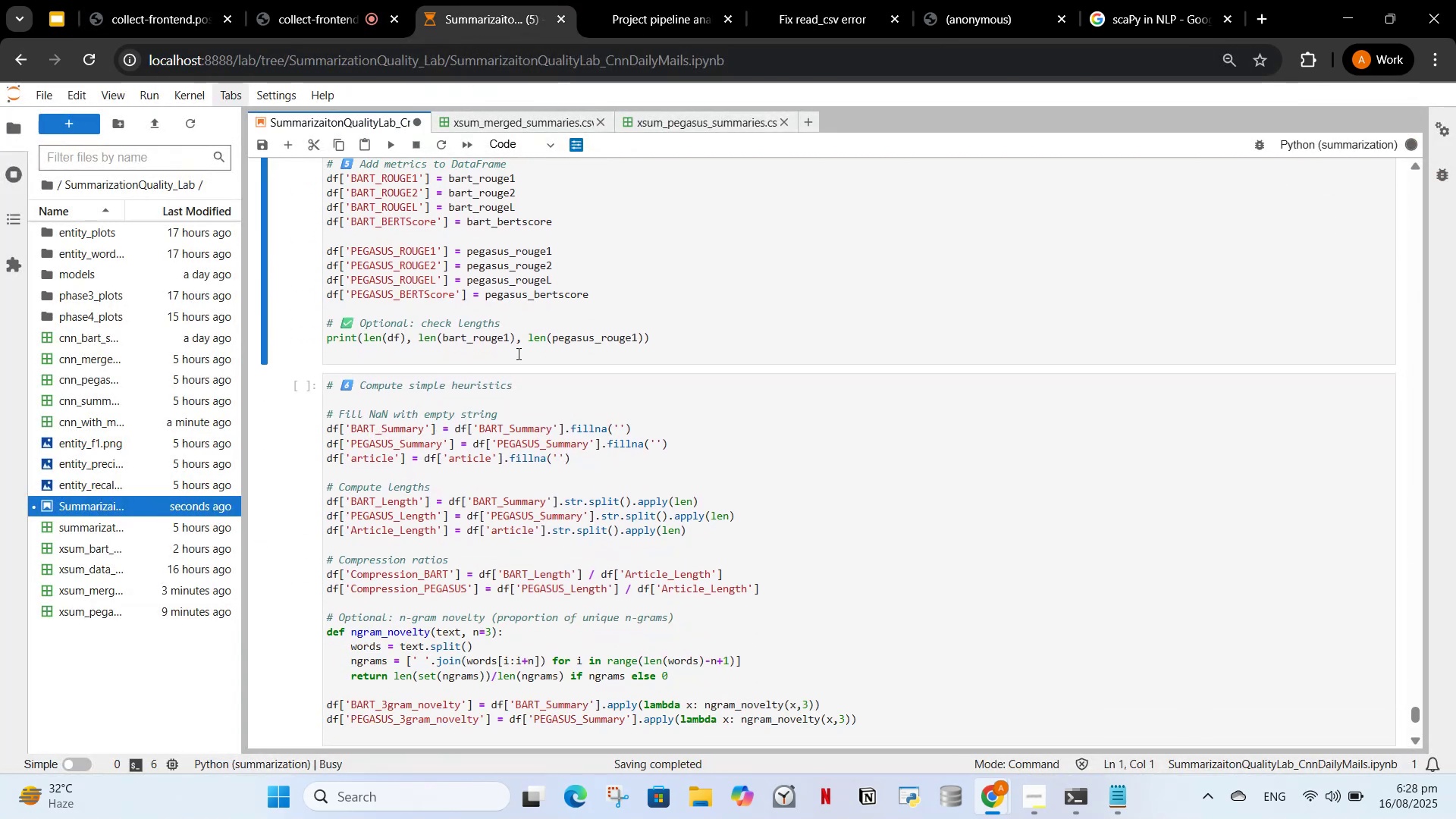 
left_click([516, 353])
 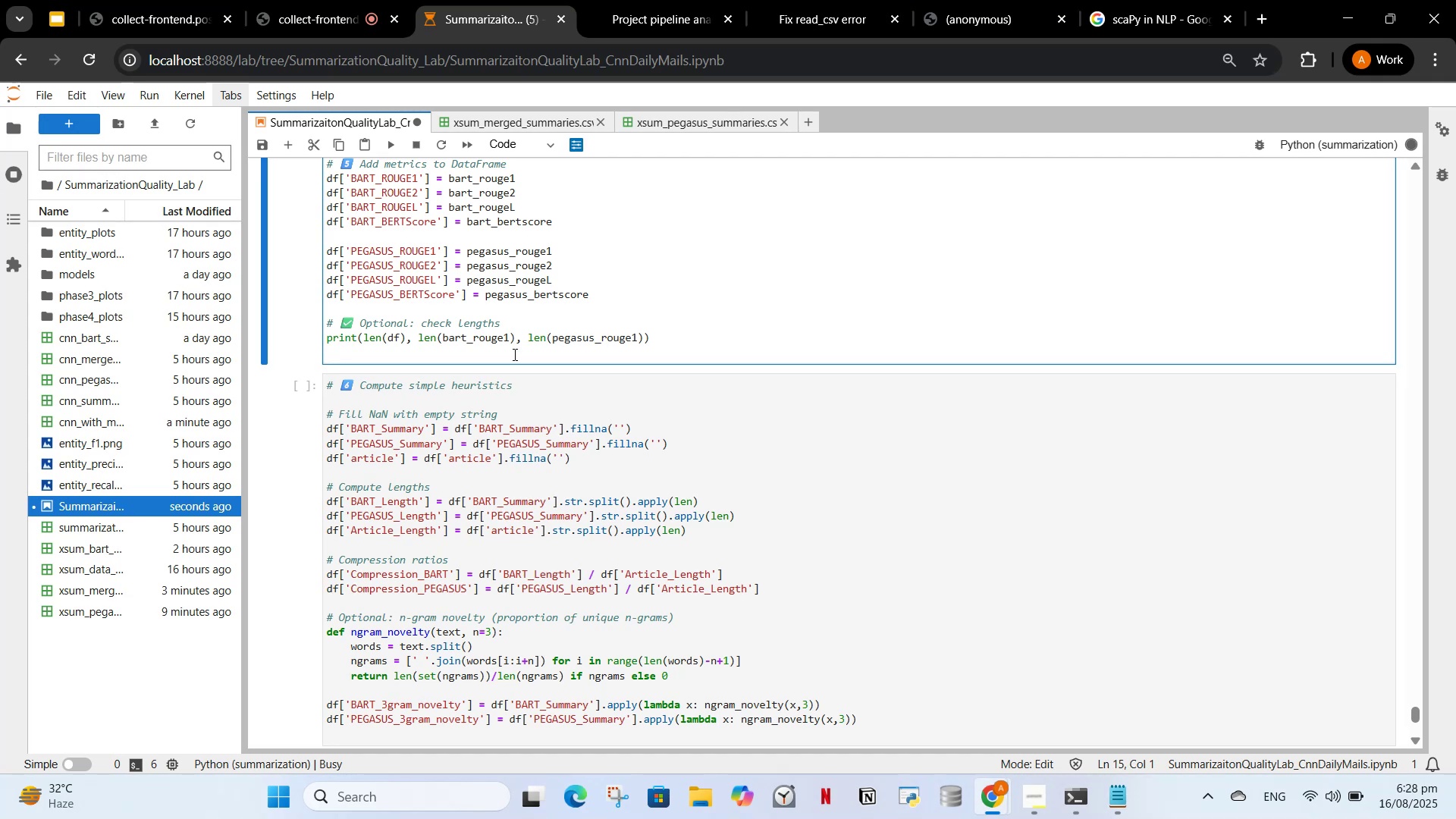 
wait(6.51)
 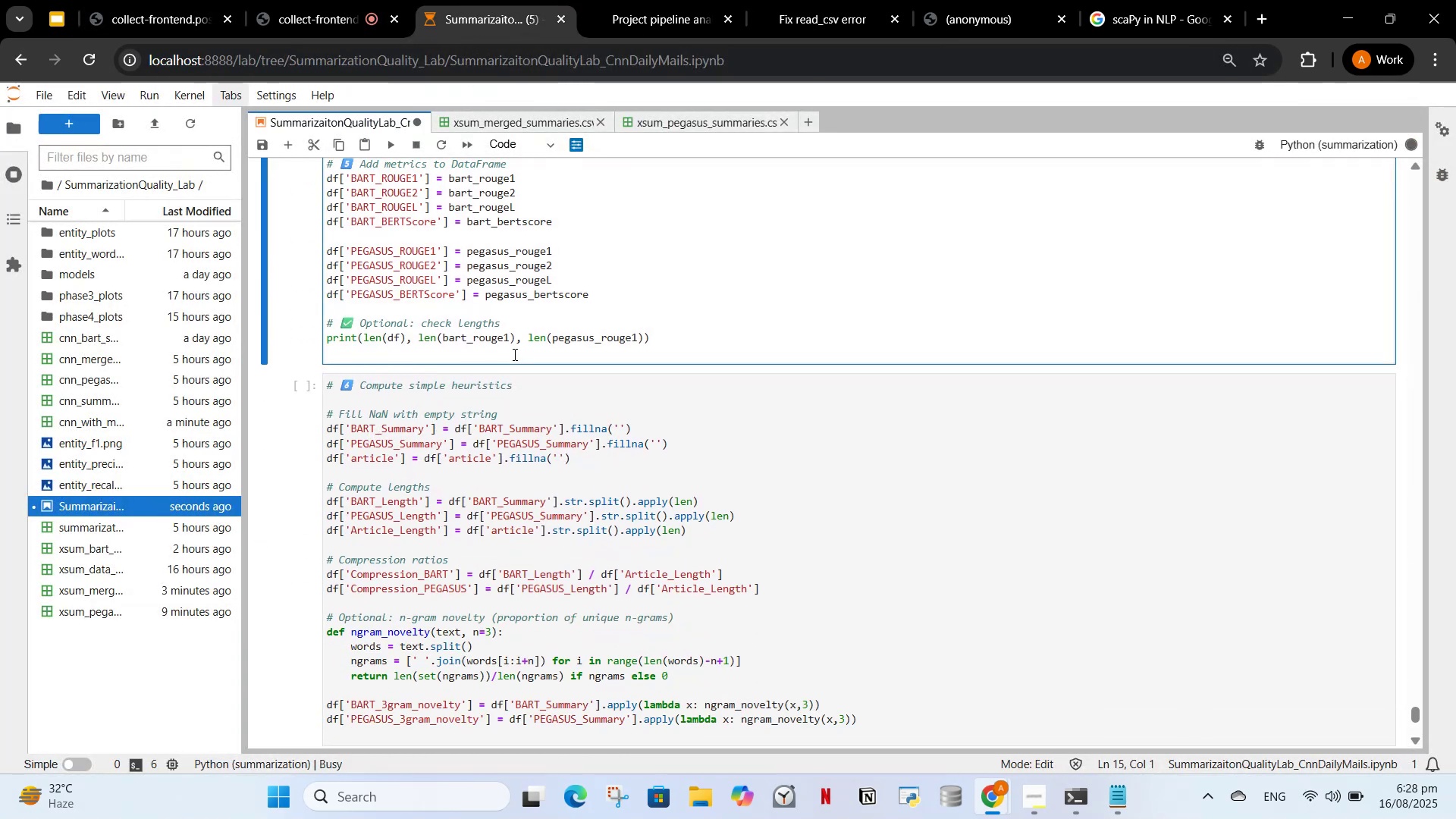 
scroll: coordinate [638, 388], scroll_direction: up, amount: 3.0
 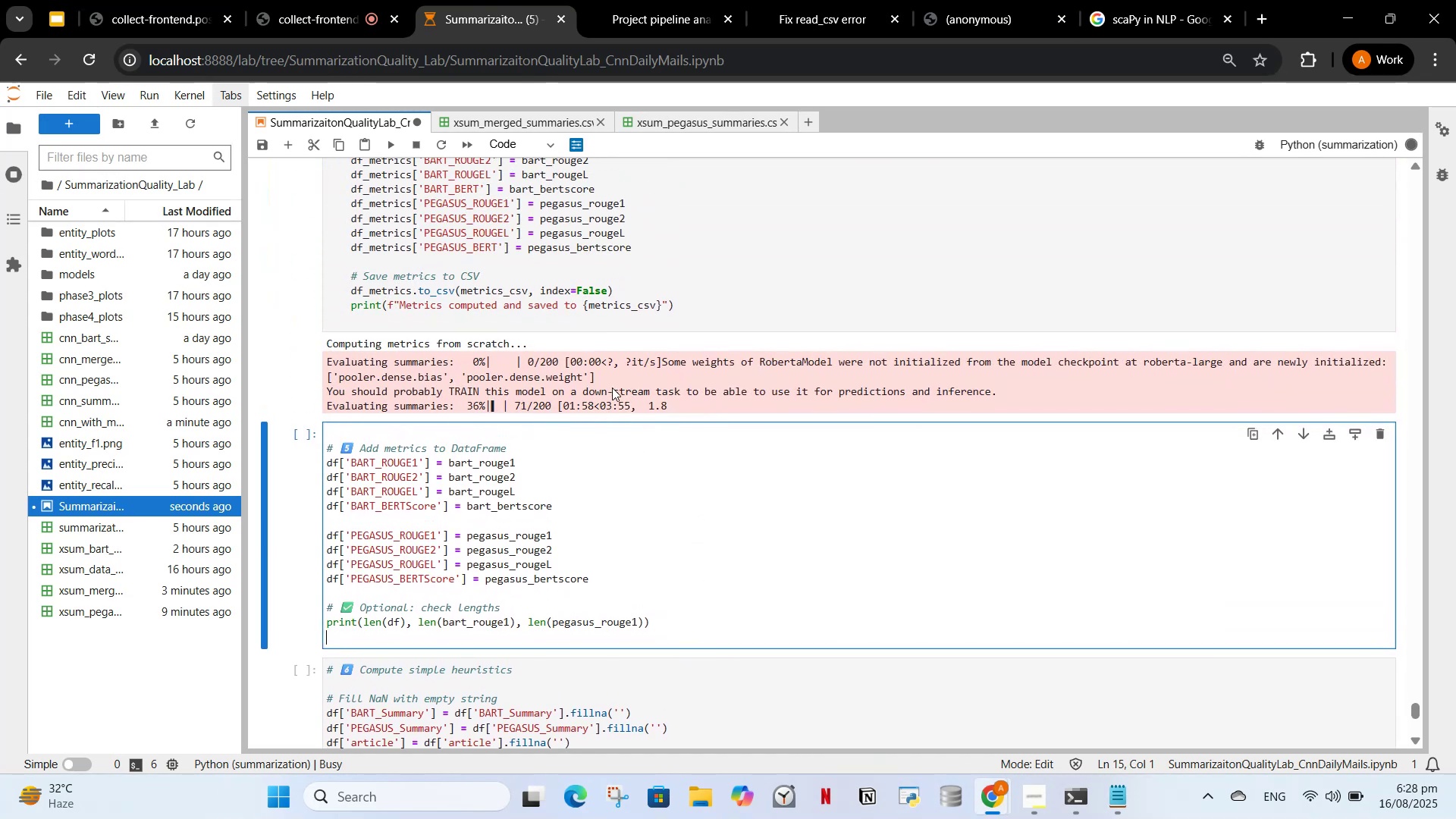 
scroll: coordinate [560, 430], scroll_direction: down, amount: 4.0
 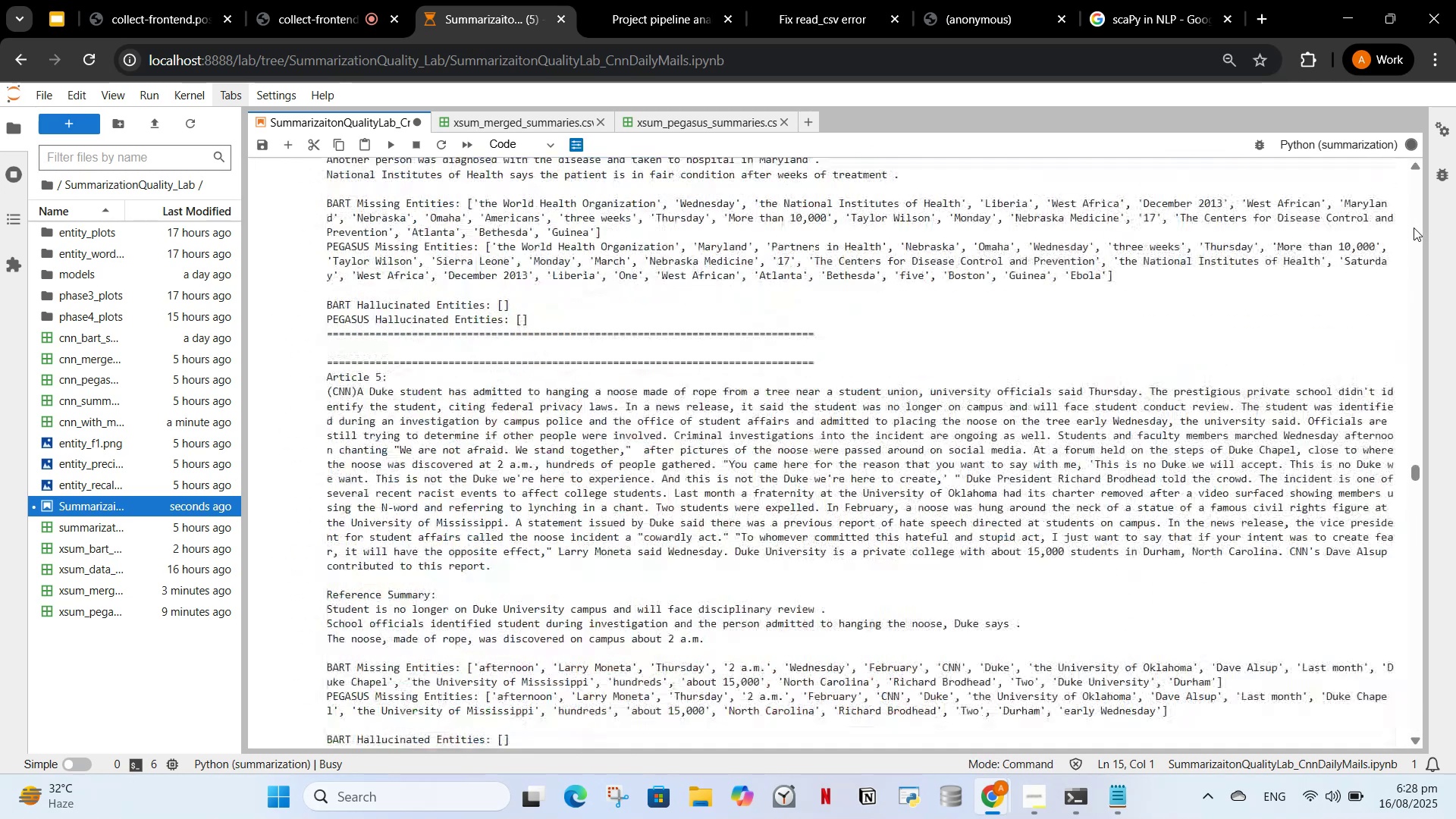 
wait(7.47)
 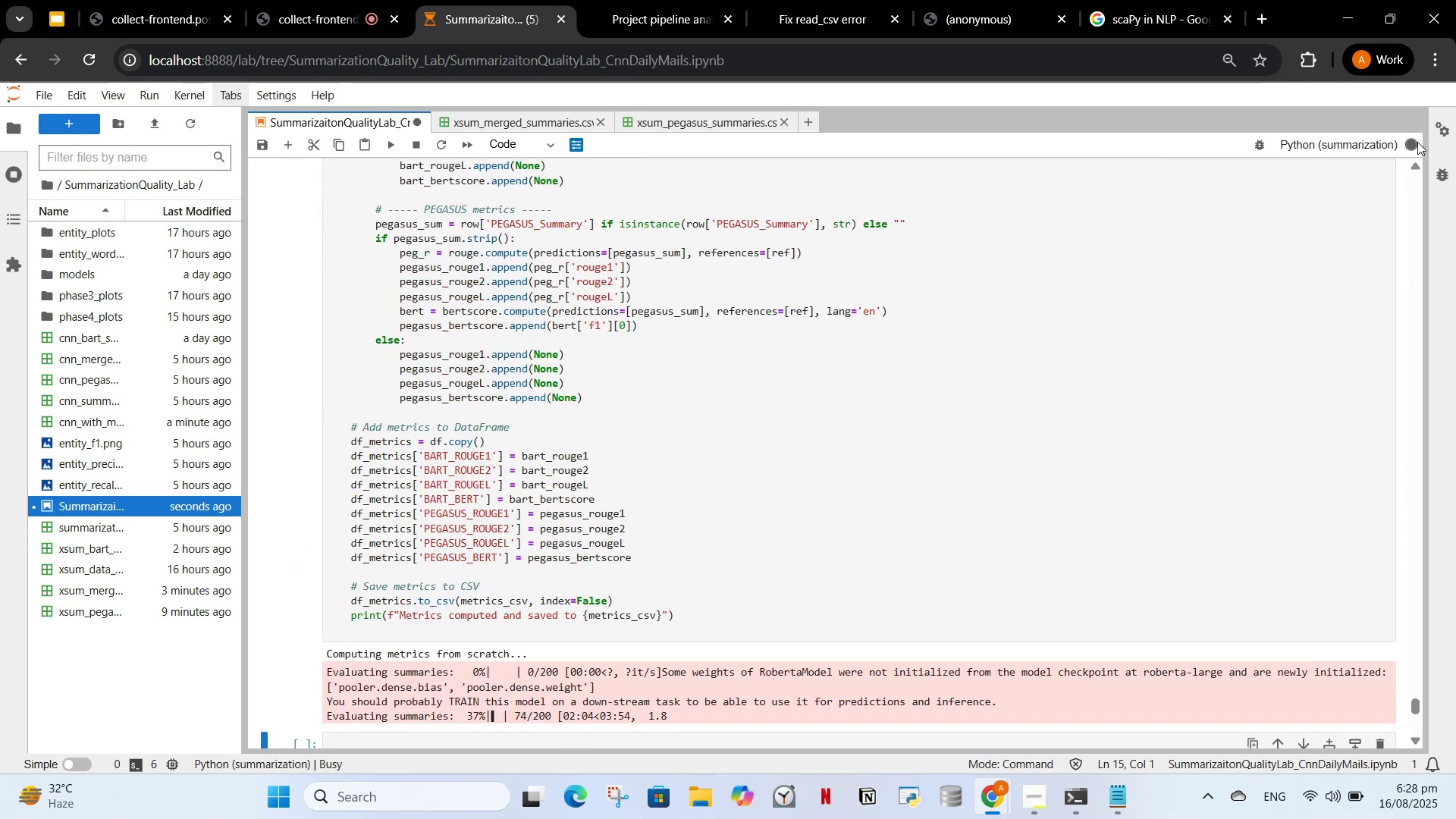 
left_click([1414, 228])
 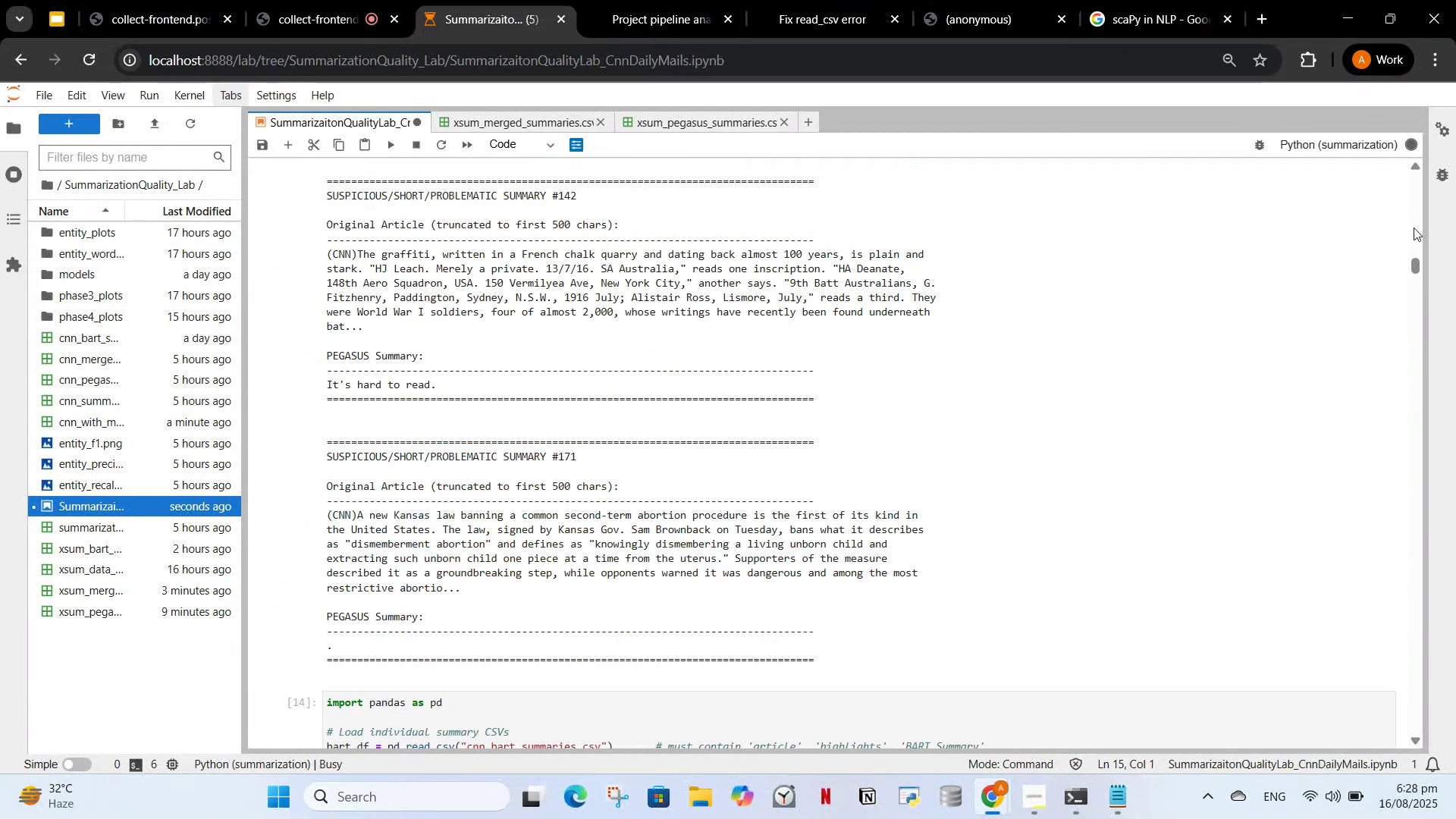 
left_click([1414, 228])
 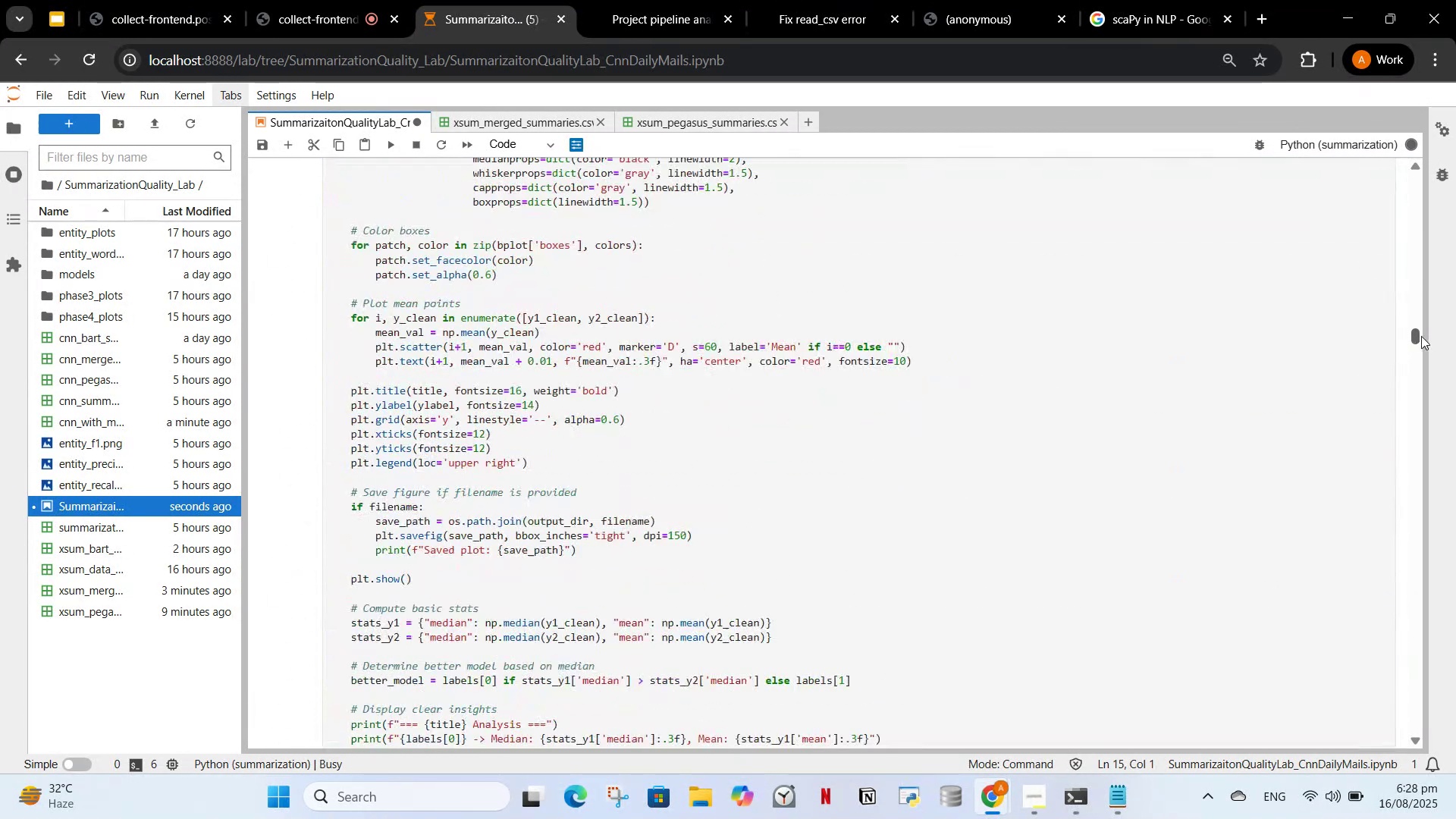 
scroll: coordinate [1120, 410], scroll_direction: up, amount: 33.0
 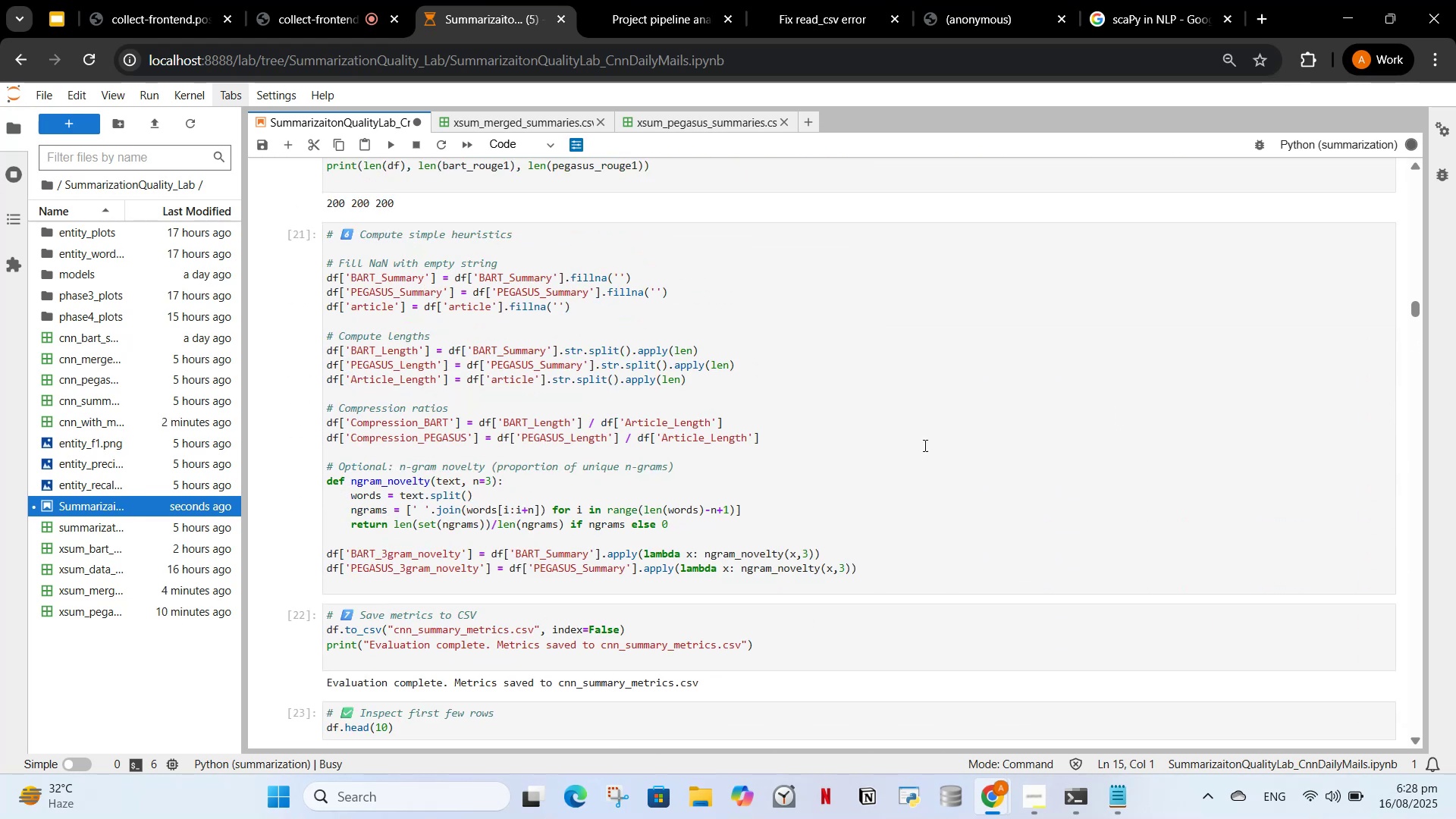 
scroll: coordinate [930, 450], scroll_direction: down, amount: 3.0
 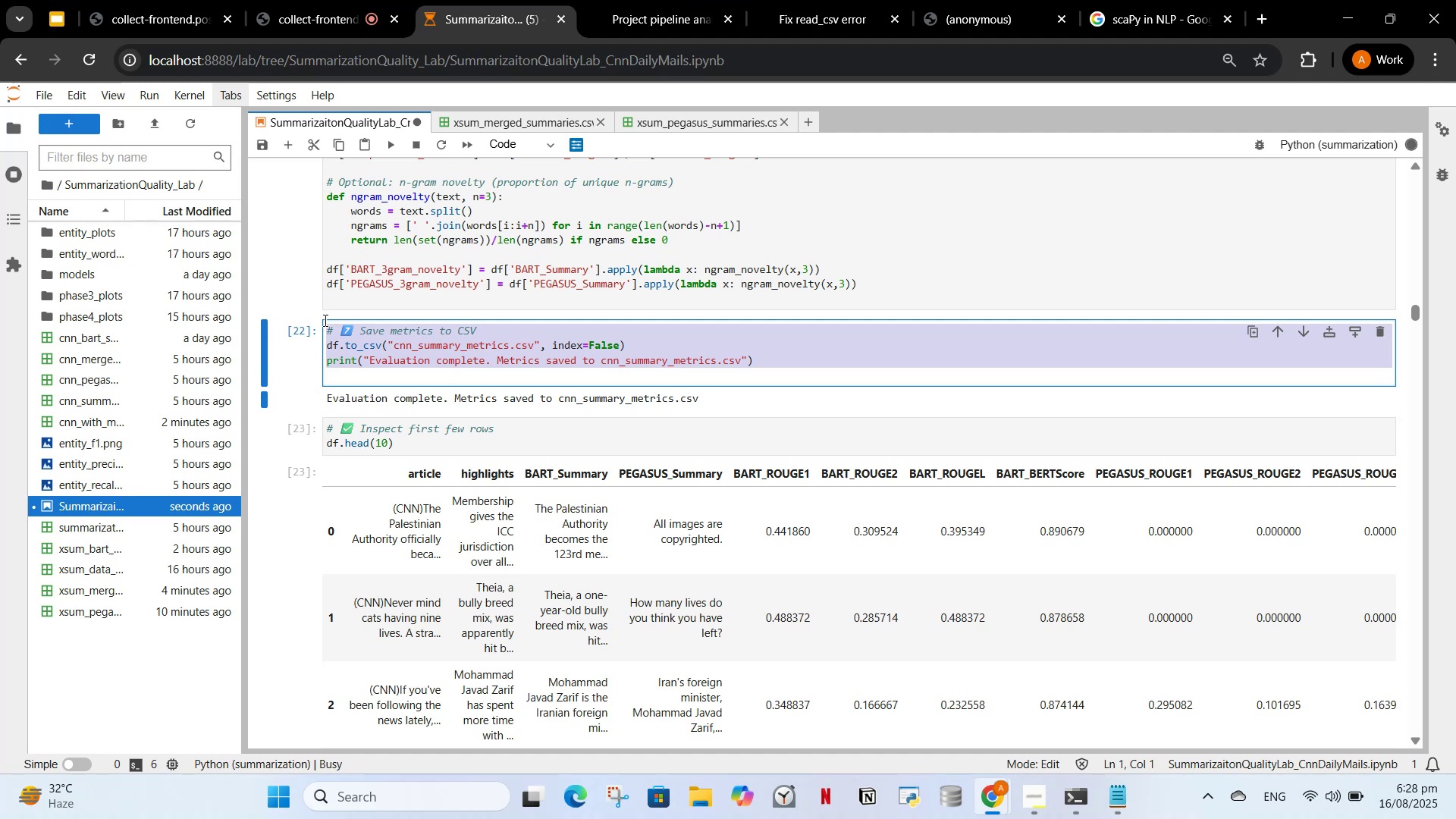 
wait(6.98)
 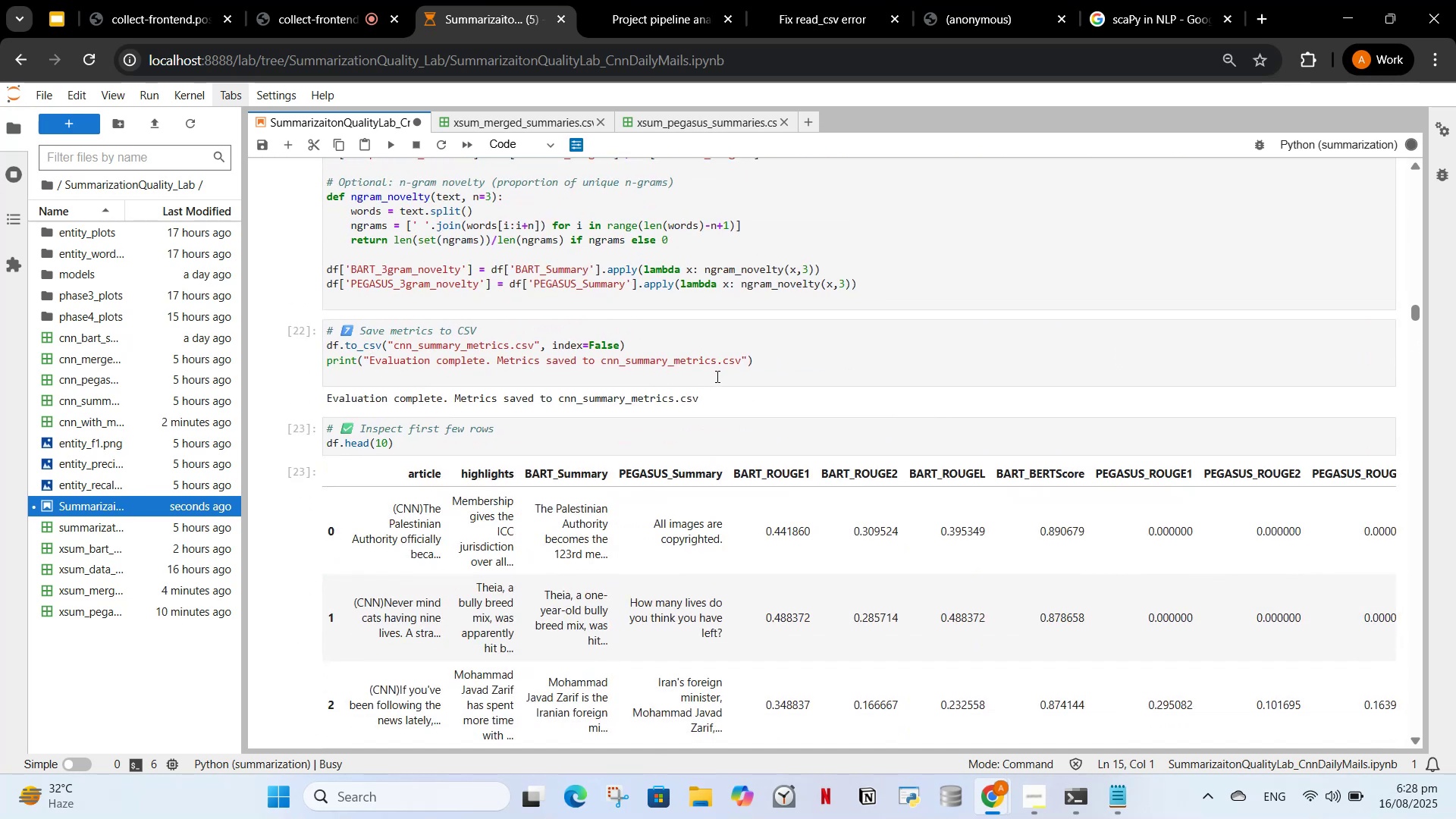 
key(Control+C)
 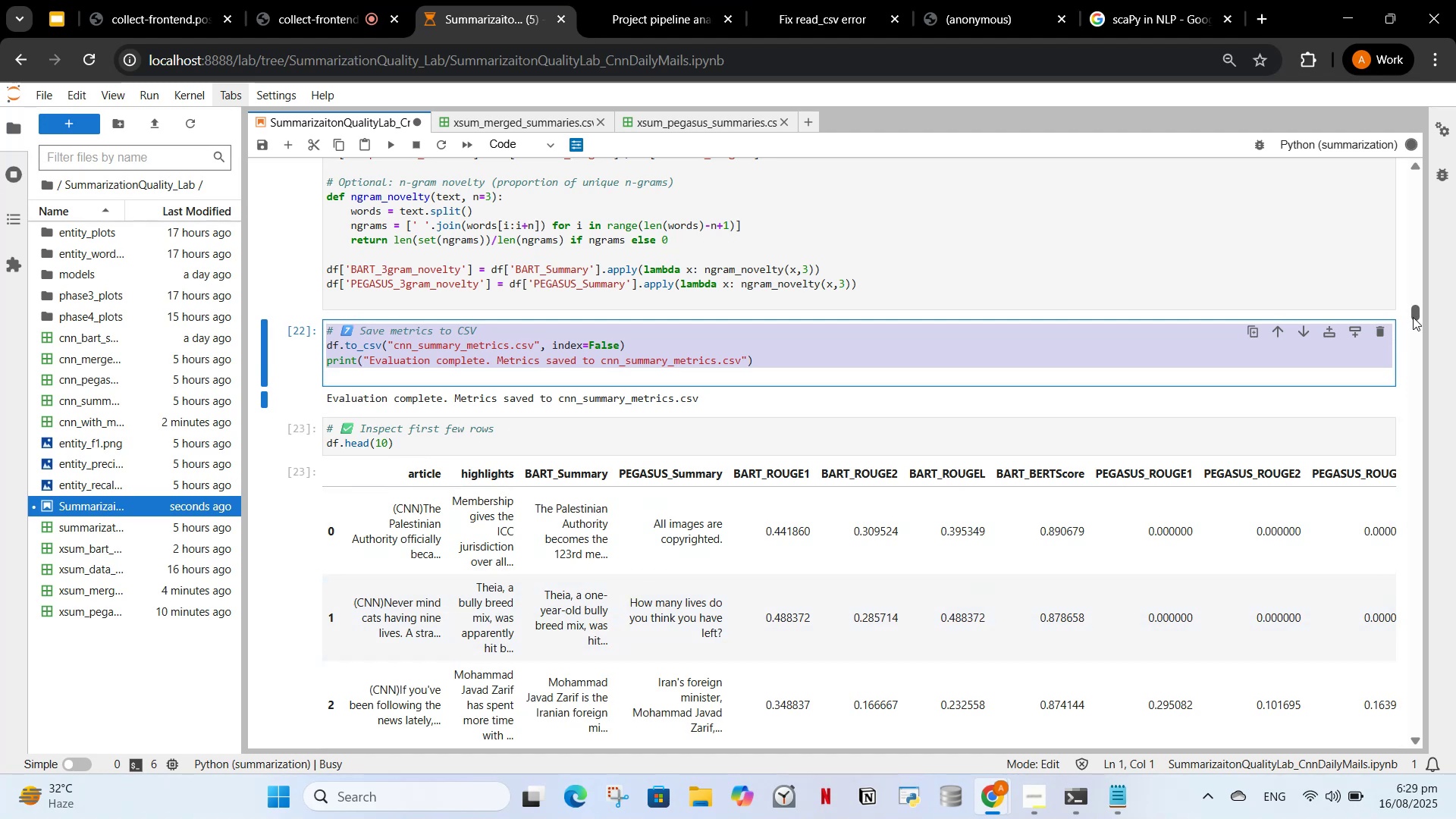 
wait(6.3)
 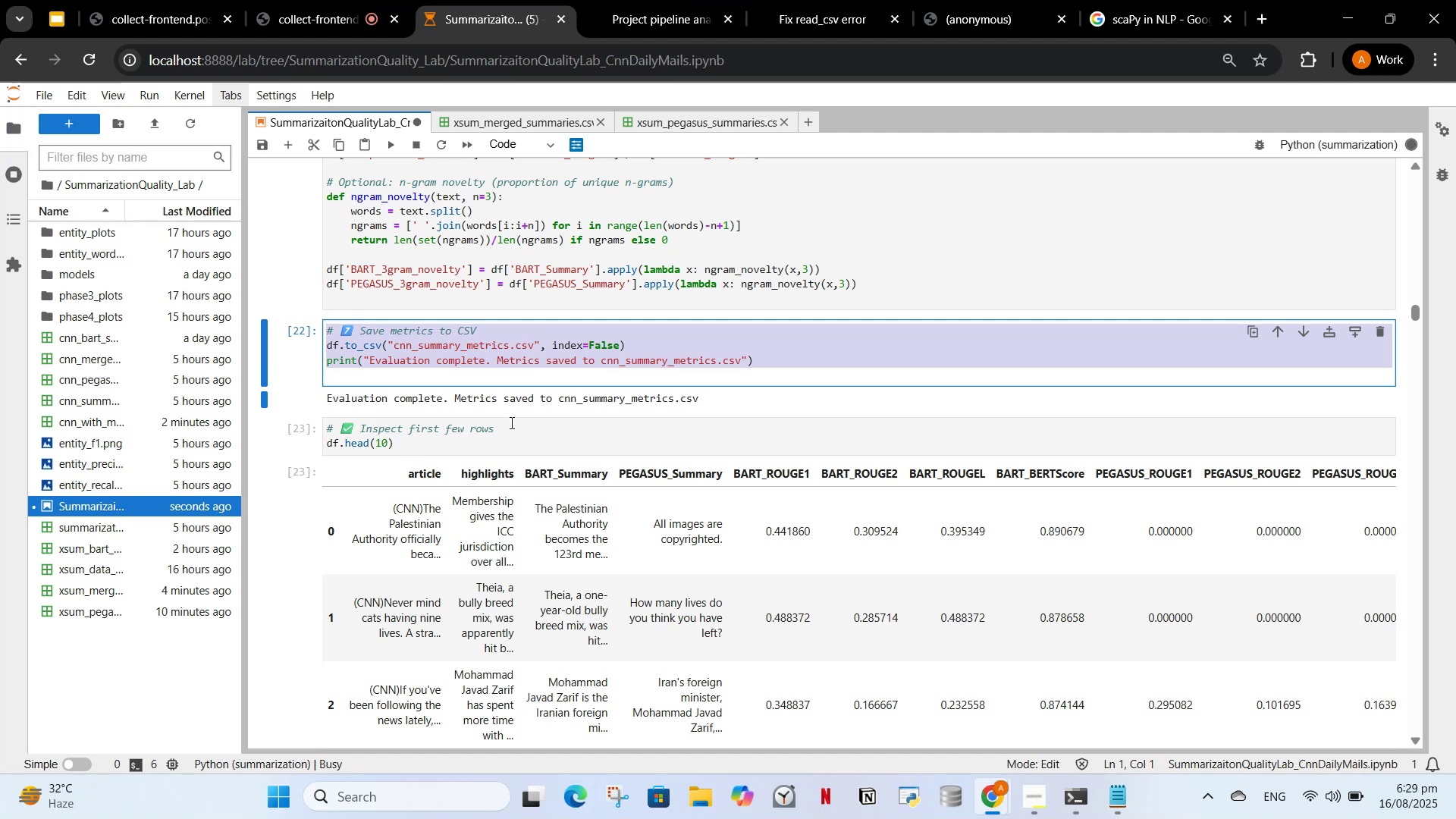 
scroll: coordinate [406, 369], scroll_direction: up, amount: 7.0
 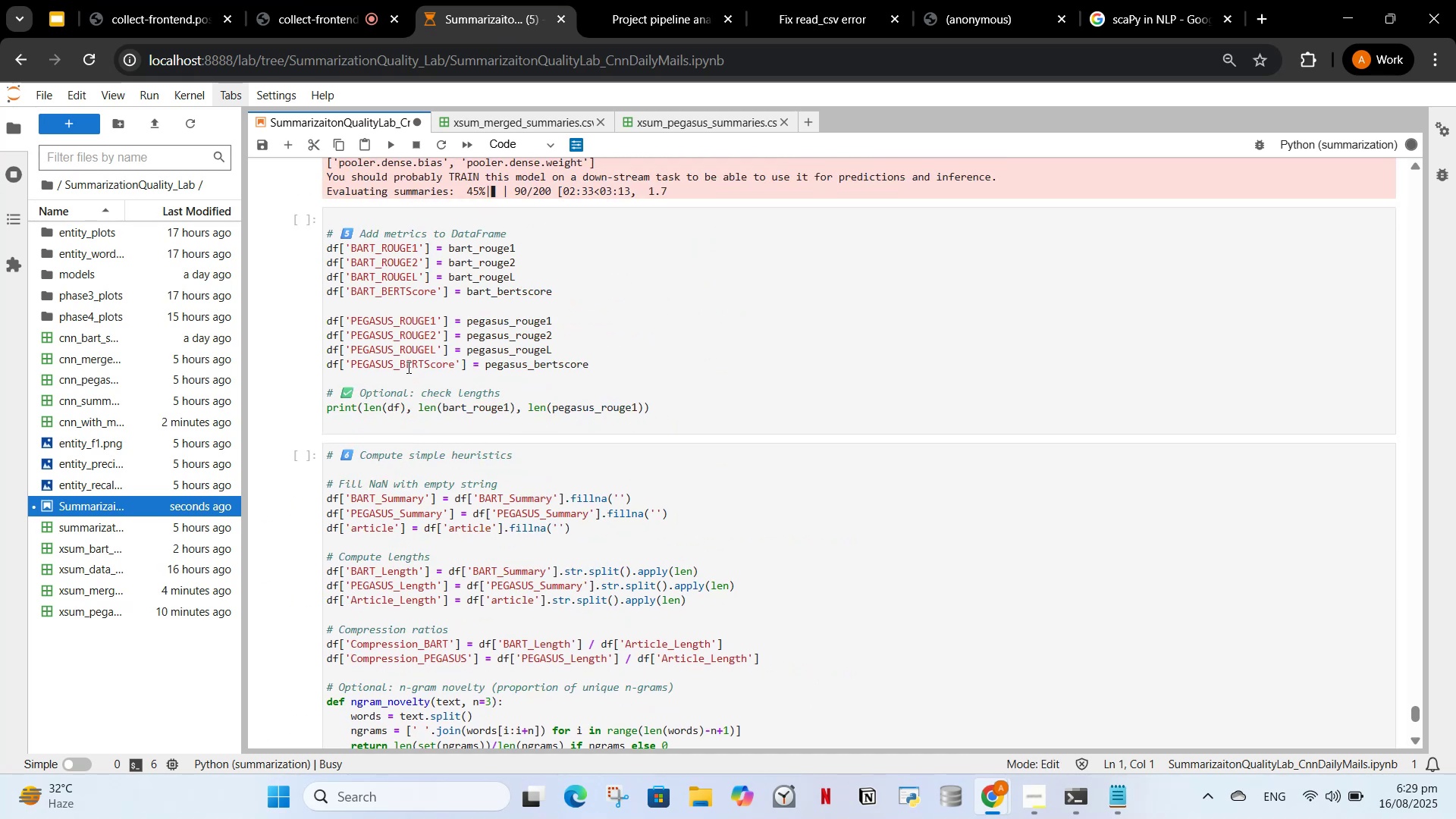 
scroll: coordinate [407, 367], scroll_direction: down, amount: 5.0
 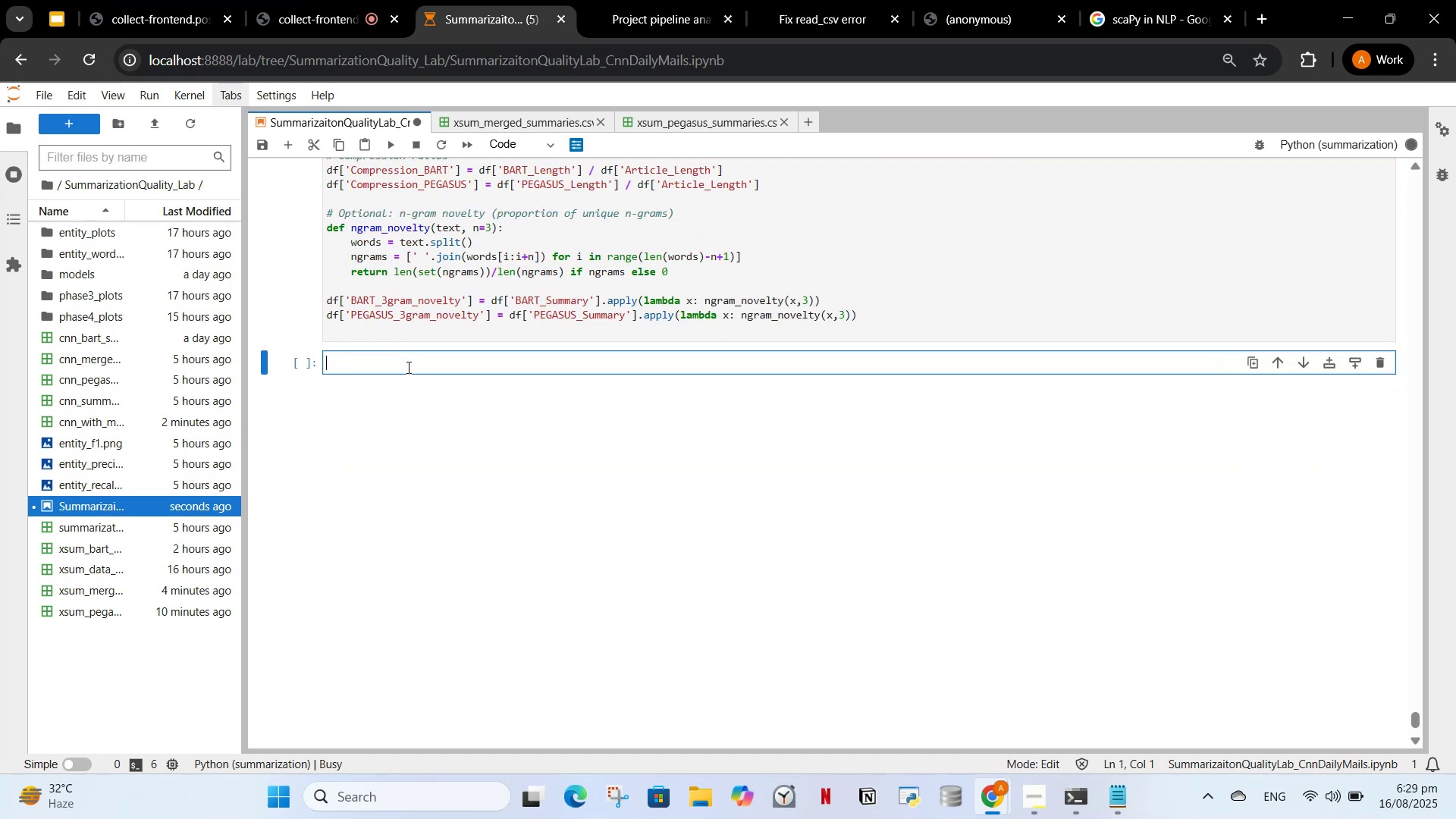 
key(Control+V)
 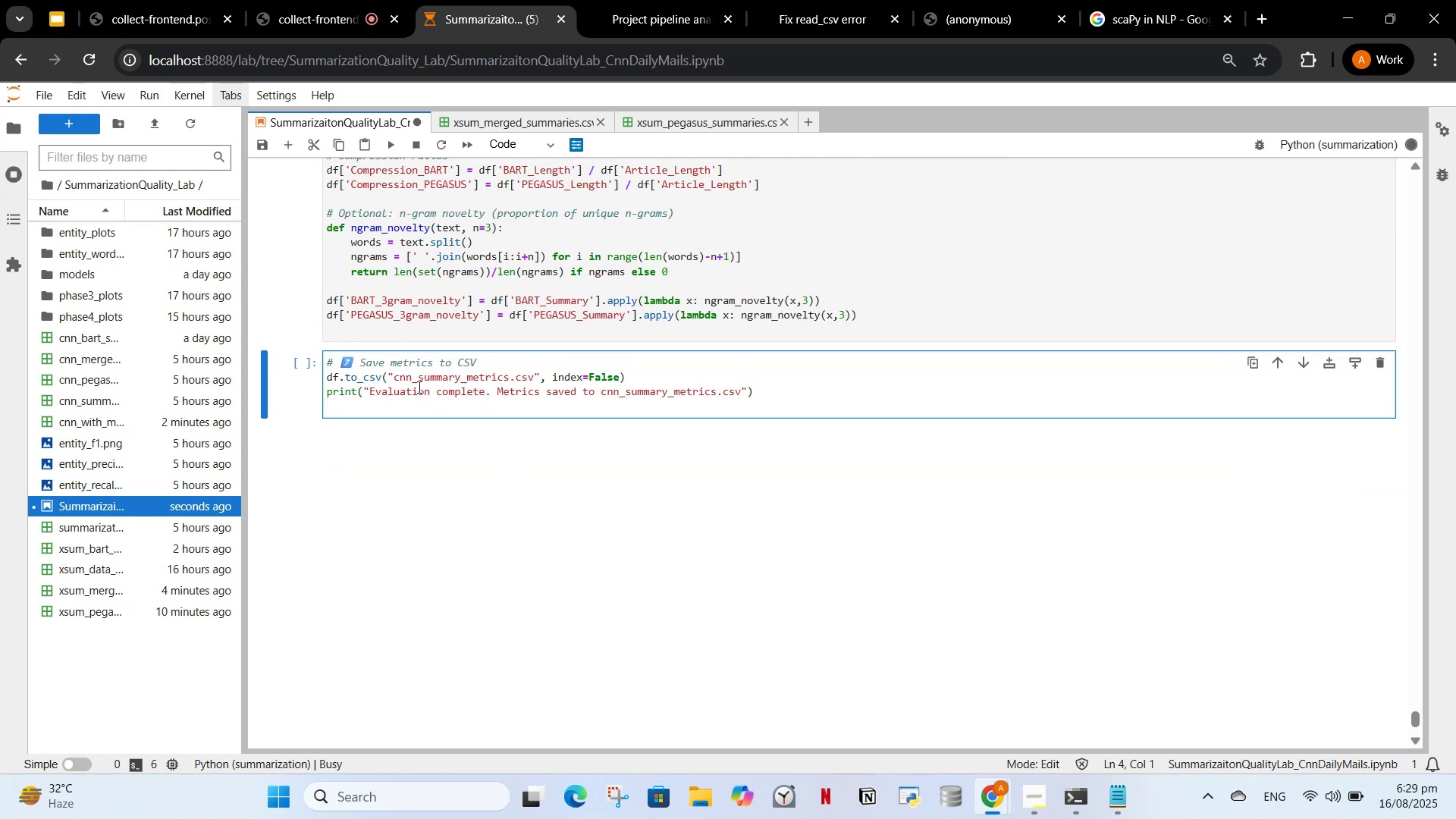 
left_click([410, 384])
 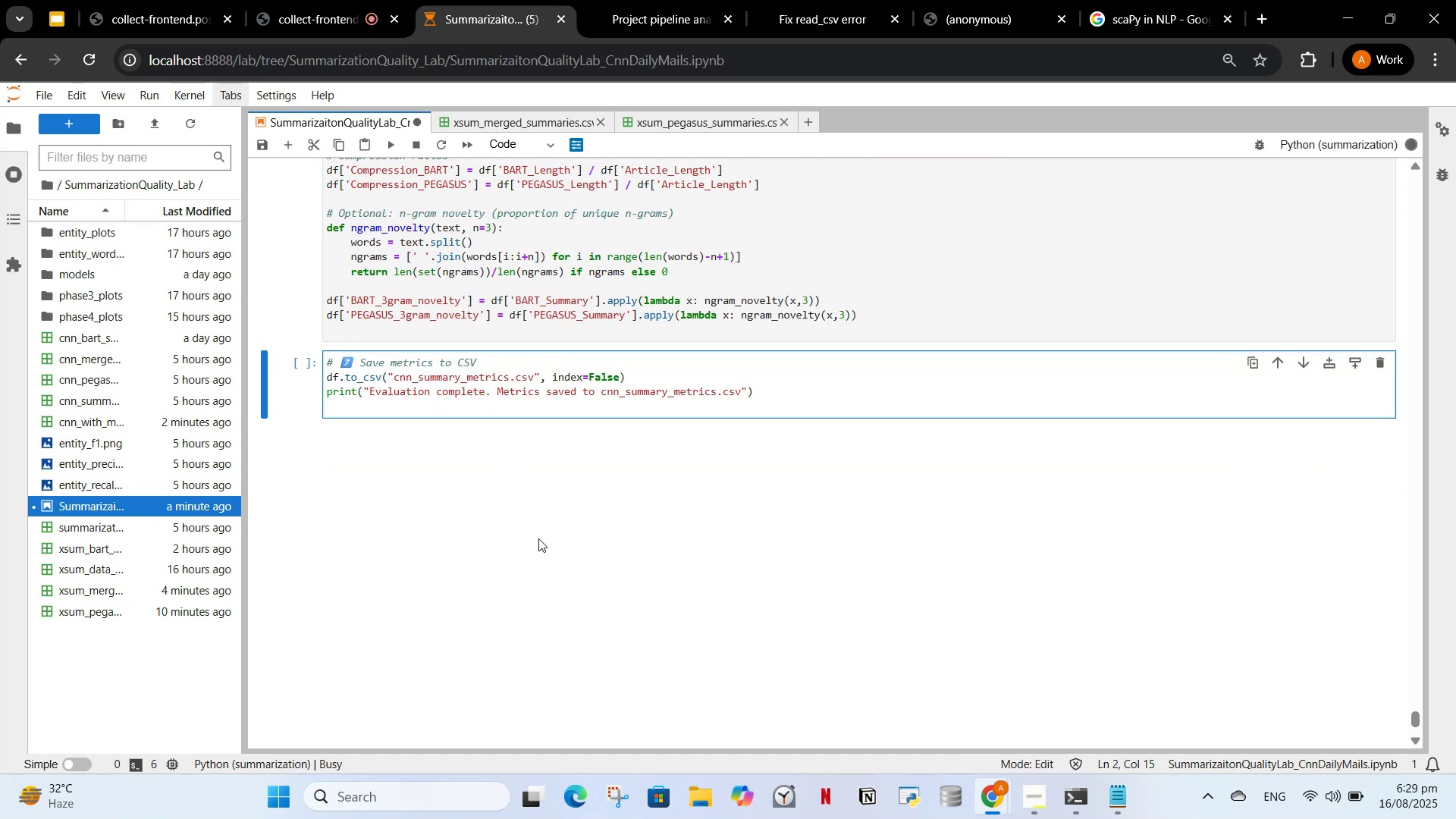 
key(Backspace)
key(Backspace)
key(Backspace)
type(xsum)
 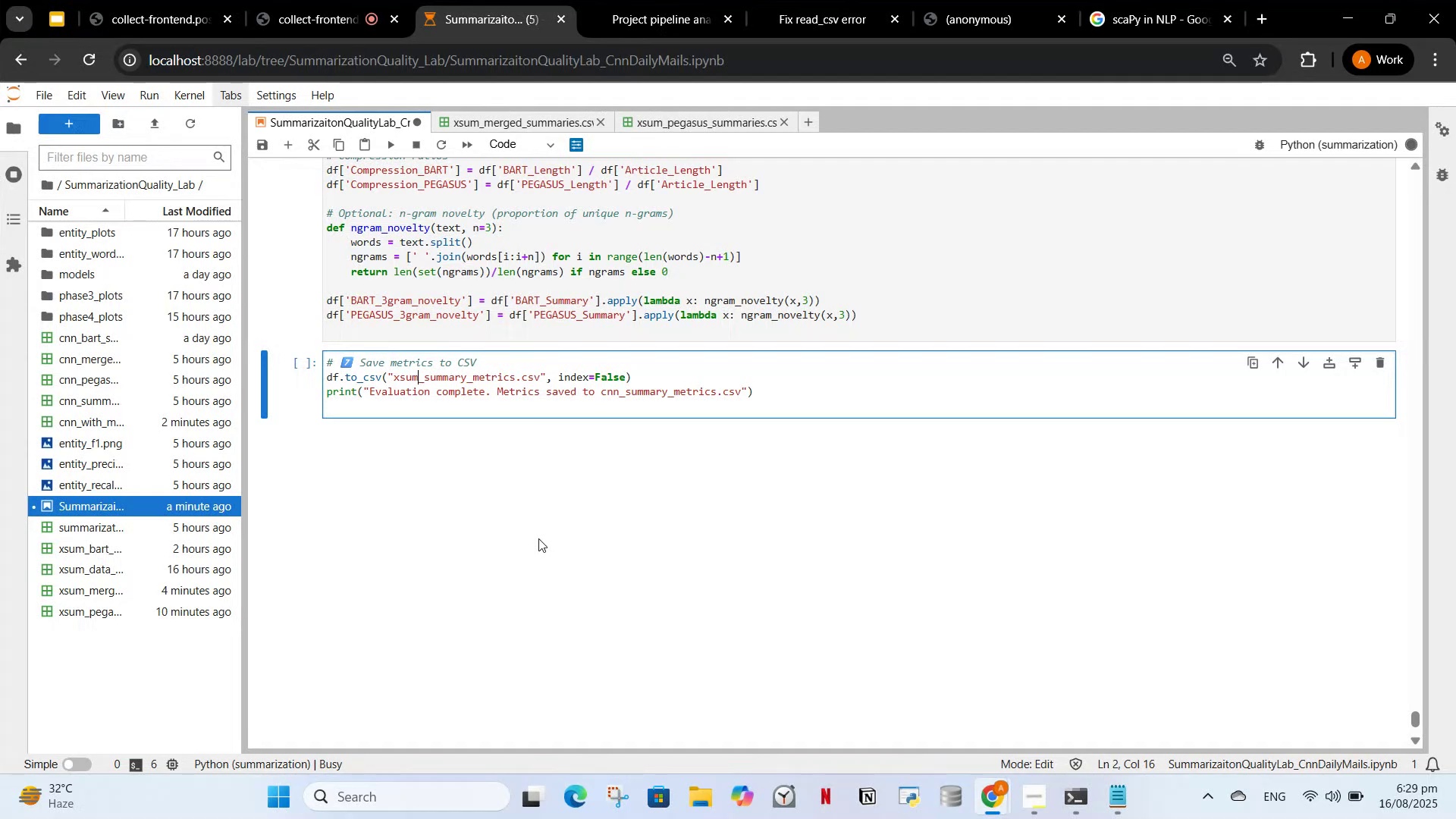 
scroll: coordinate [768, 443], scroll_direction: up, amount: 3.0
 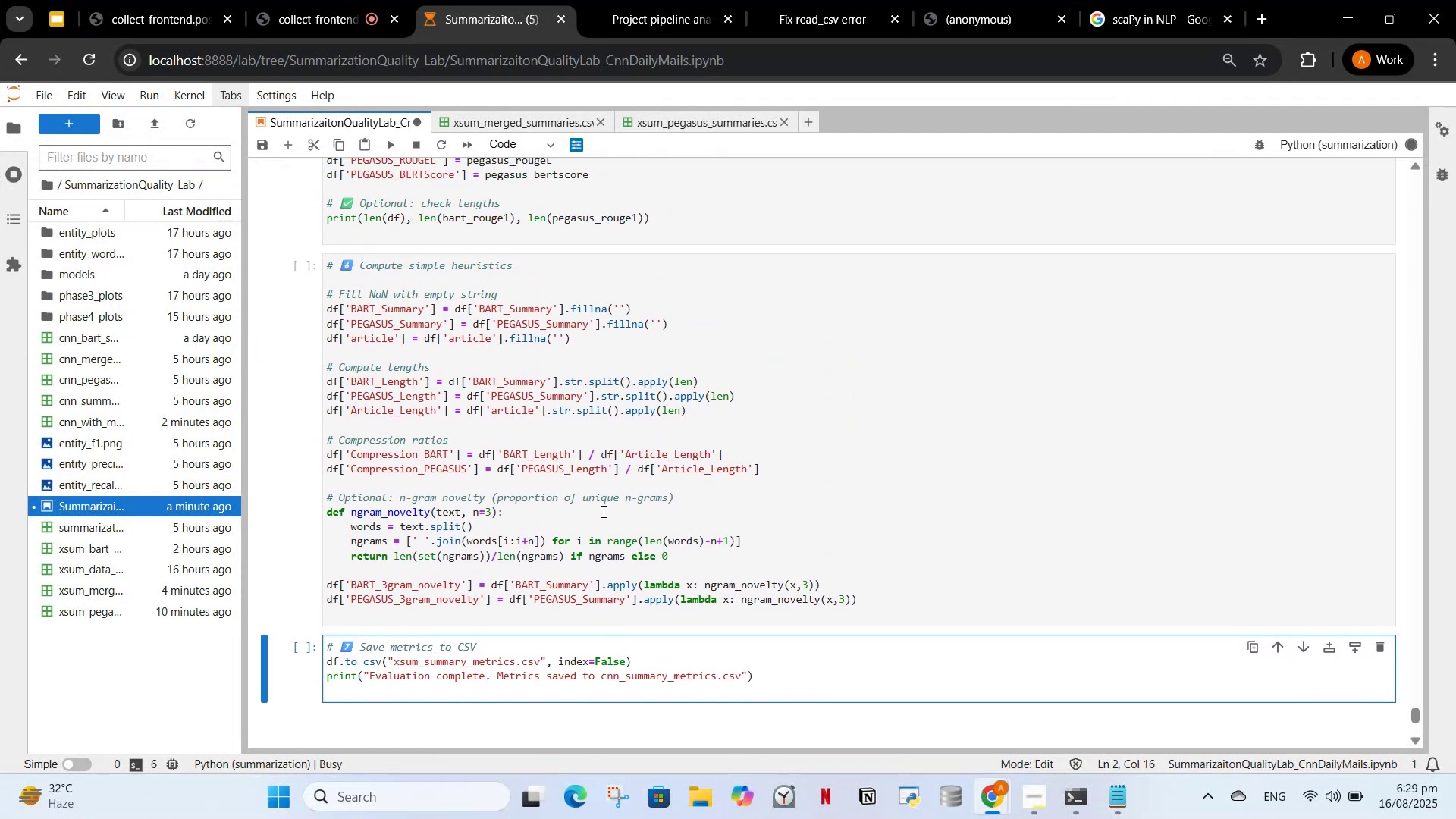 
wait(9.14)
 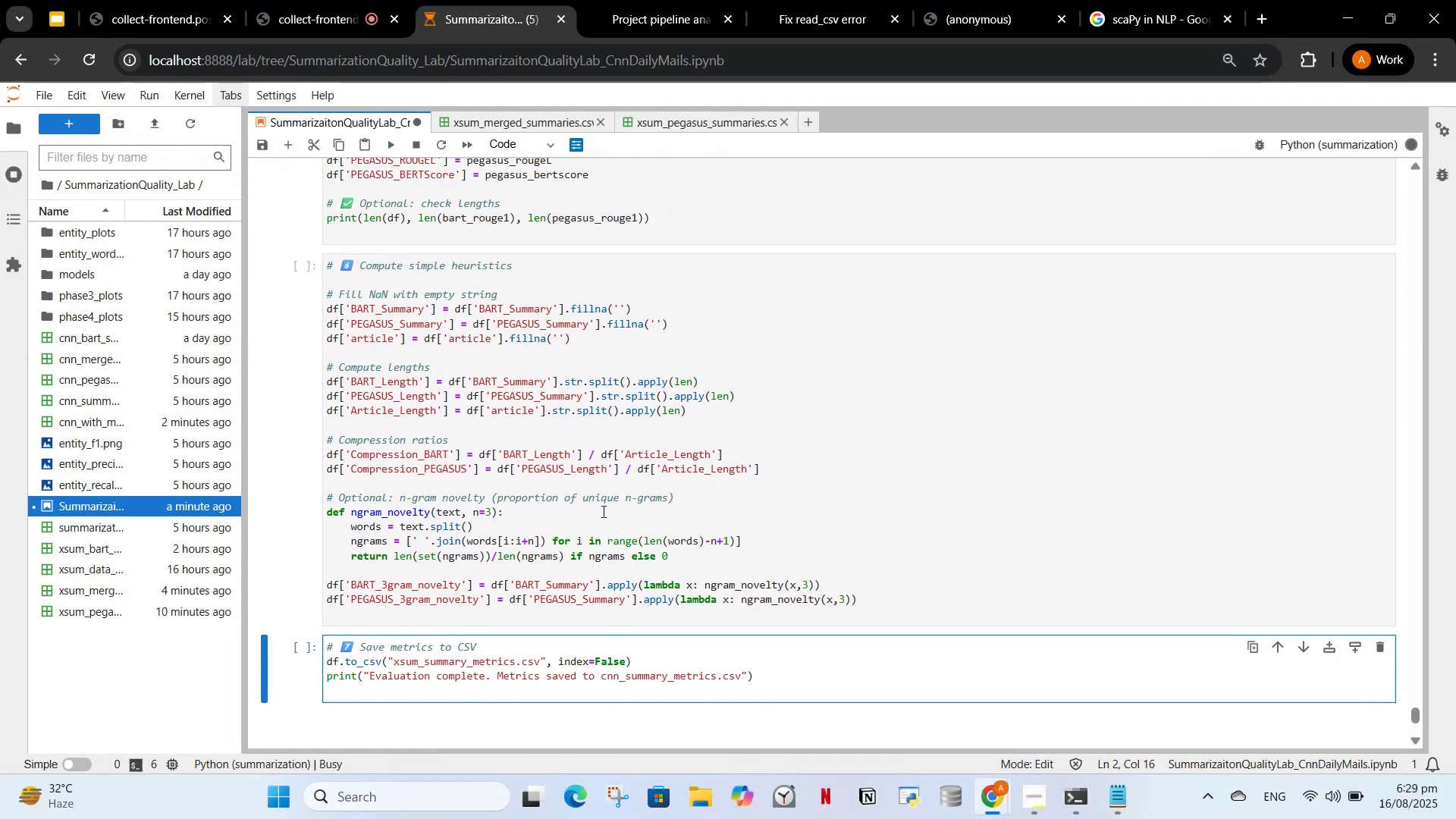 
left_click([616, 678])
 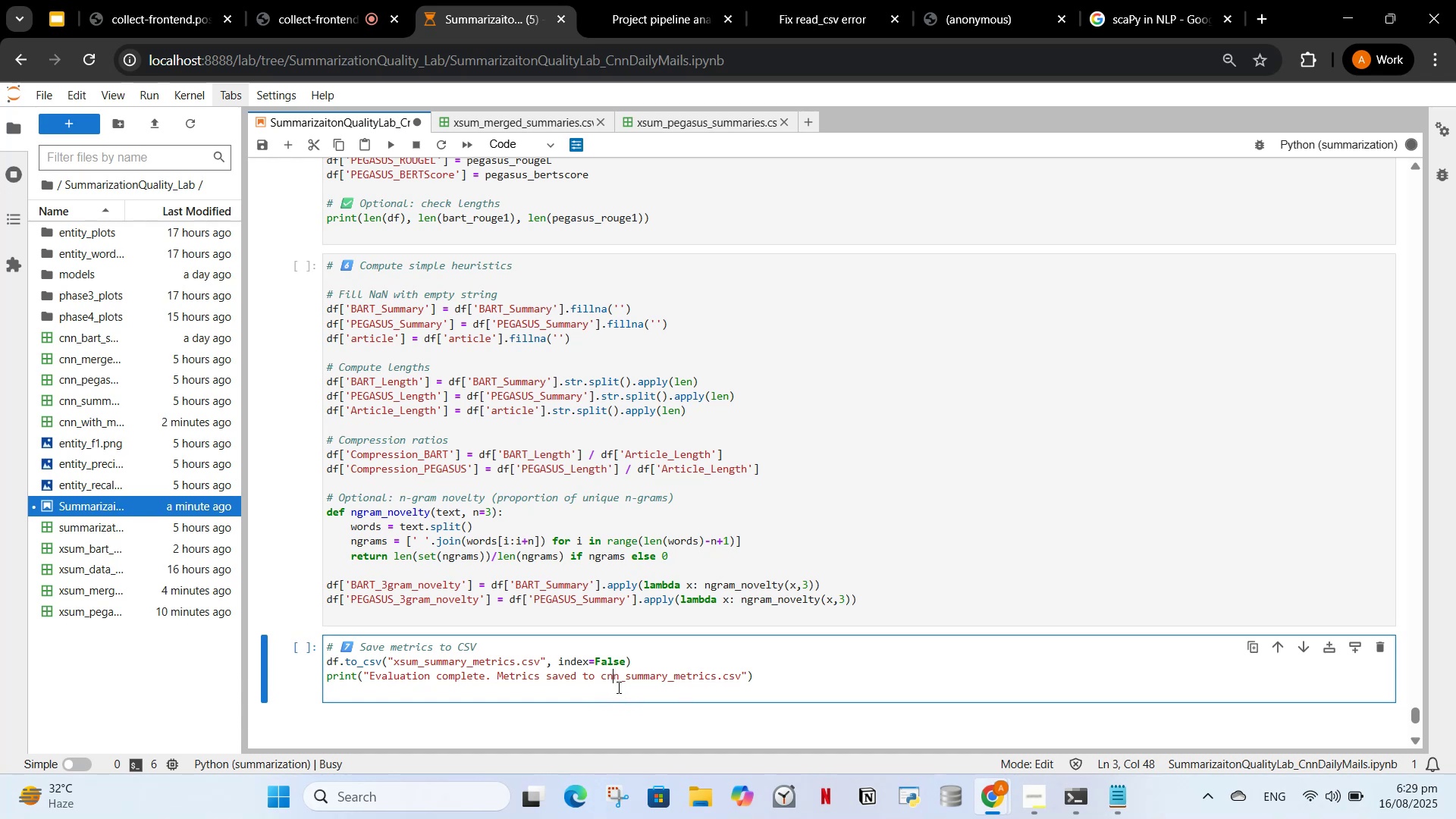 
key(ArrowRight)
 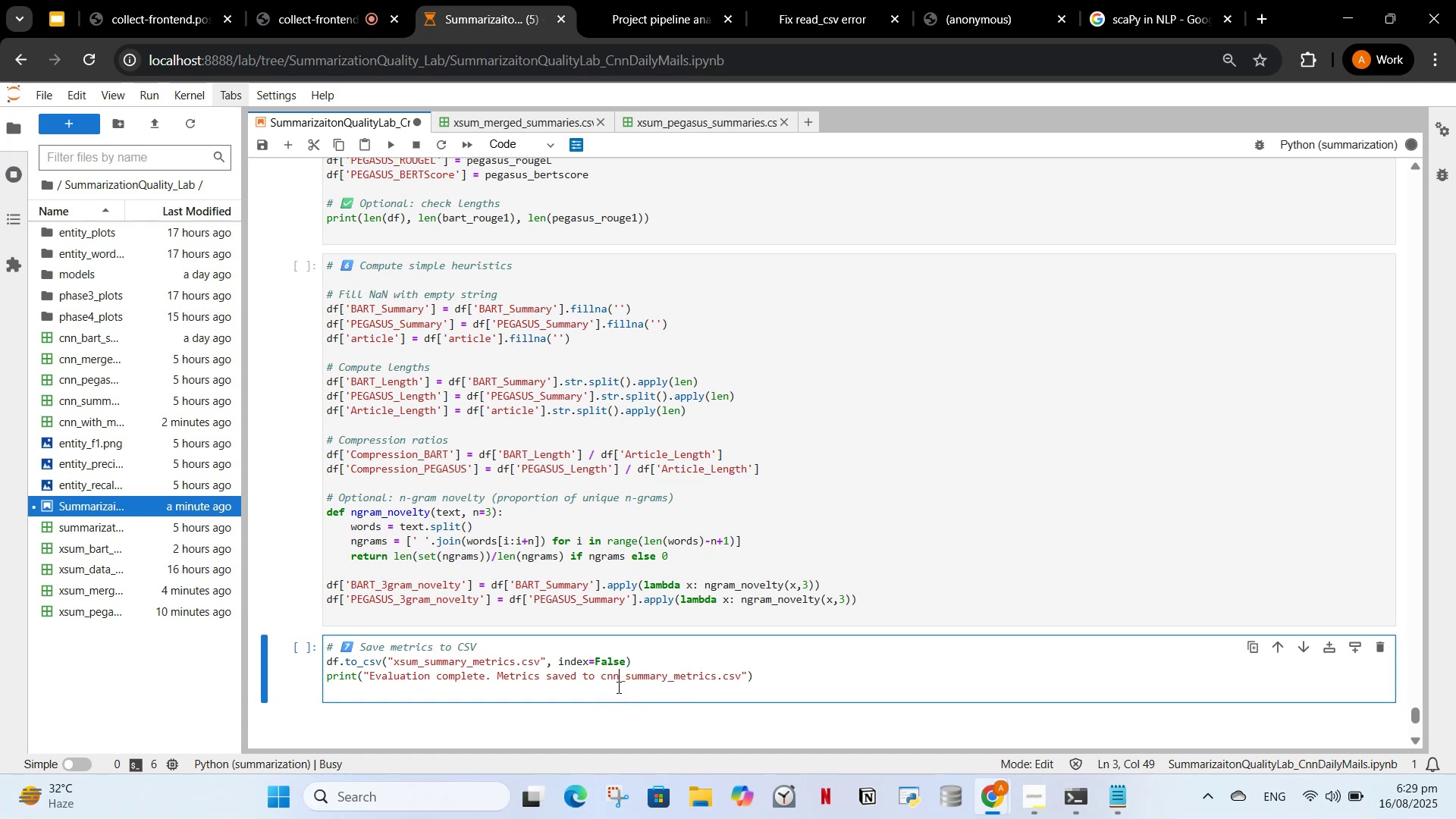 
key(Backspace)
key(Backspace)
key(Backspace)
type(xsum)
 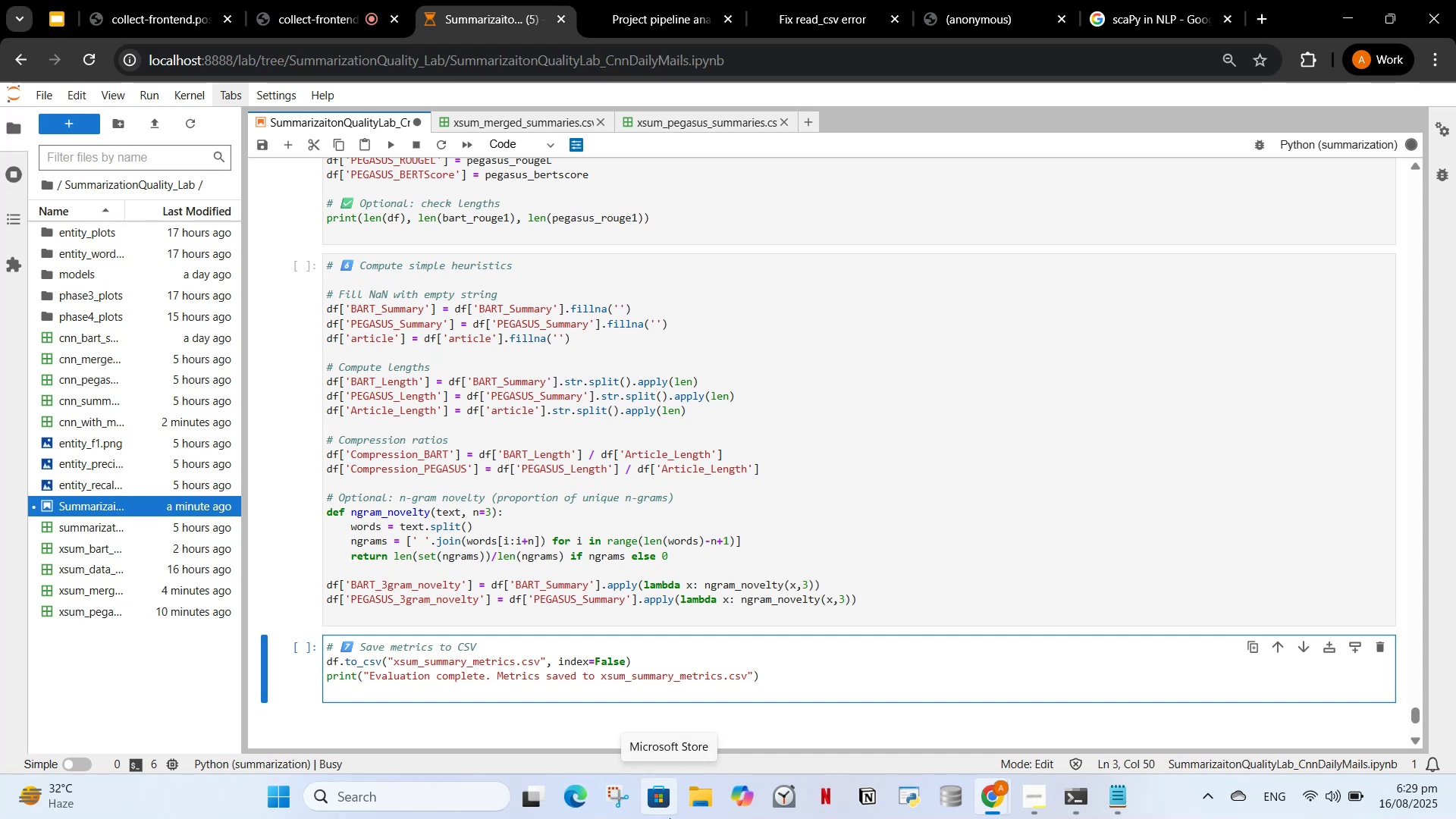 
wait(11.16)
 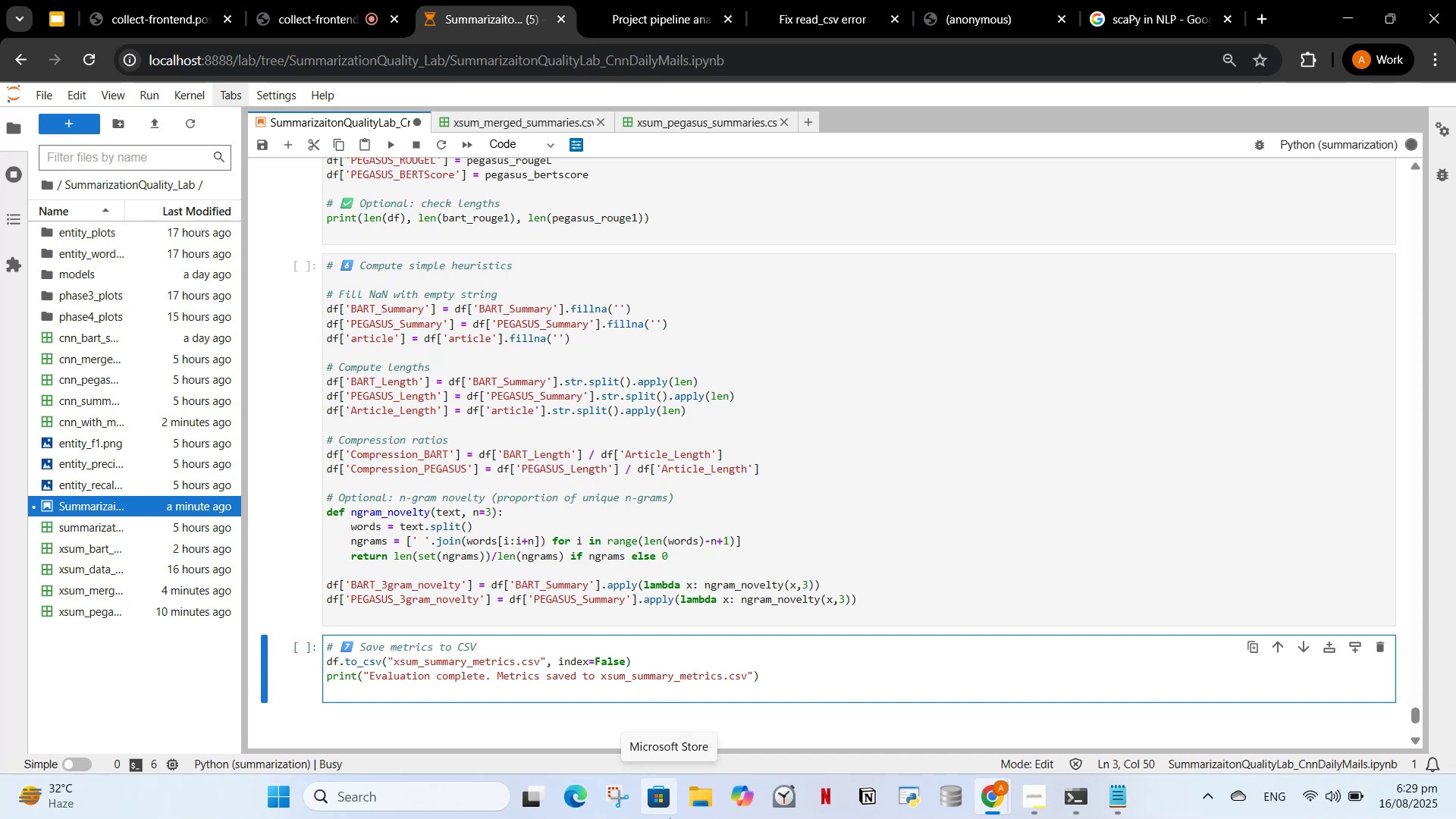 
left_click([576, 0])
 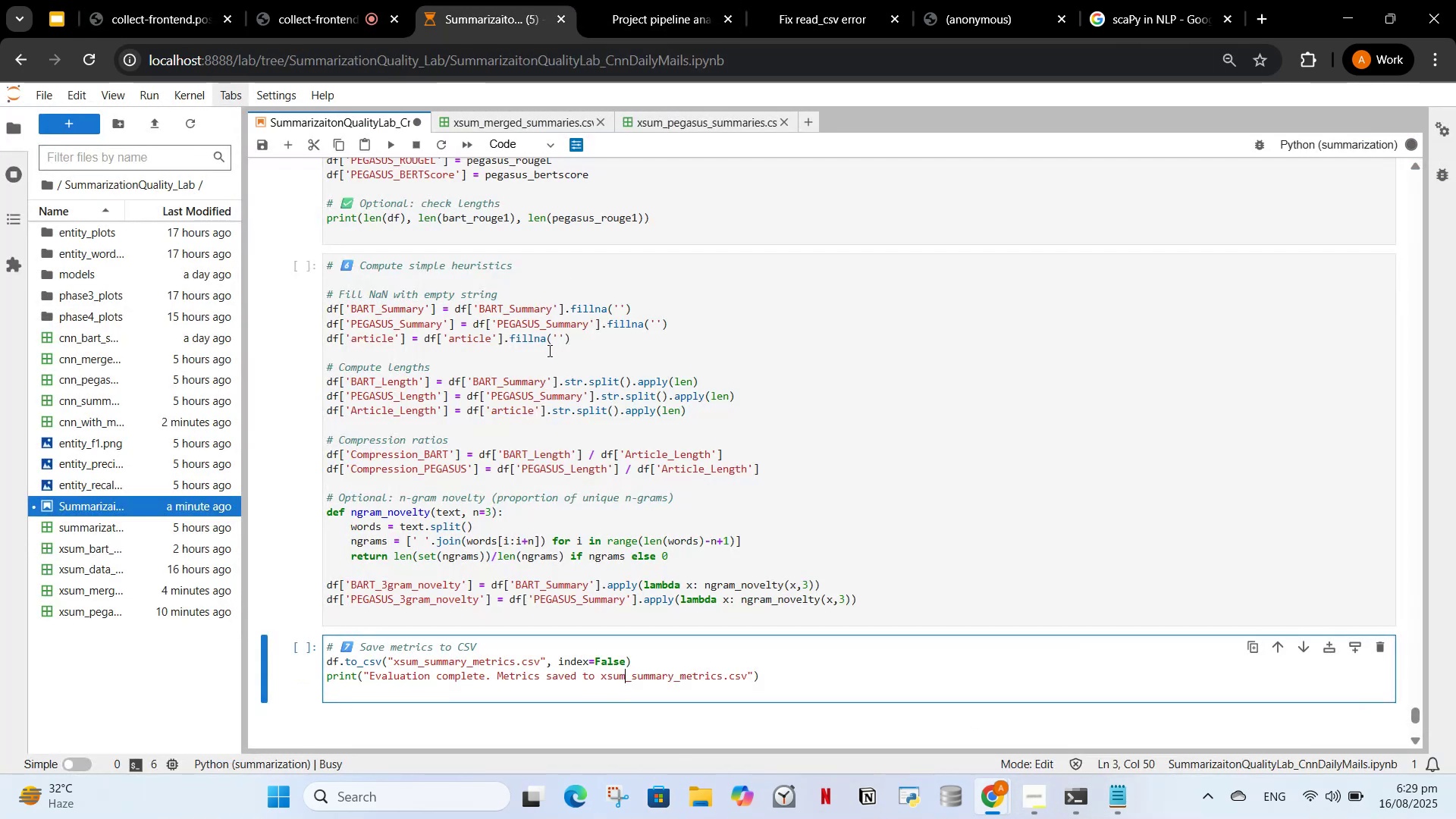 
scroll: coordinate [530, 423], scroll_direction: down, amount: 2.0
 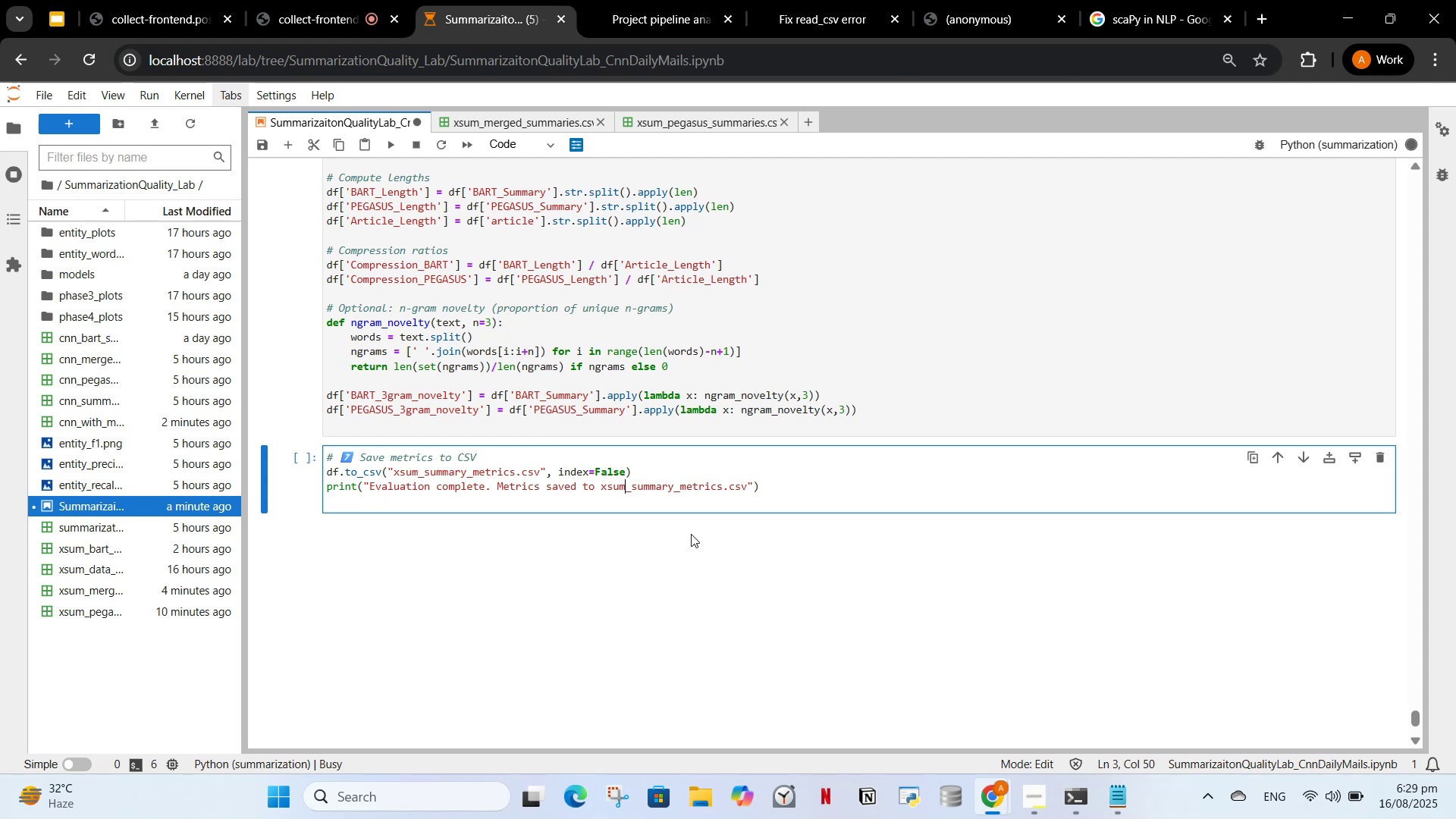 
scroll: coordinate [684, 592], scroll_direction: up, amount: 7.0
 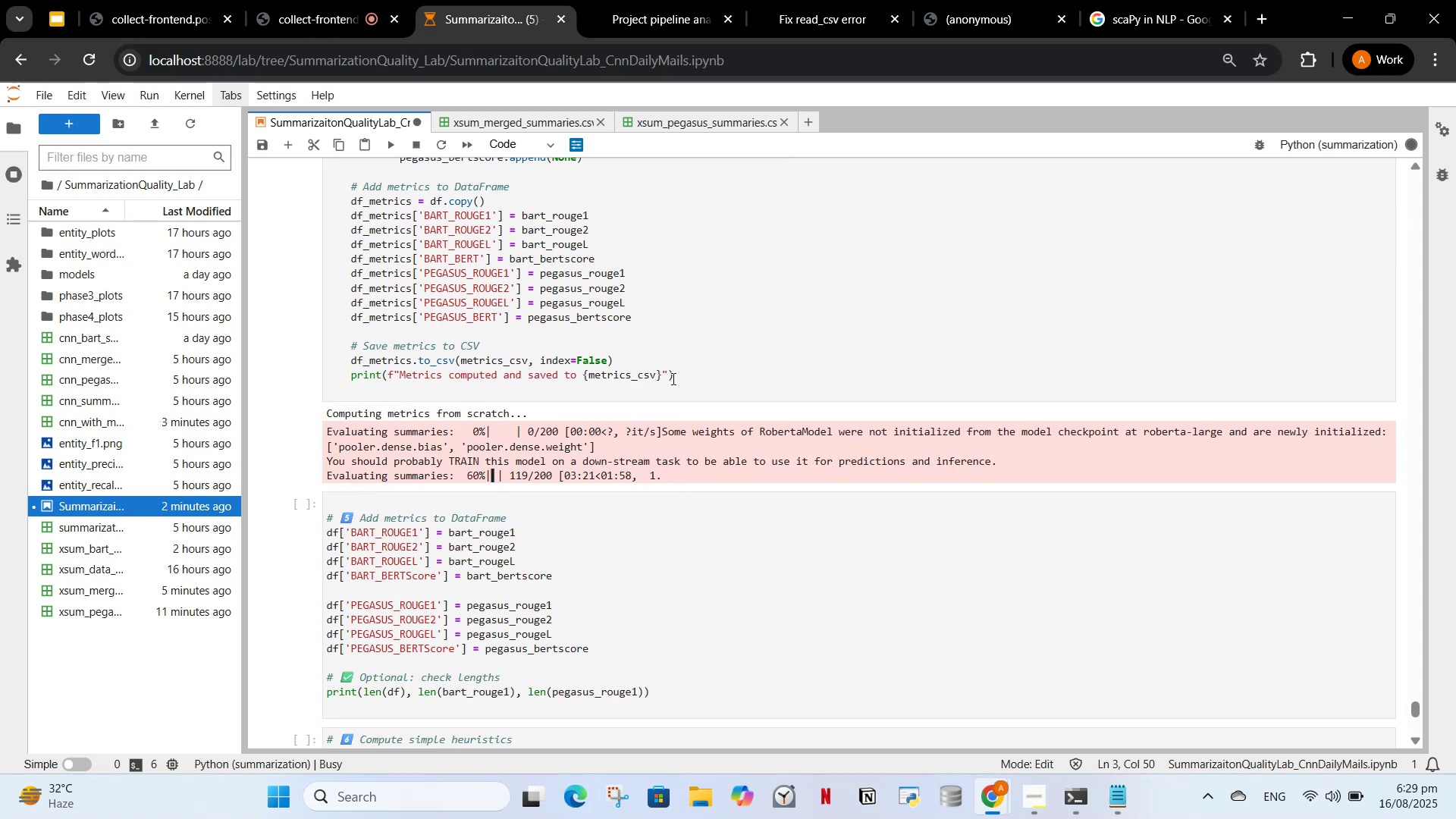 
wait(6.2)
 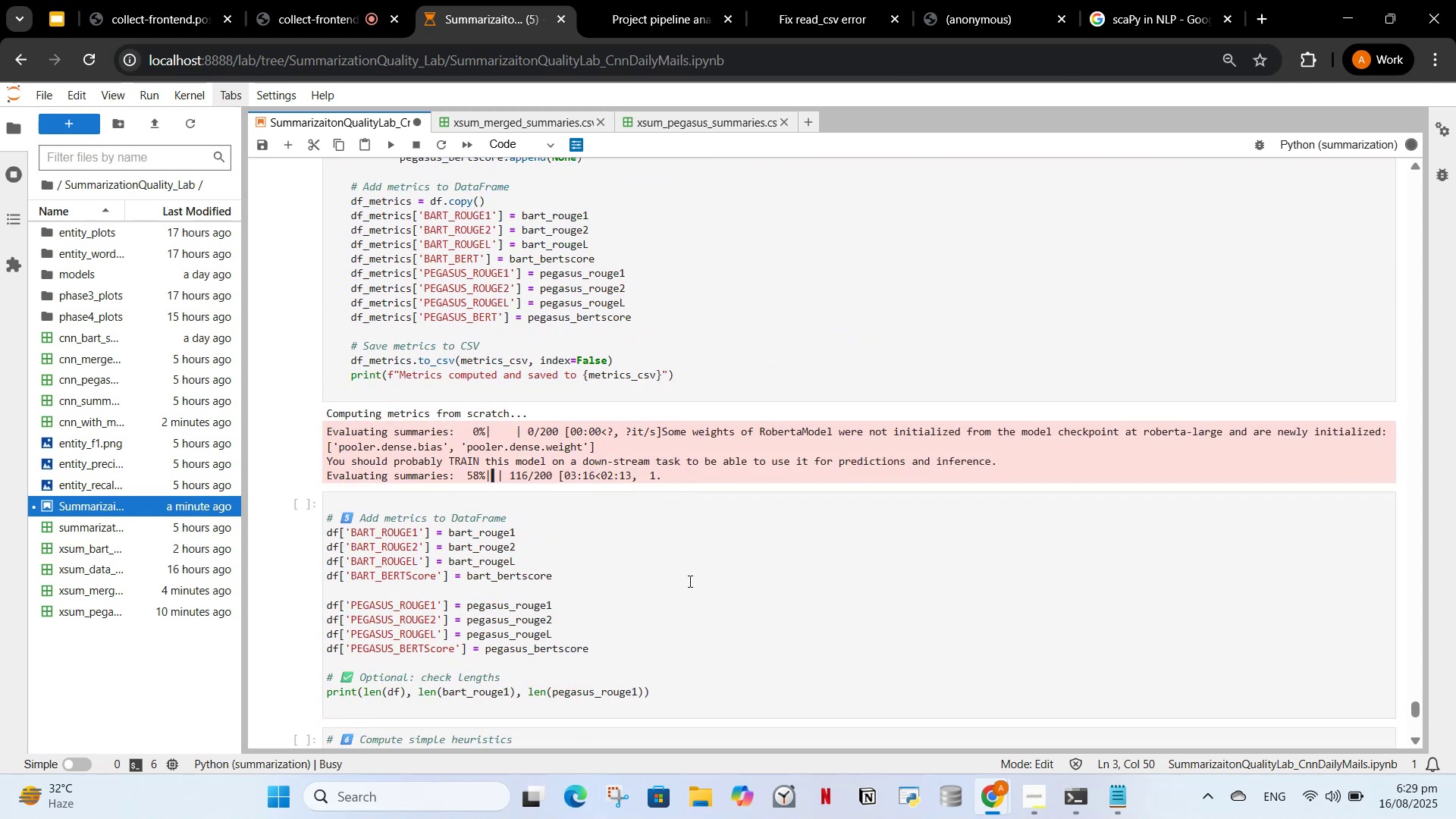 
scroll: coordinate [606, 482], scroll_direction: down, amount: 2.0
 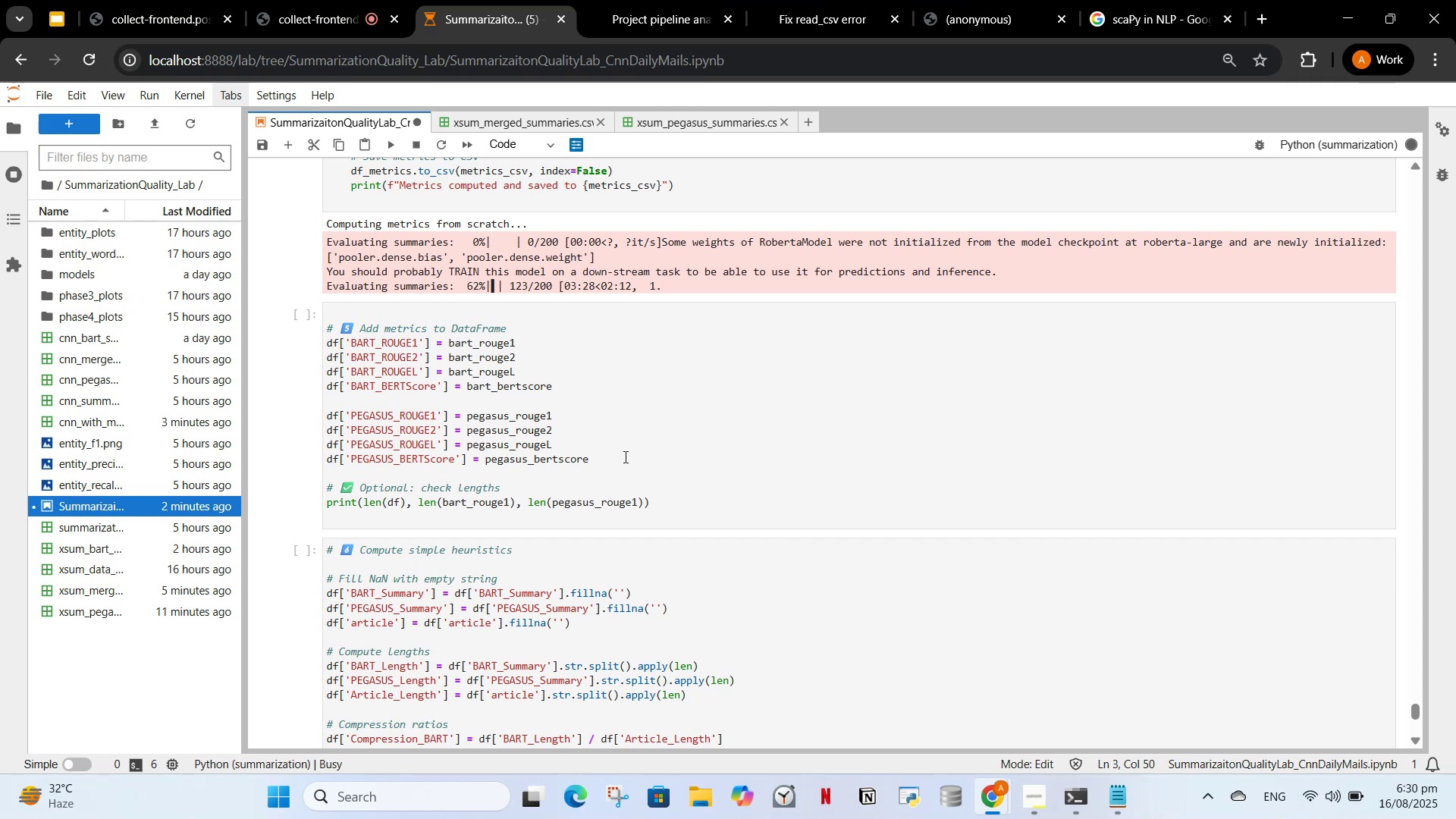 
wait(11.22)
 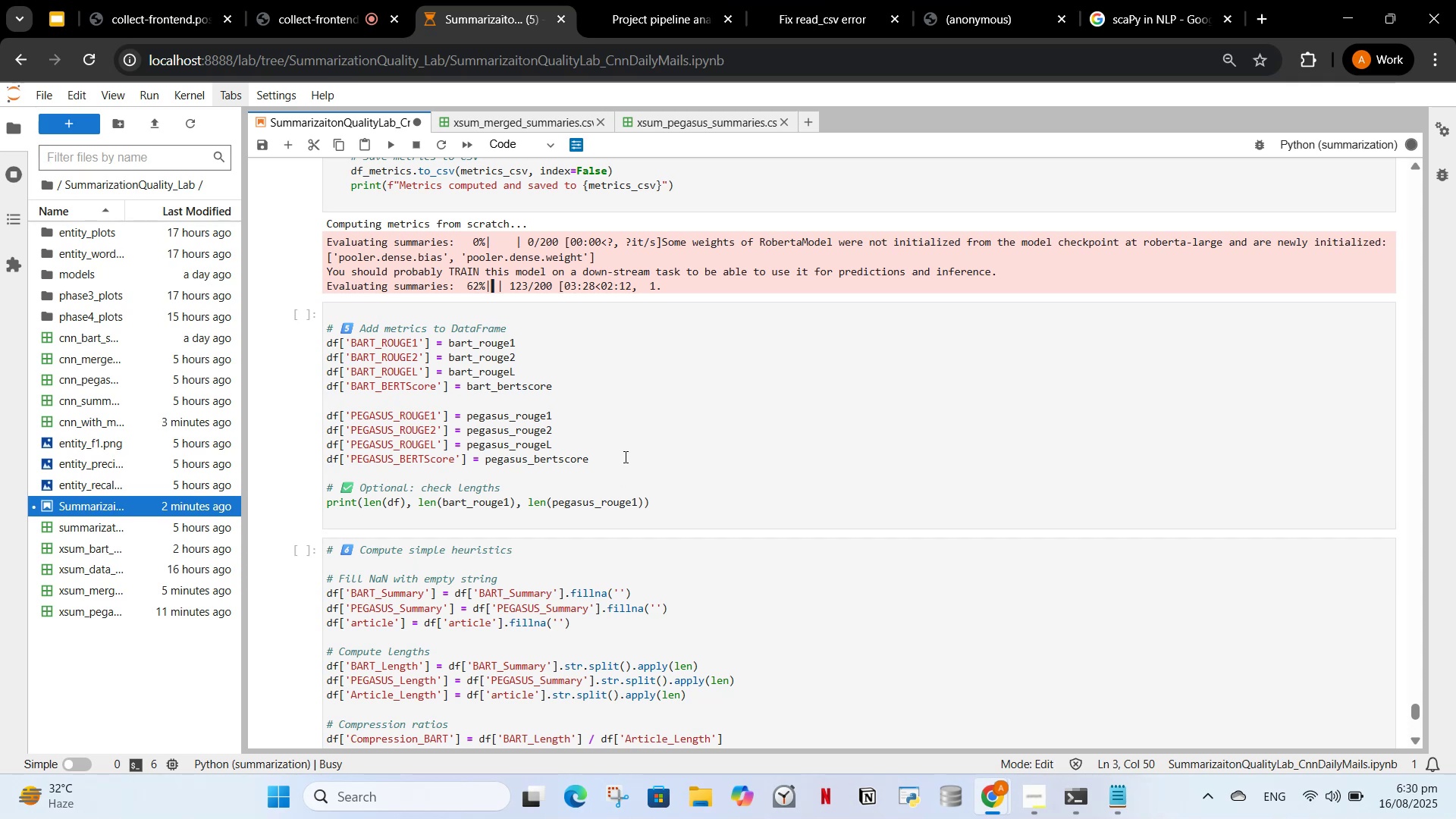 
left_click([126, 326])
 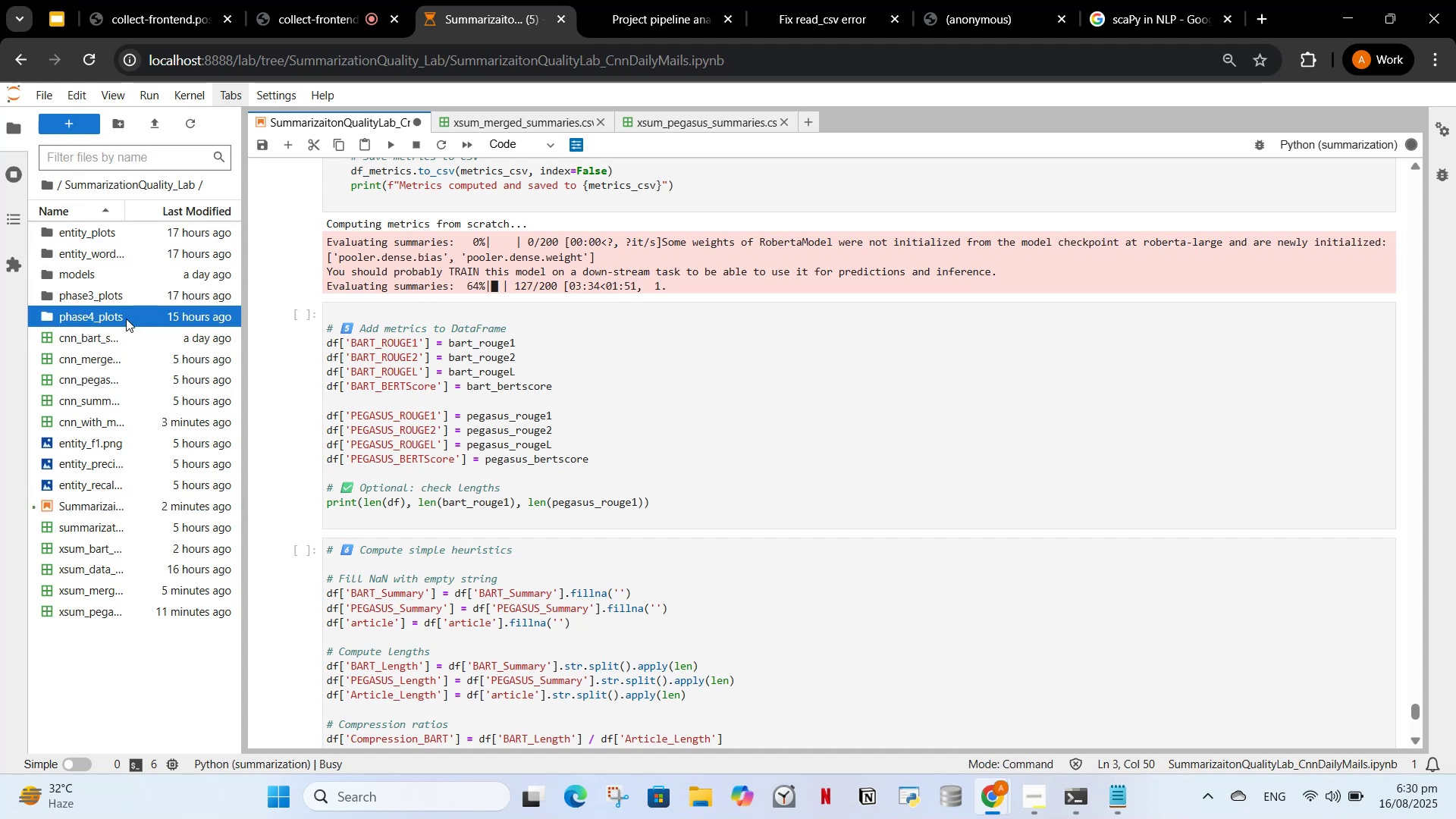 
double_click([126, 318])
 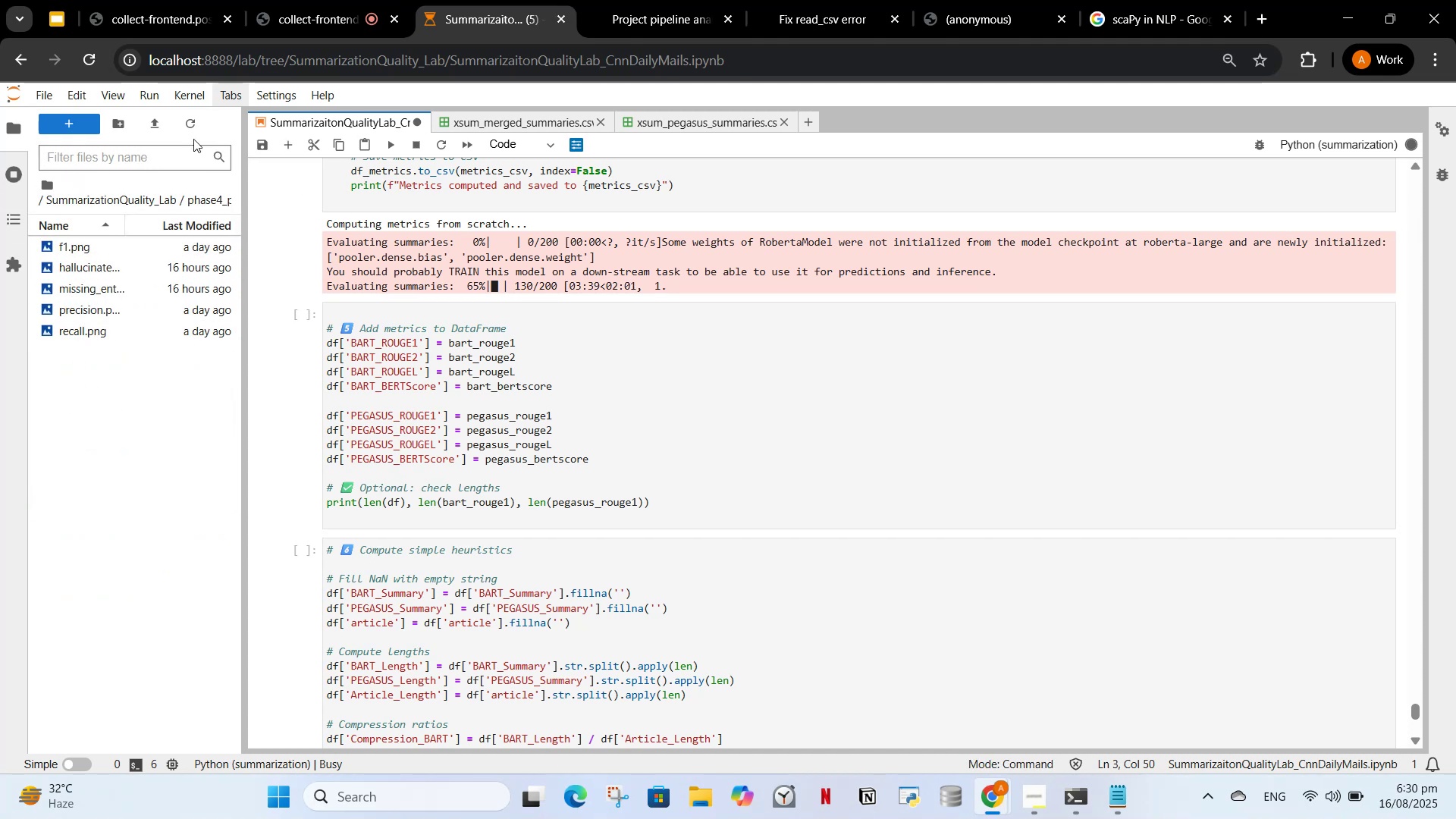 
wait(10.58)
 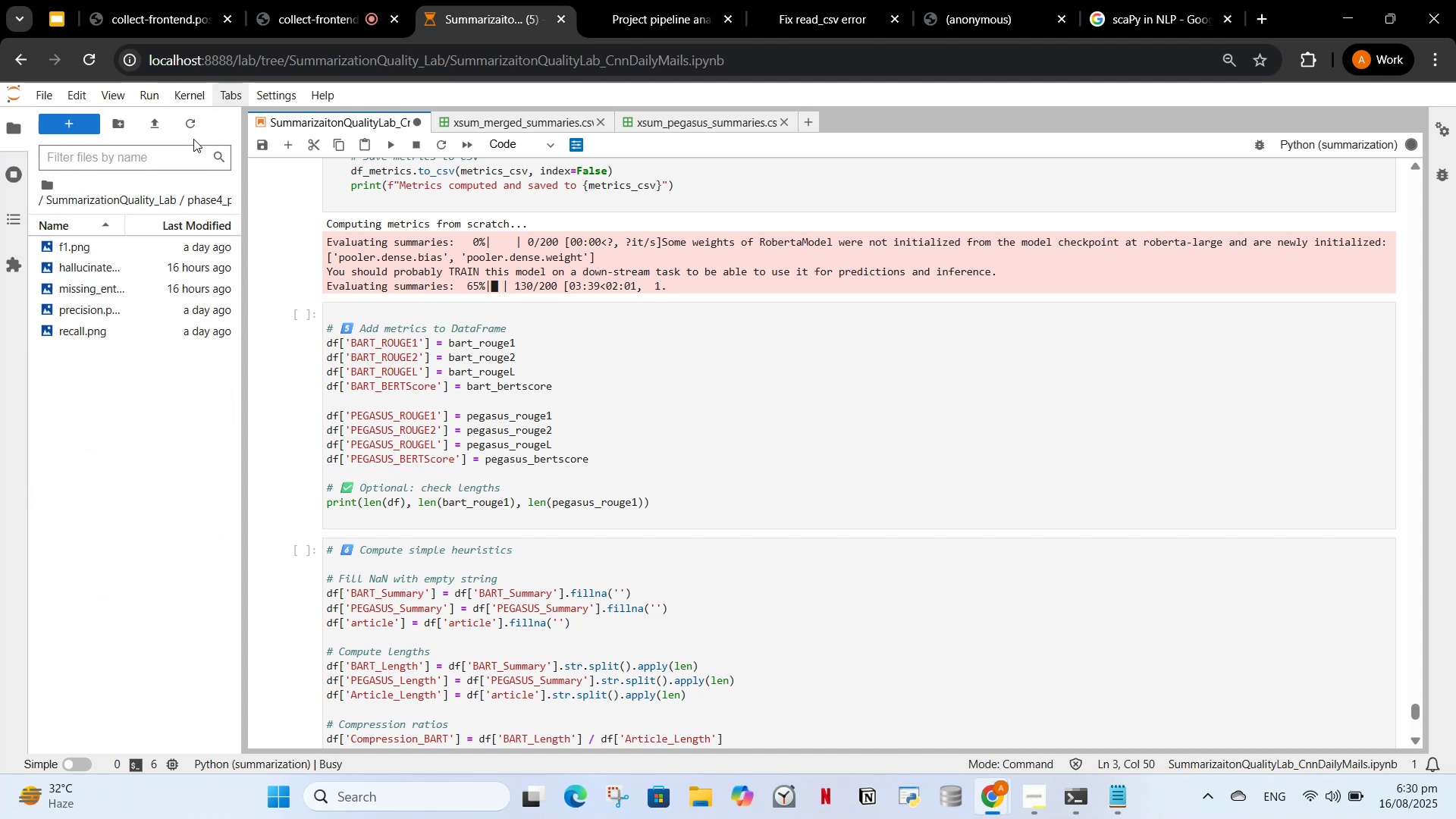 
left_click([108, 197])
 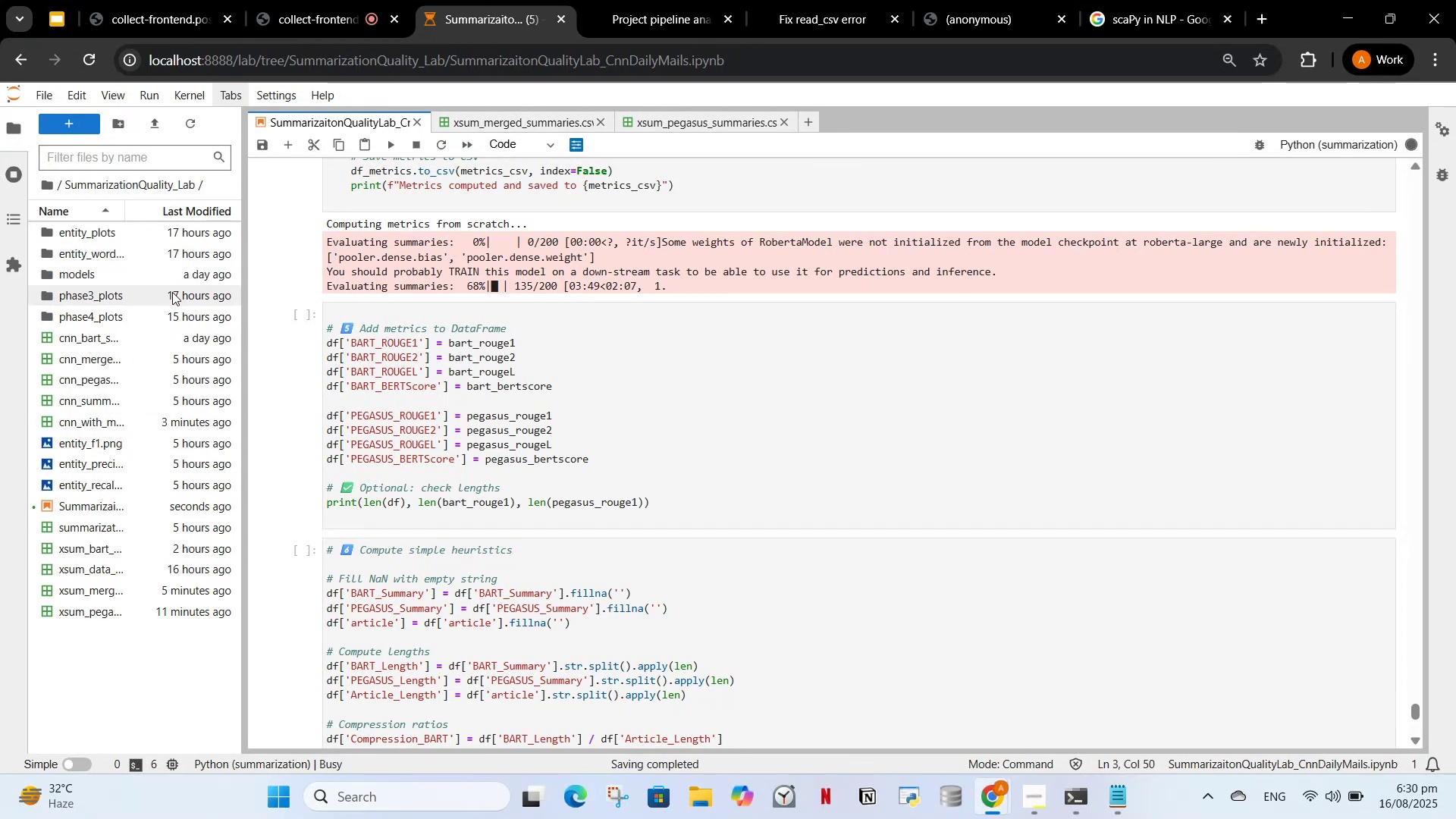 
wait(6.01)
 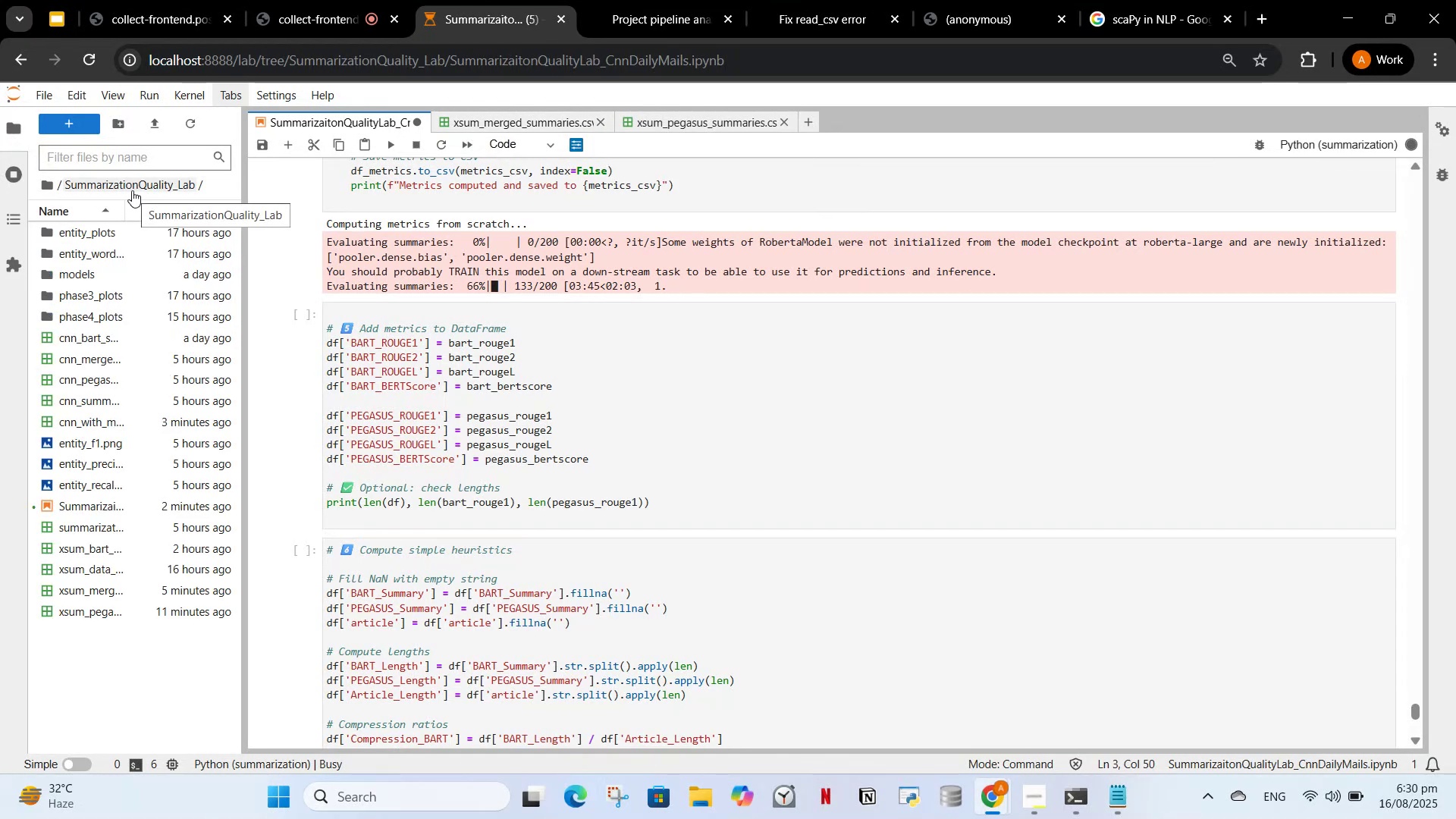 
double_click([168, 303])
 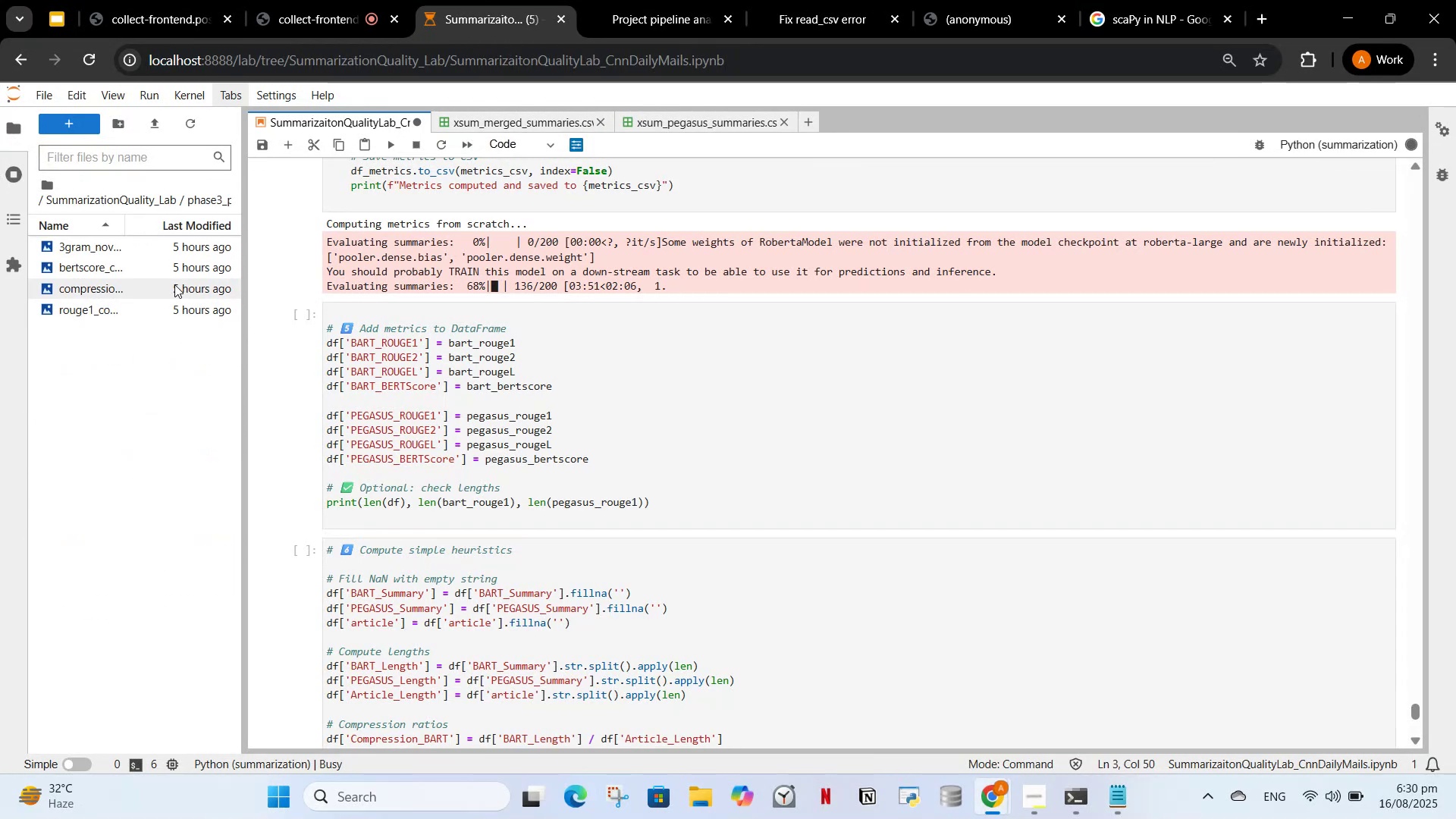 
double_click([174, 284])
 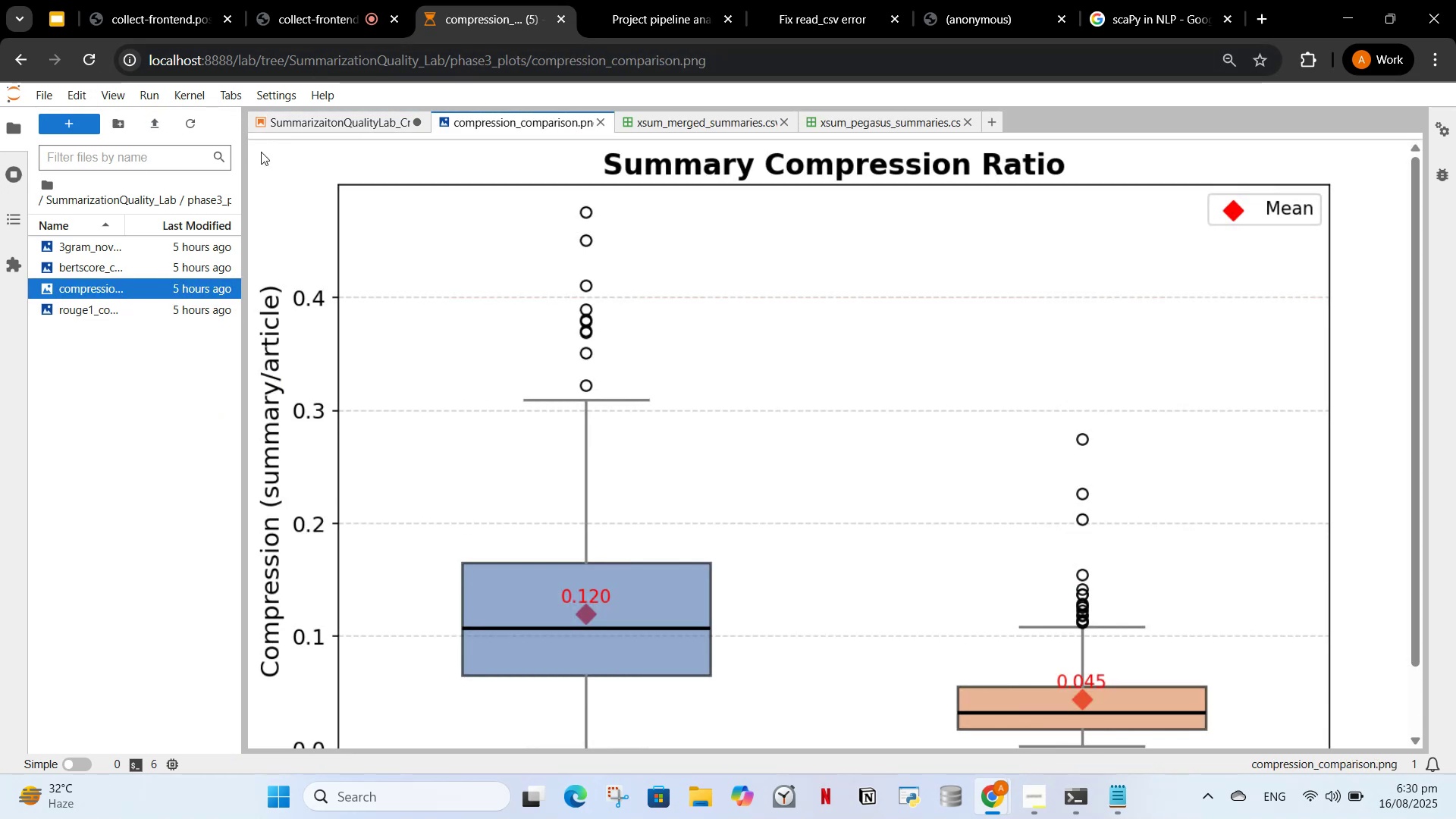 
left_click([281, 131])
 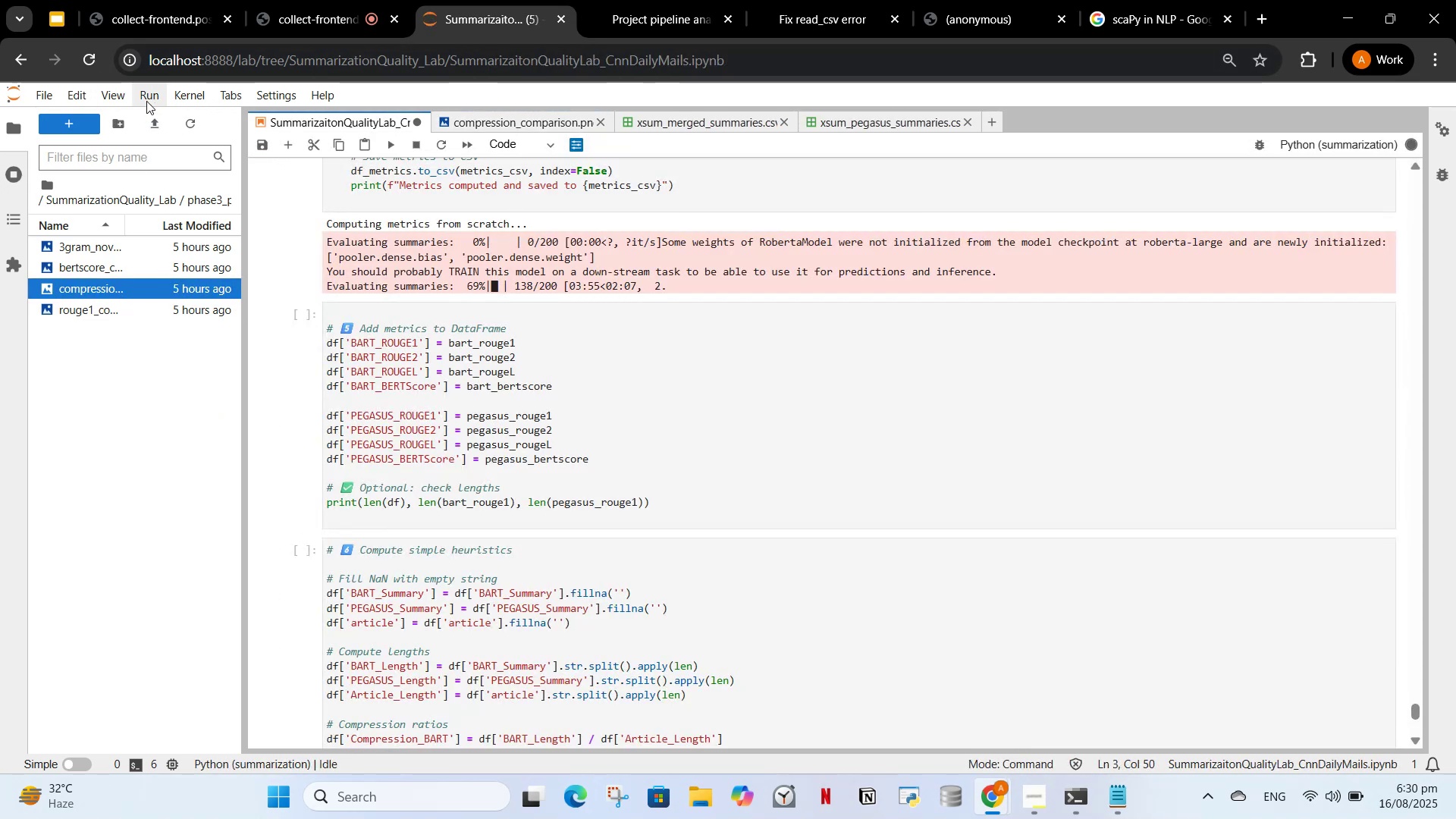 
left_click([147, 101])
 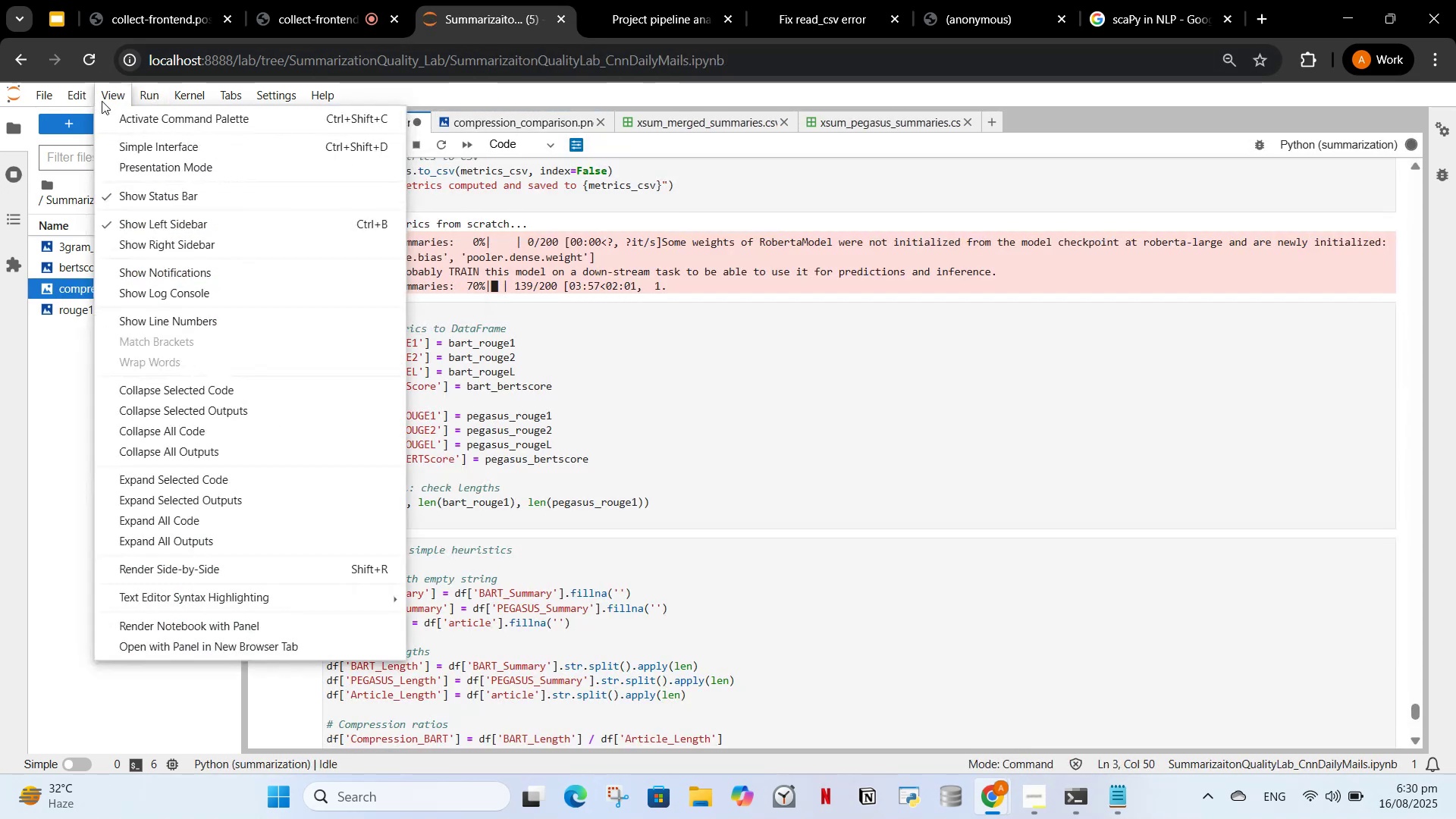 
left_click([102, 101])
 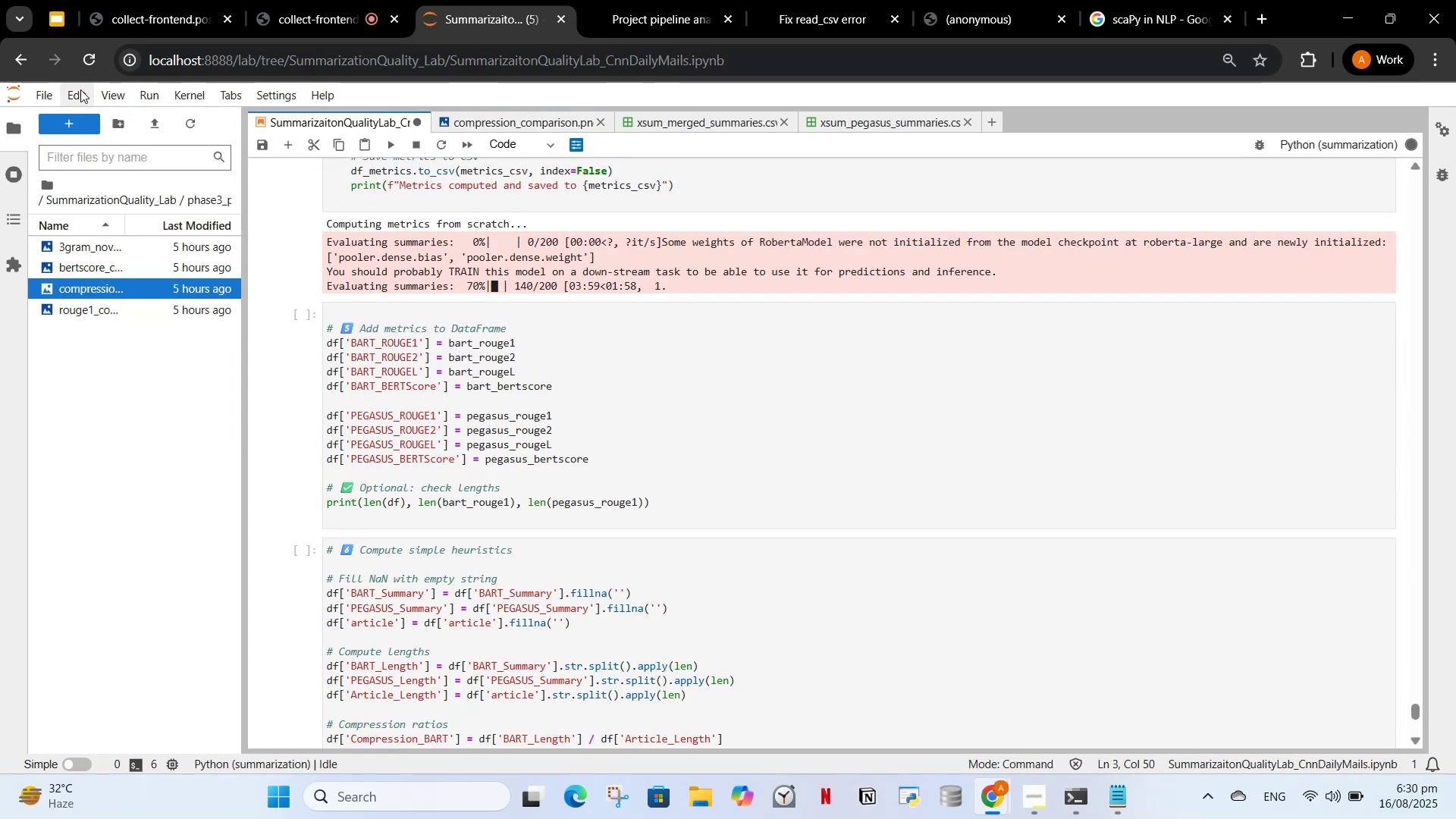 
wait(8.19)
 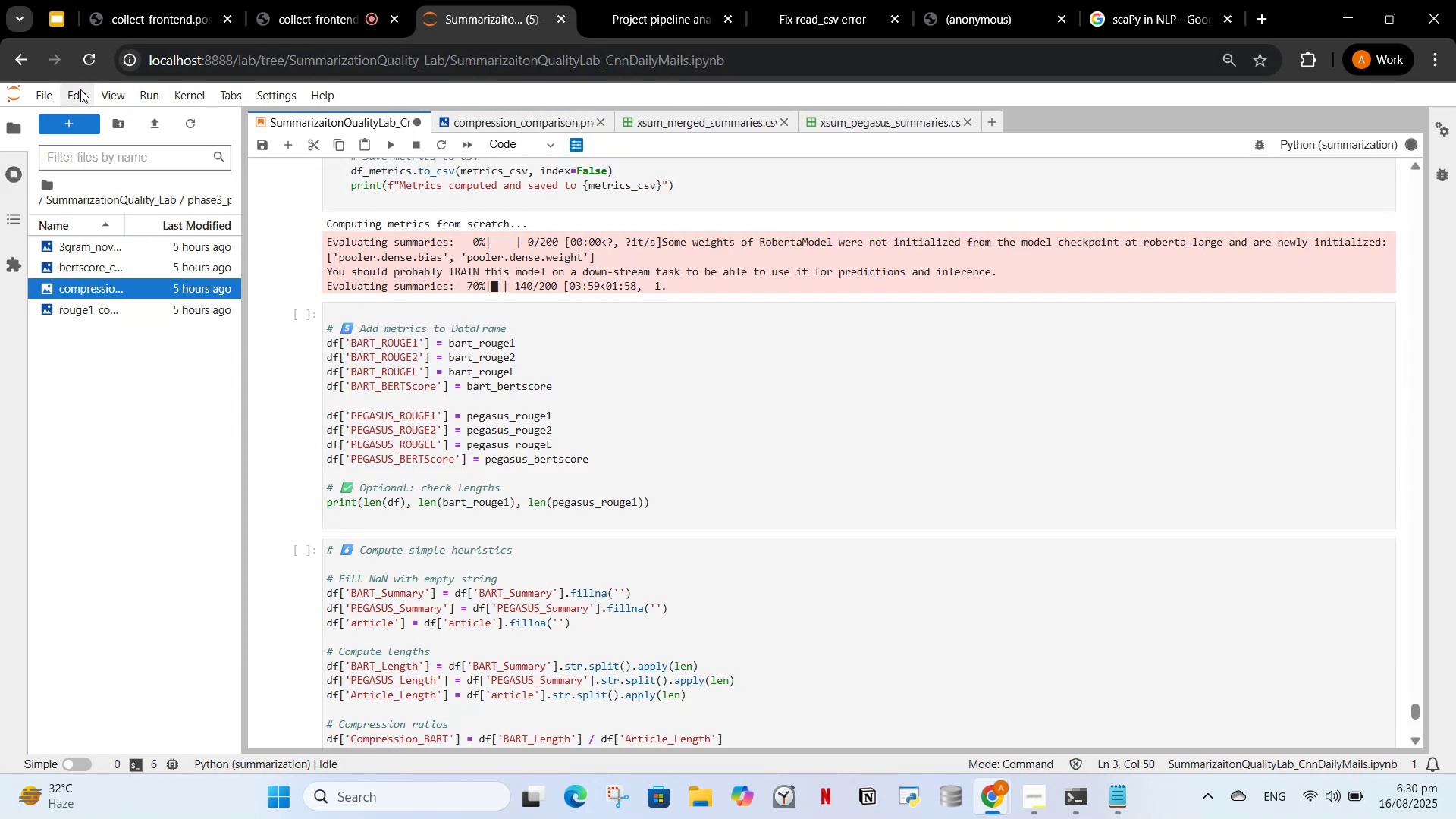 
left_click([100, 201])
 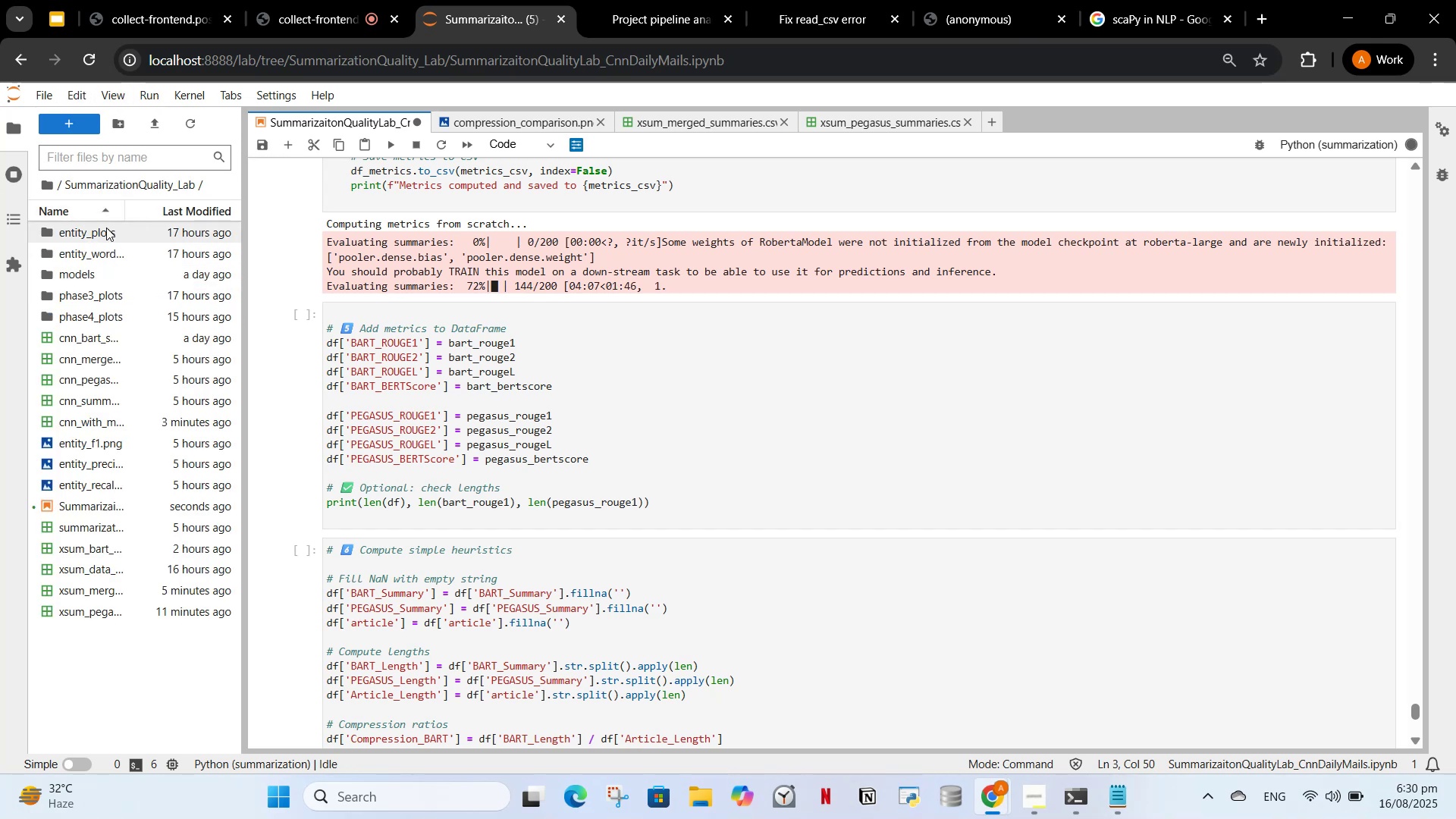 
double_click([106, 228])
 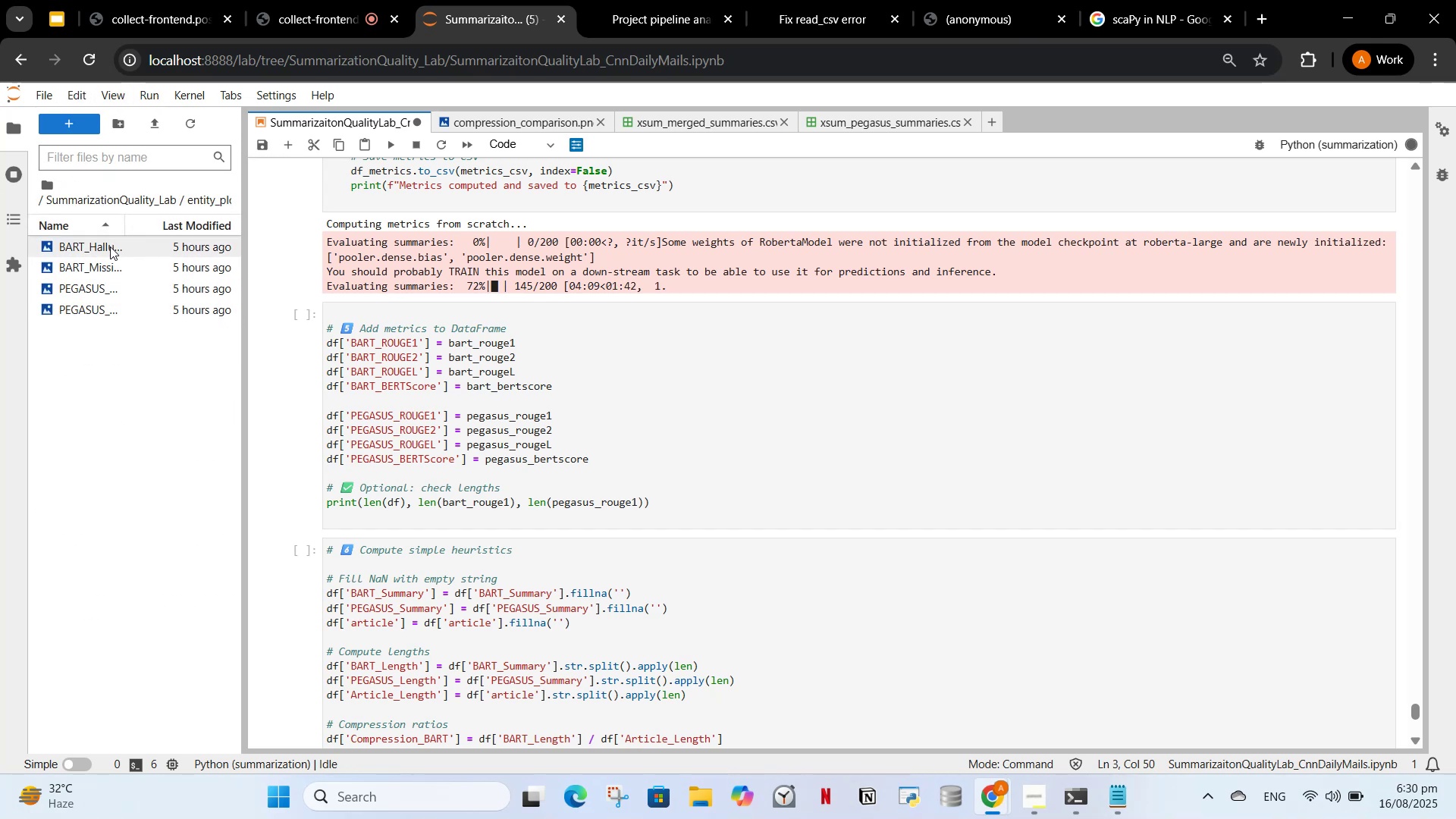 
double_click([110, 243])
 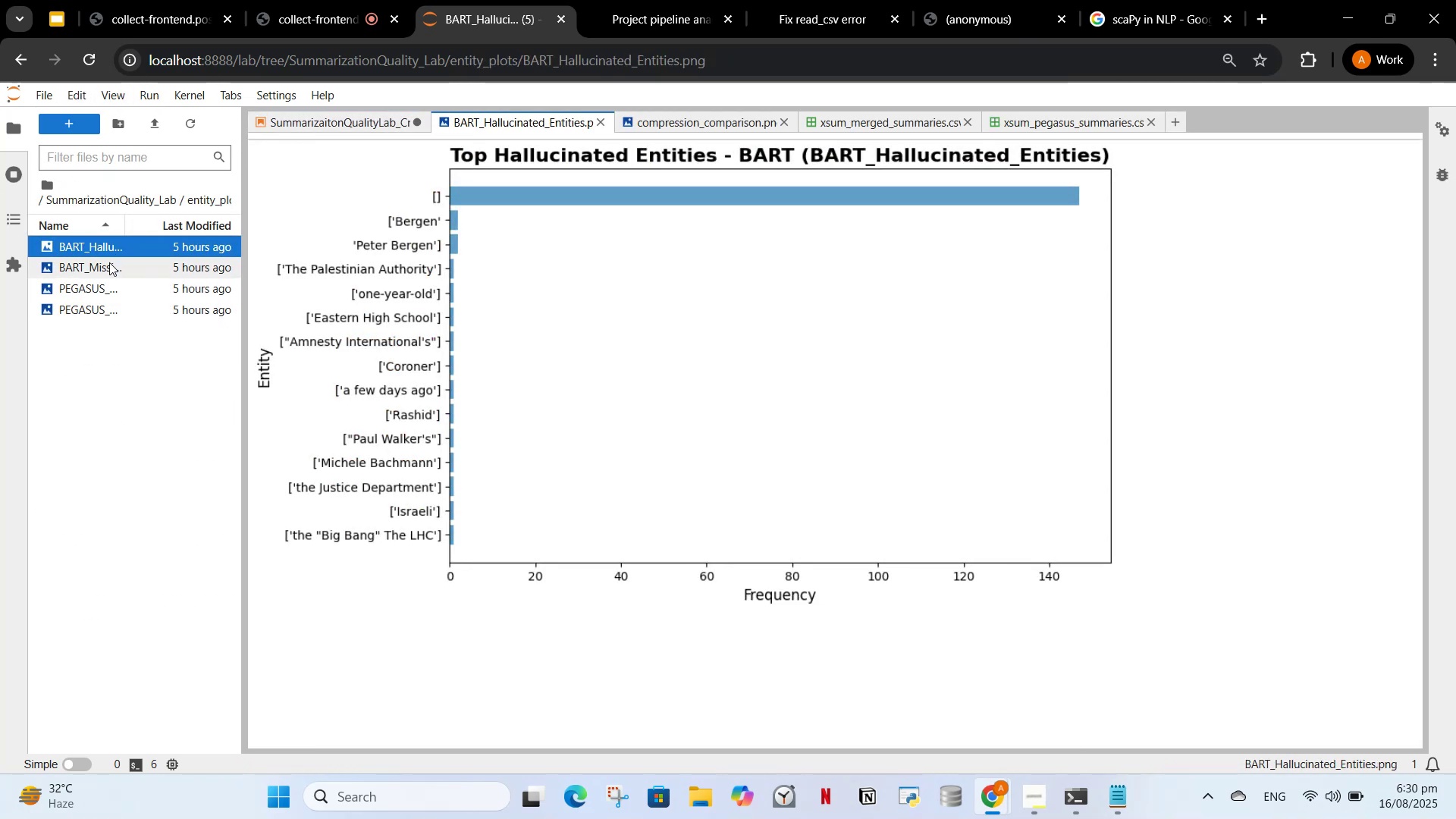 
double_click([109, 262])
 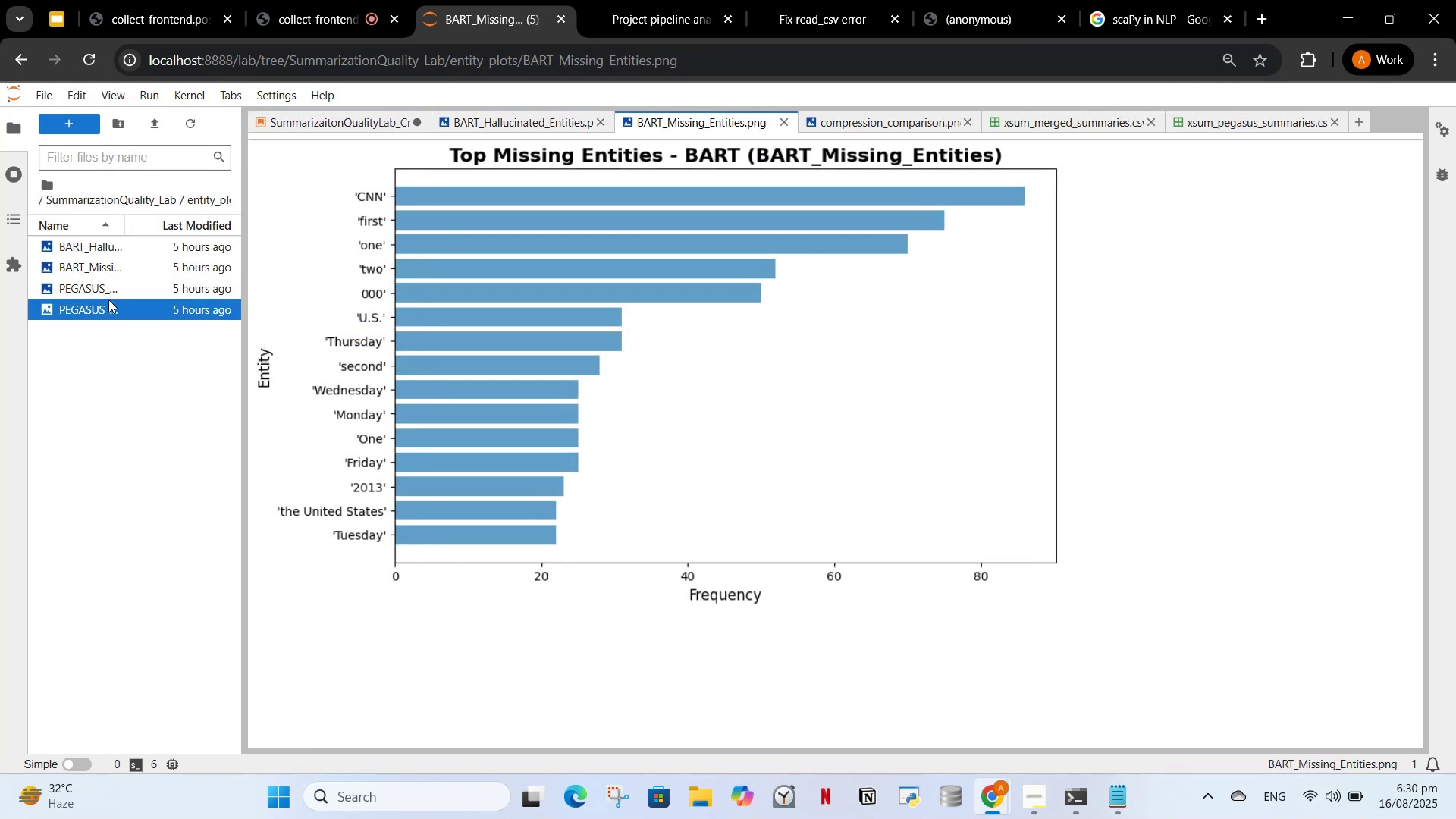 
double_click([108, 300])
 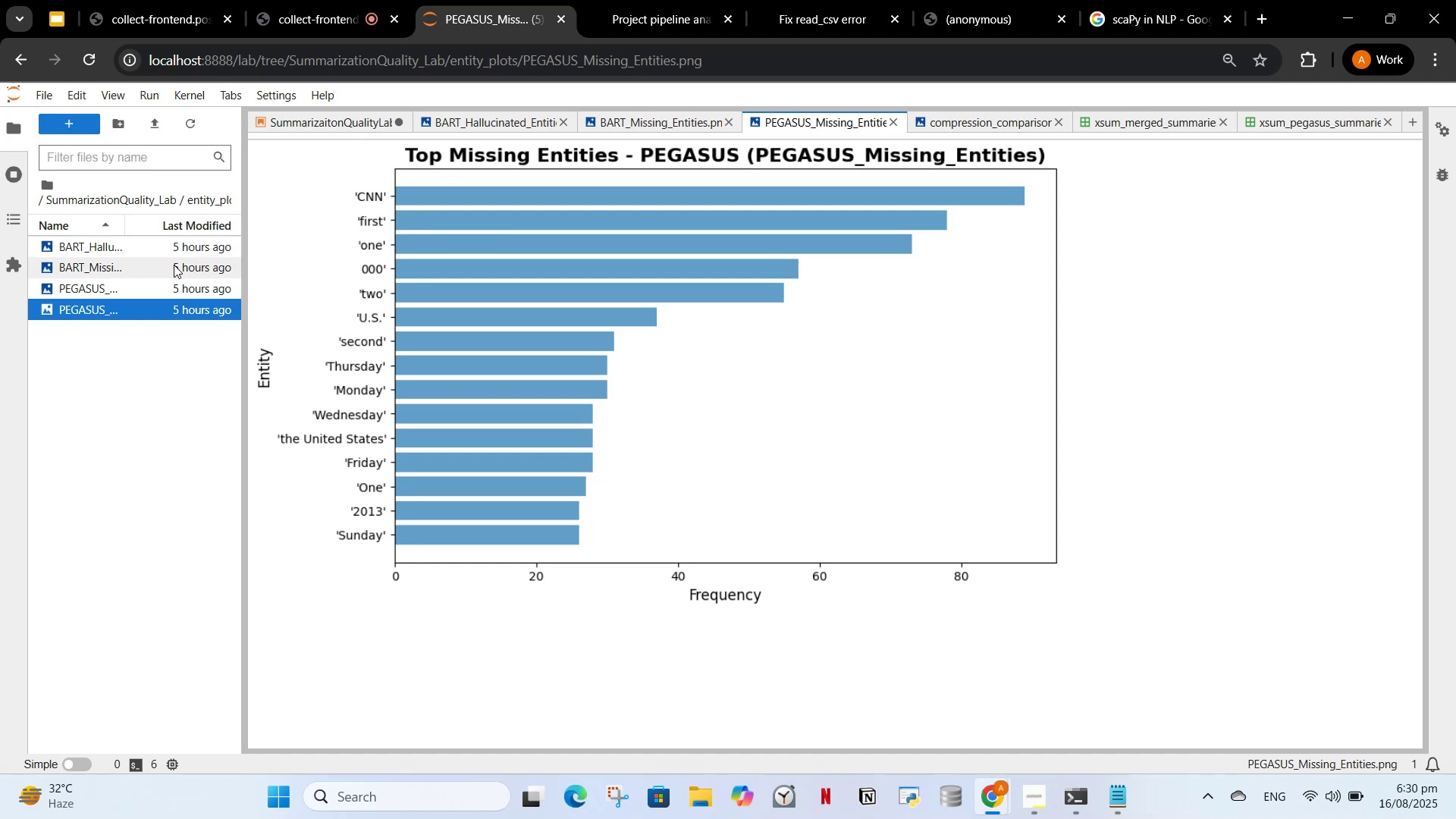 
double_click([170, 251])
 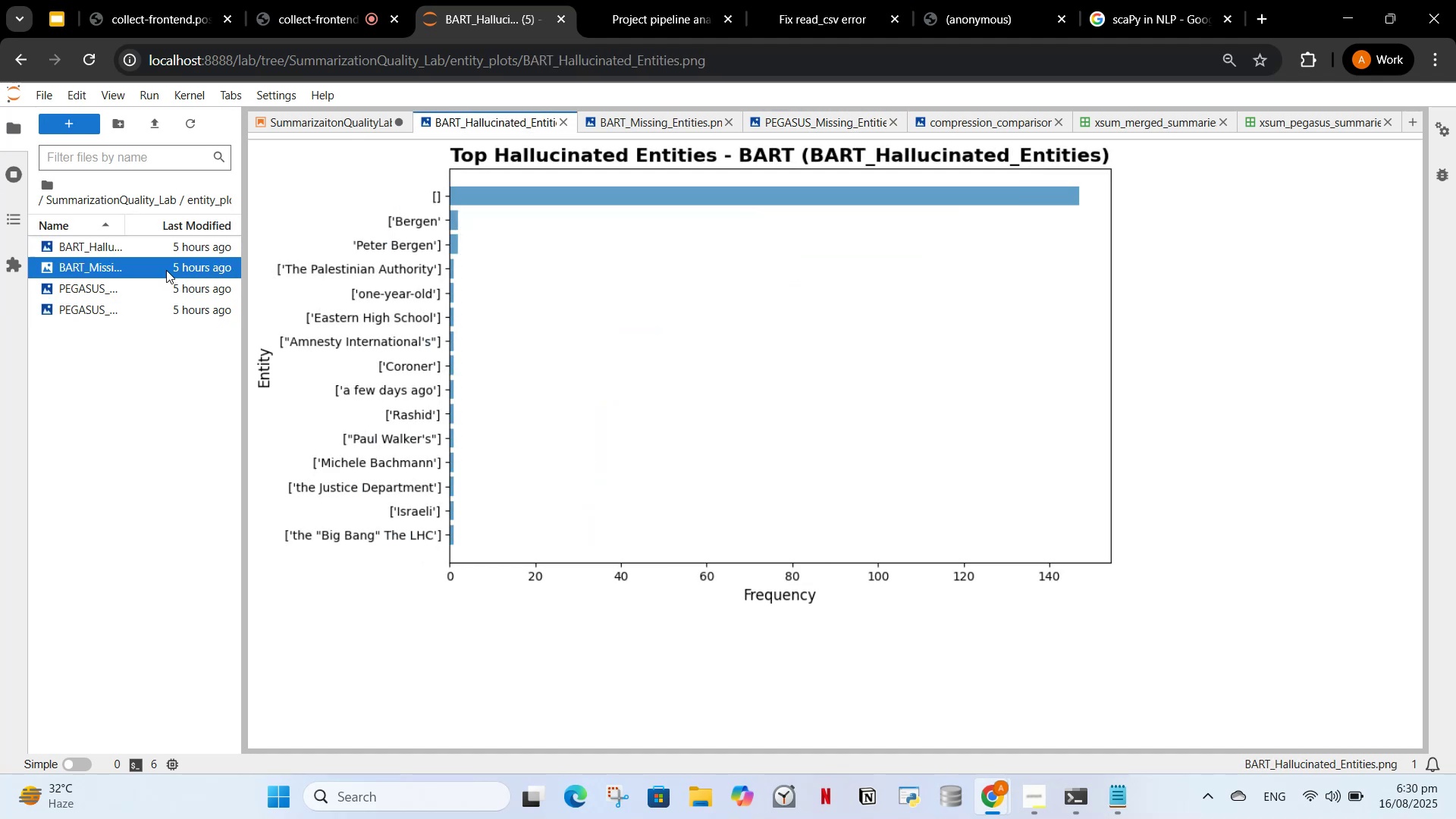 
double_click([166, 270])
 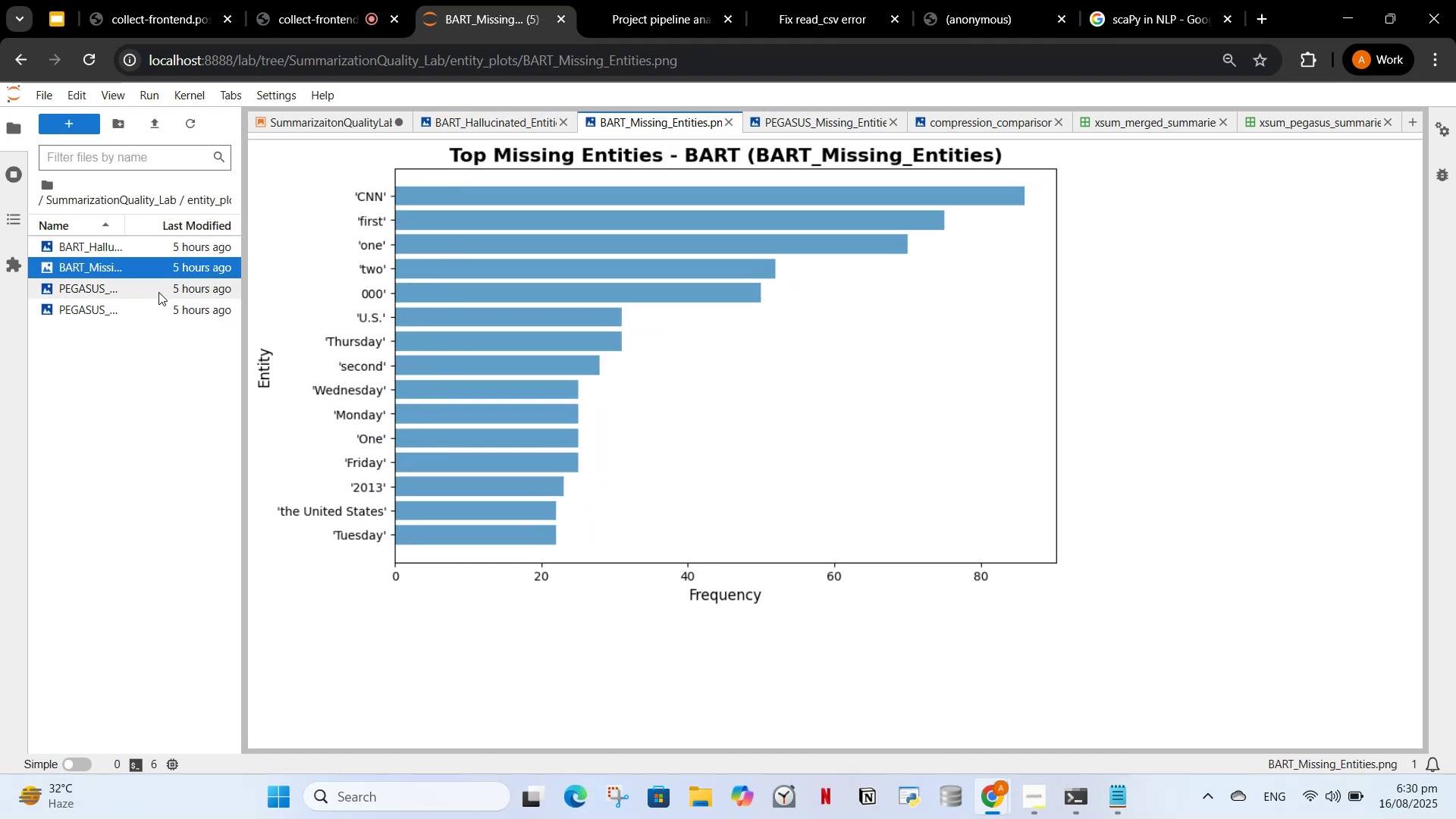 
double_click([158, 292])
 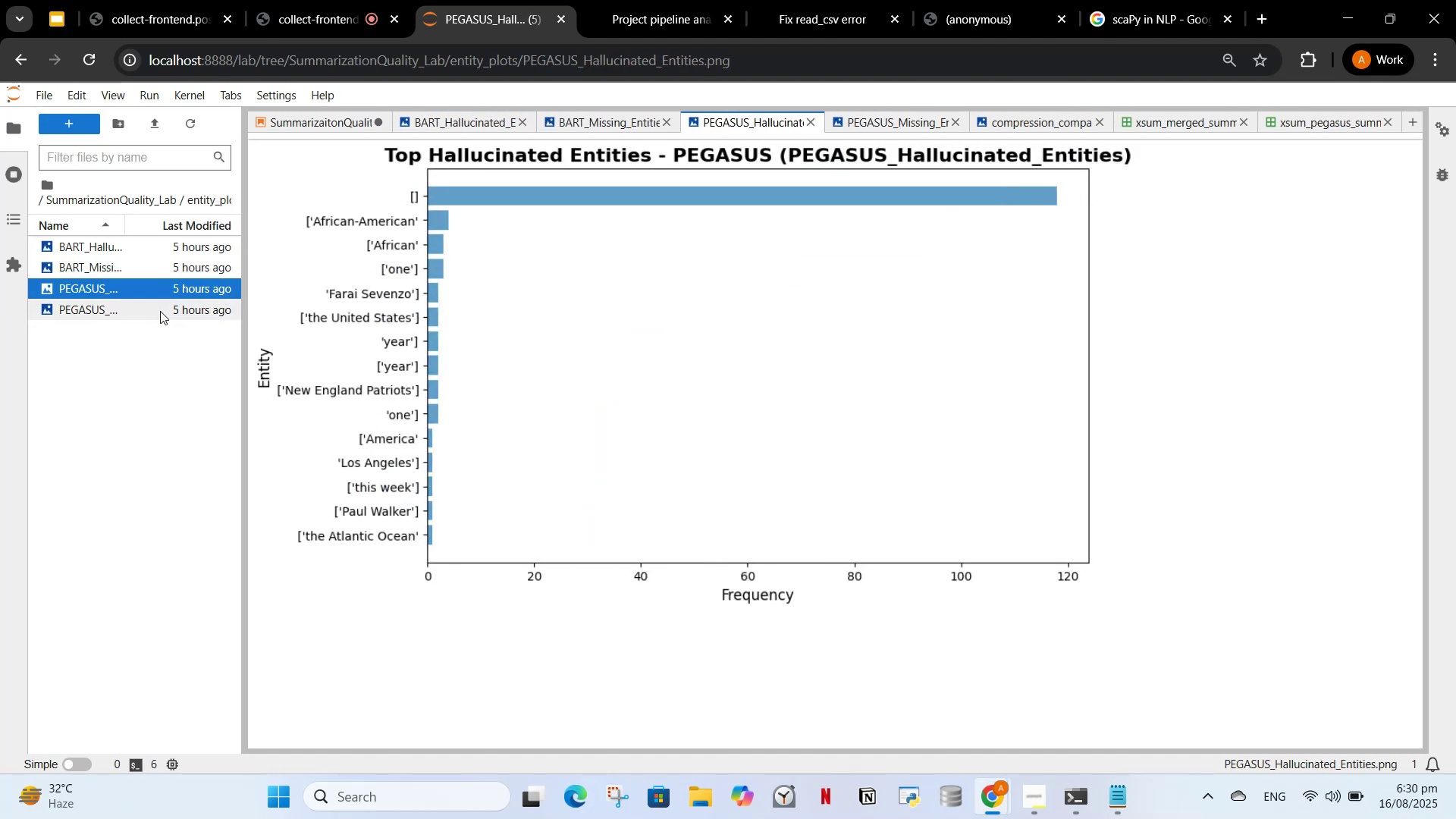 
triple_click([160, 311])
 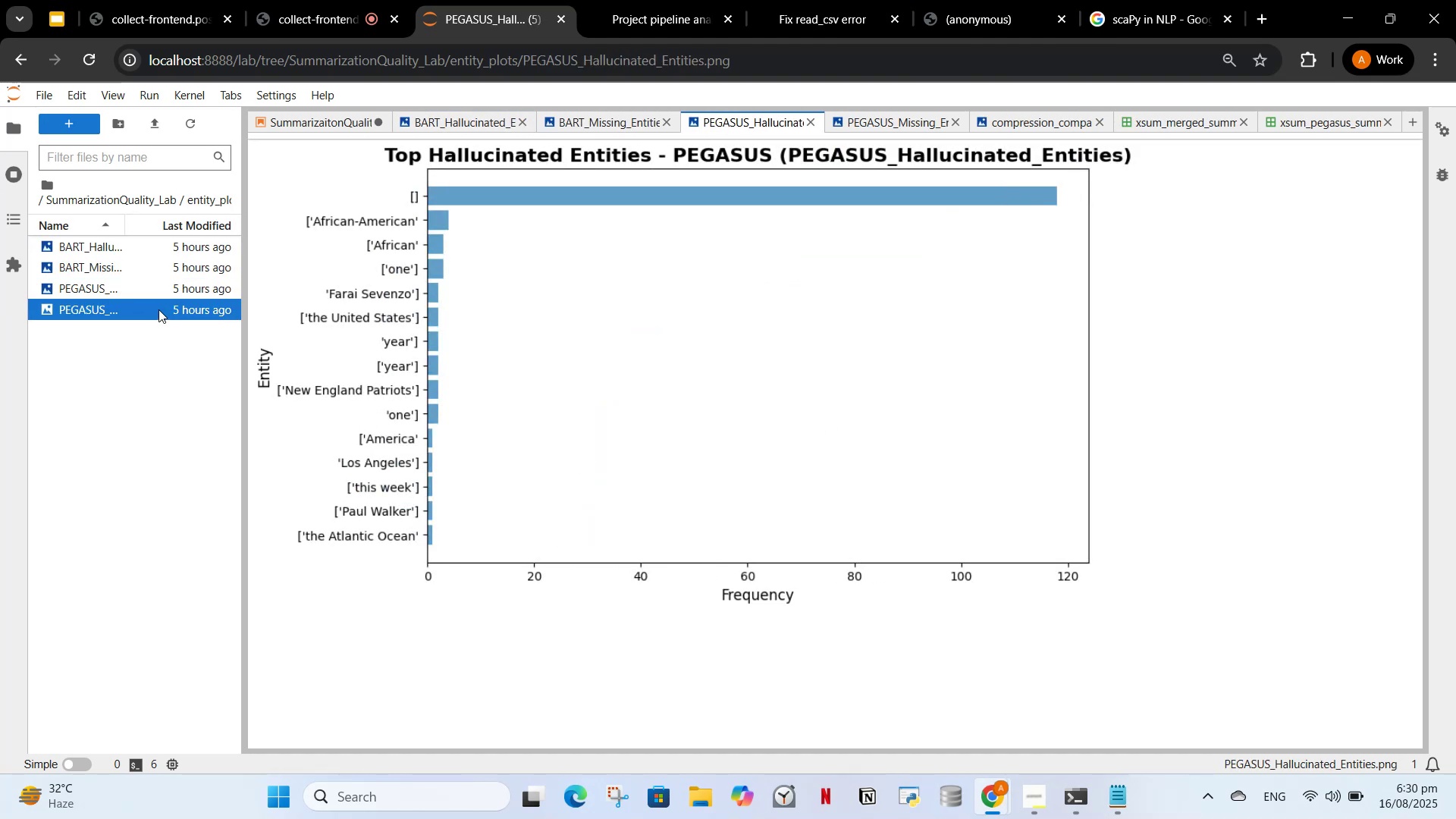 
triple_click([158, 309])
 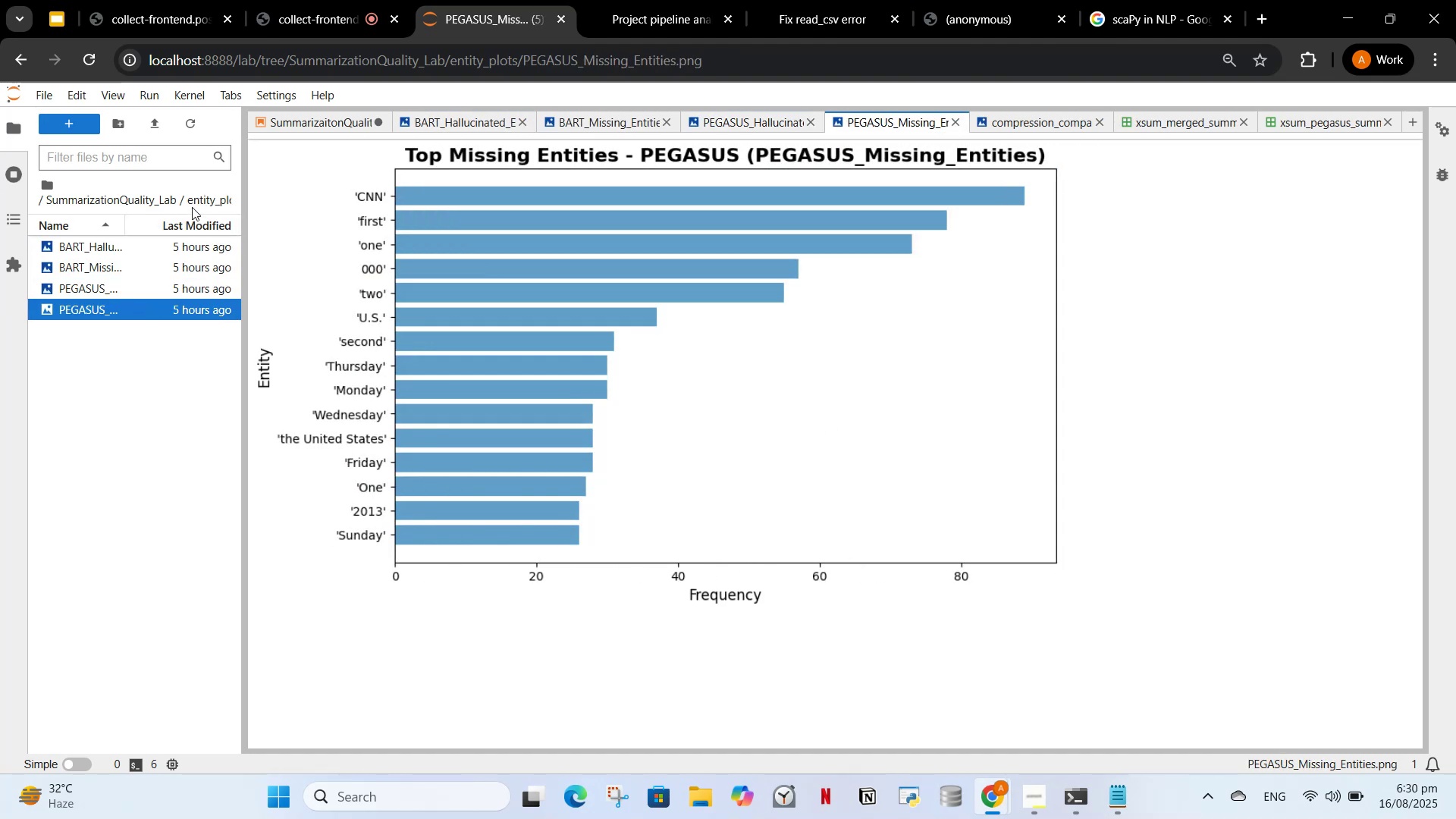 
left_click([193, 206])
 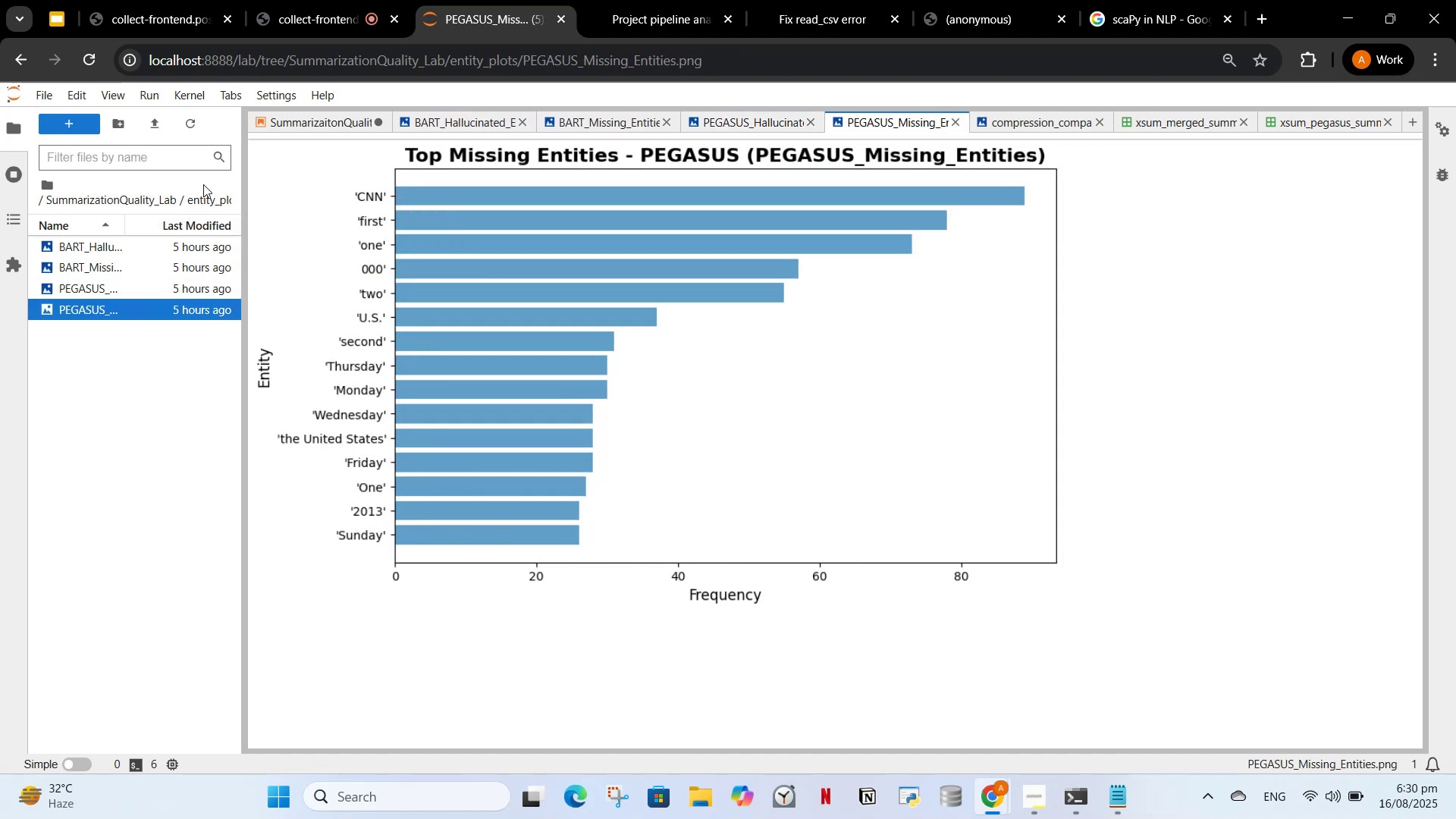 
left_click([202, 196])
 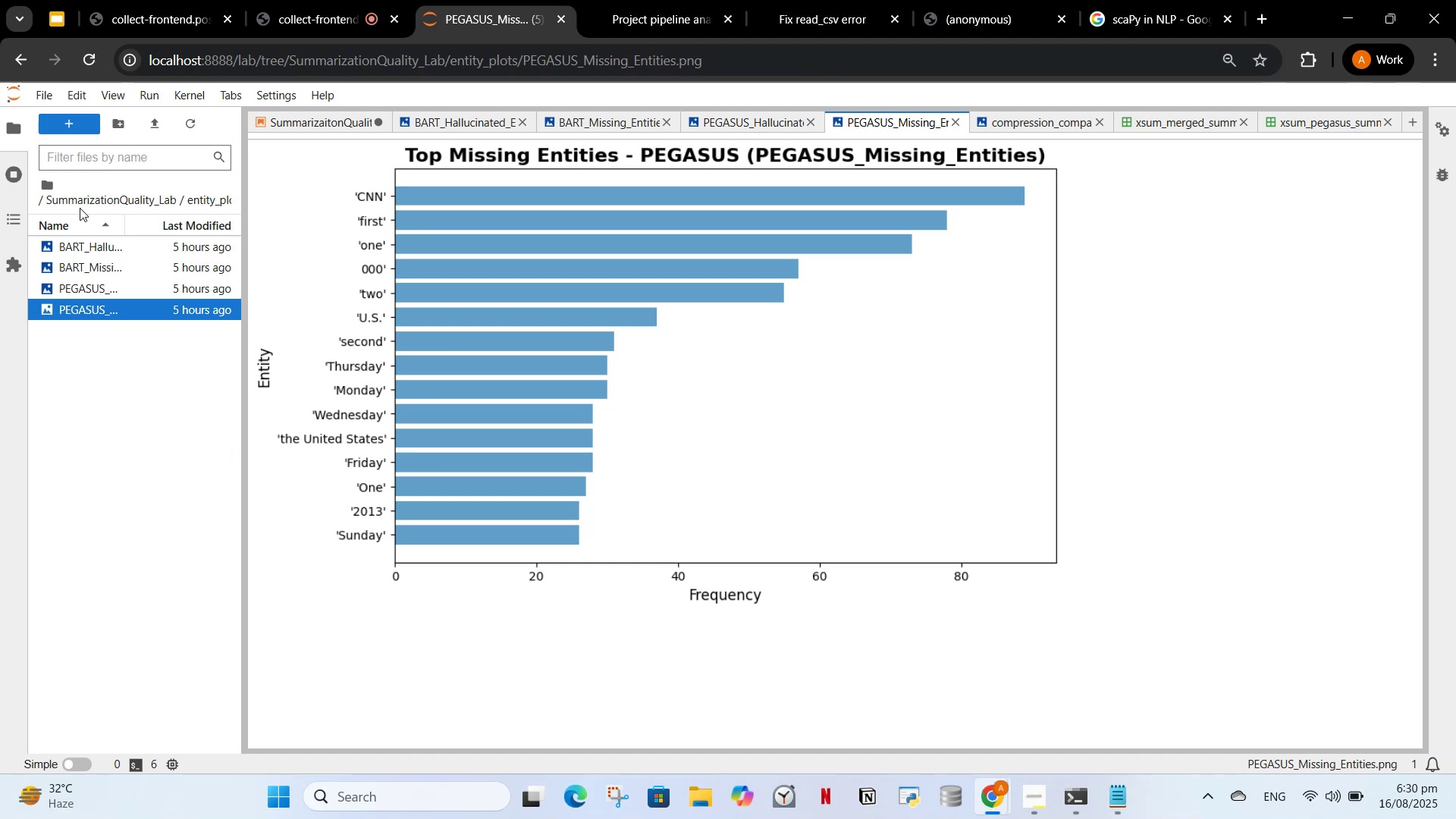 
left_click([80, 206])
 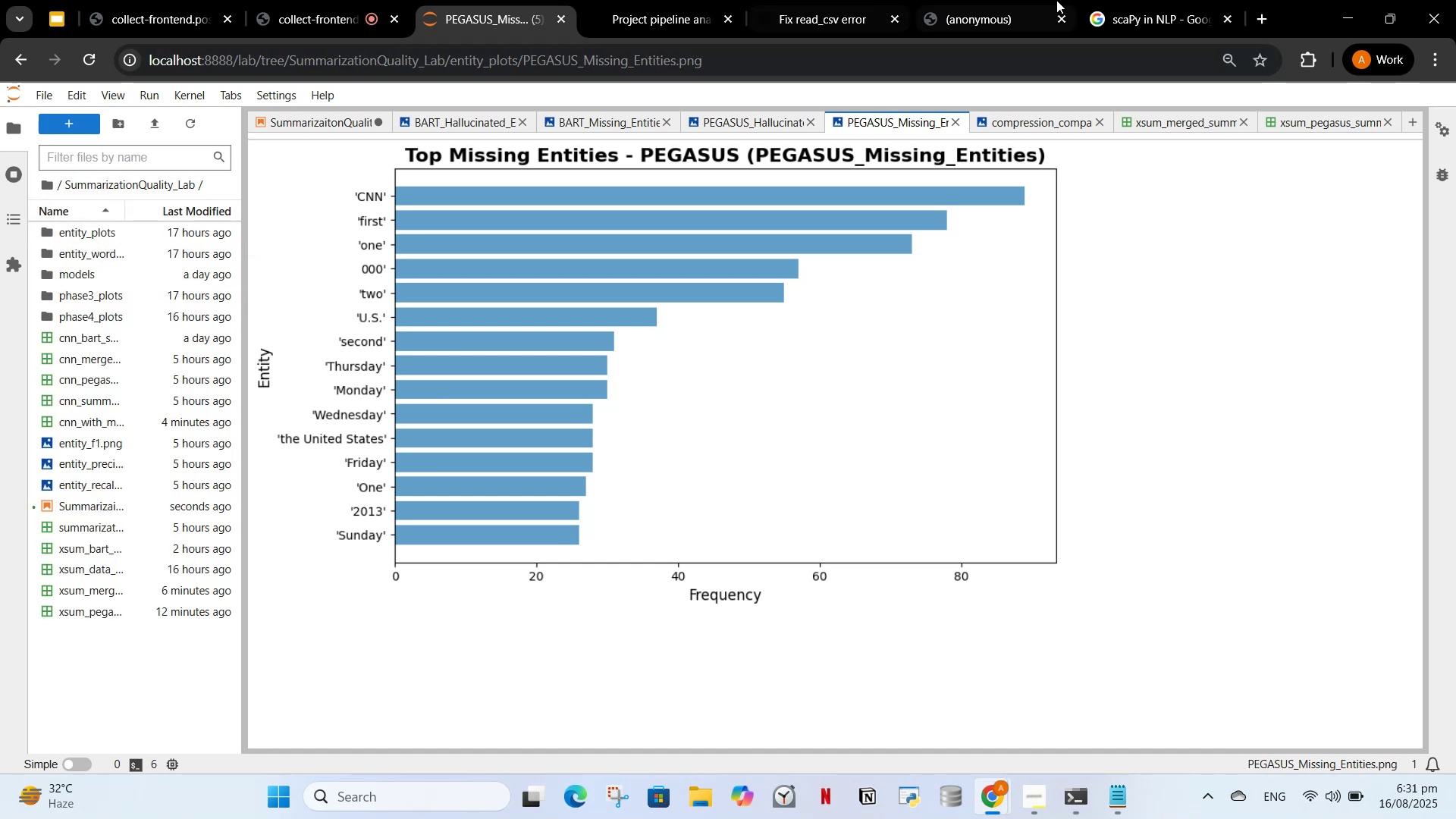 
left_click([1264, 14])
 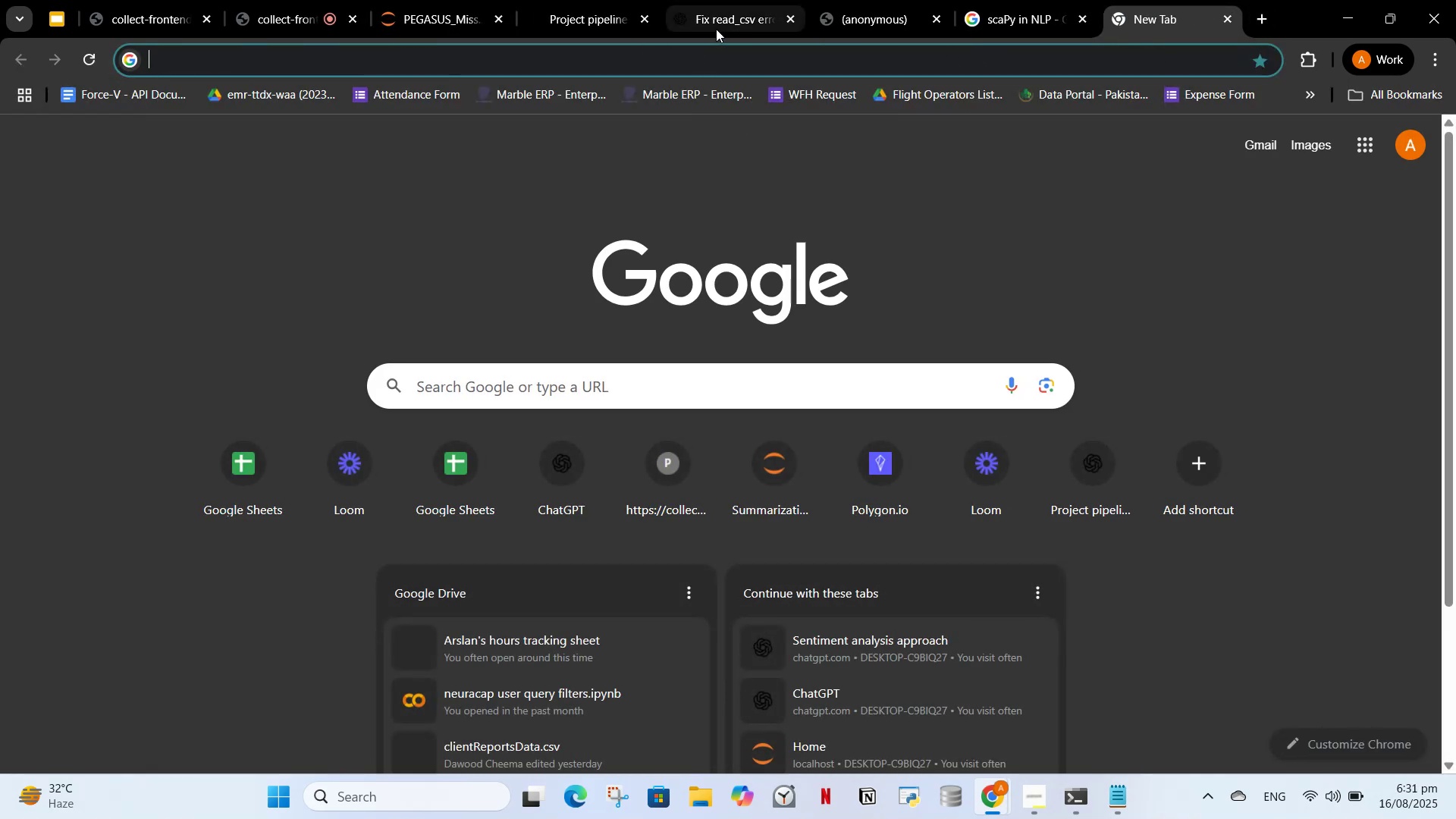 
type(cjah)
key(Backspace)
key(Backspace)
key(Backspace)
type(ha)
 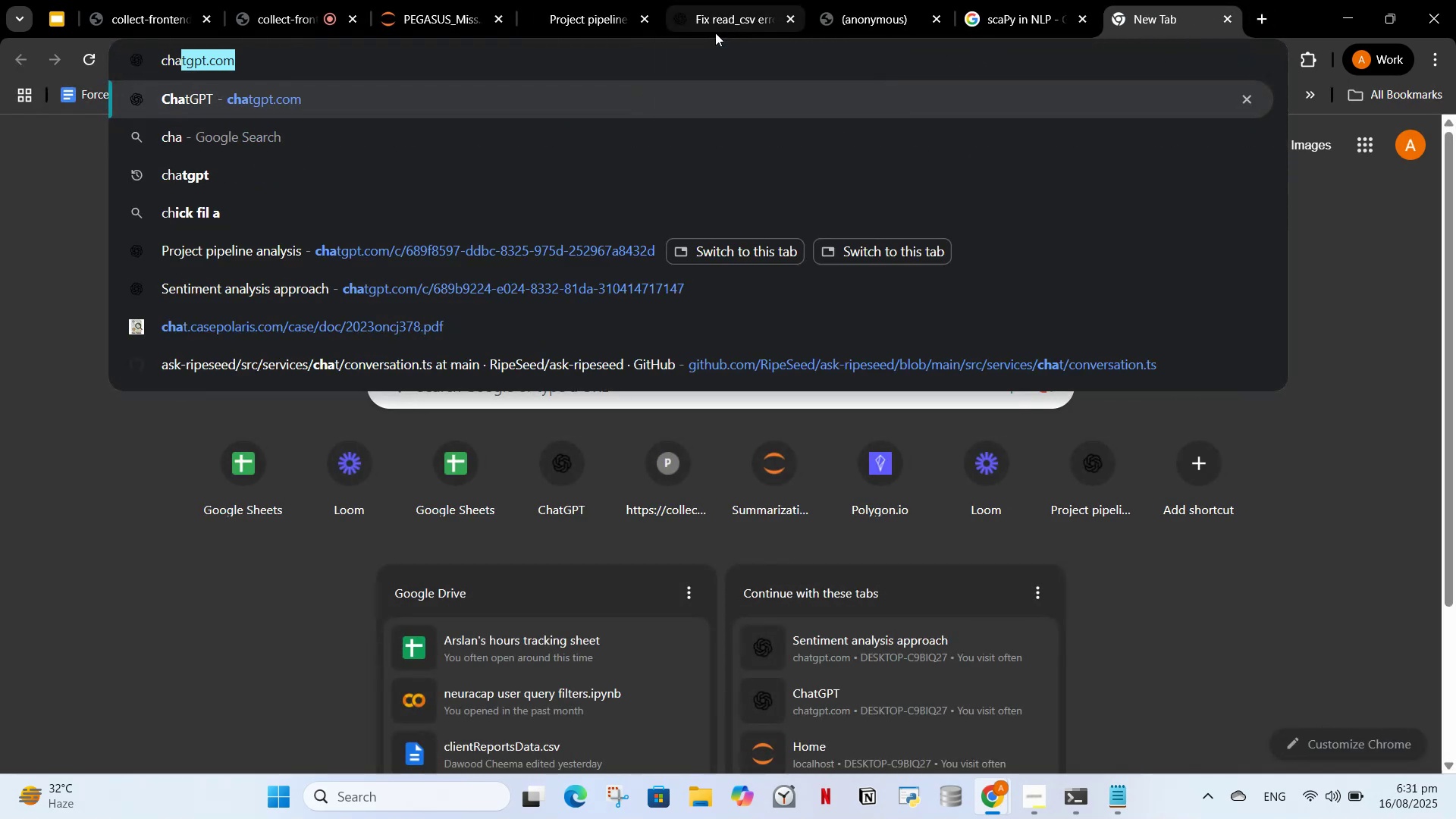 
key(Enter)
 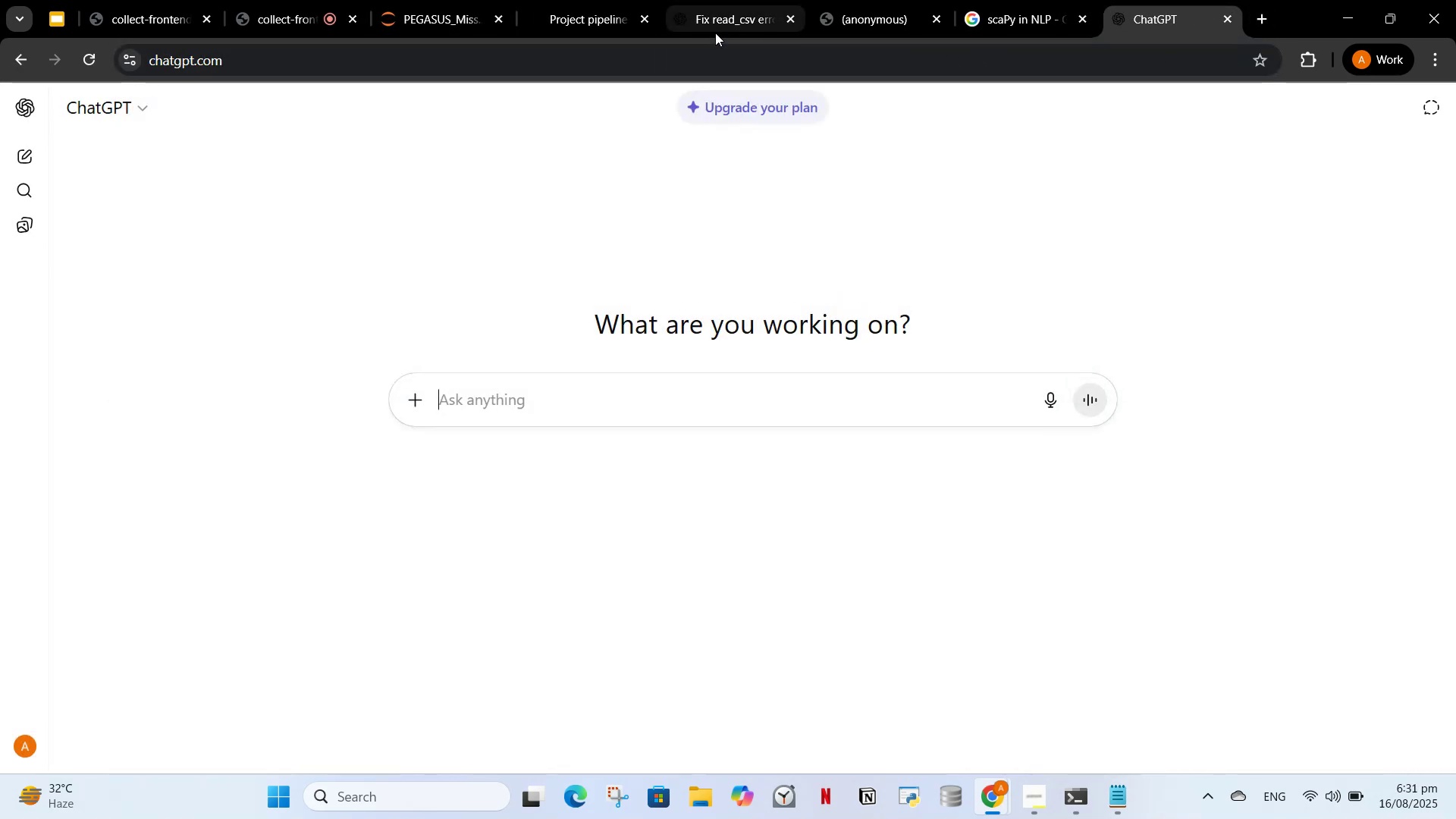 
type(does entuty drife or entity missing / entity hallucinated have the same e)
key(Backspace)
type(meaning)
 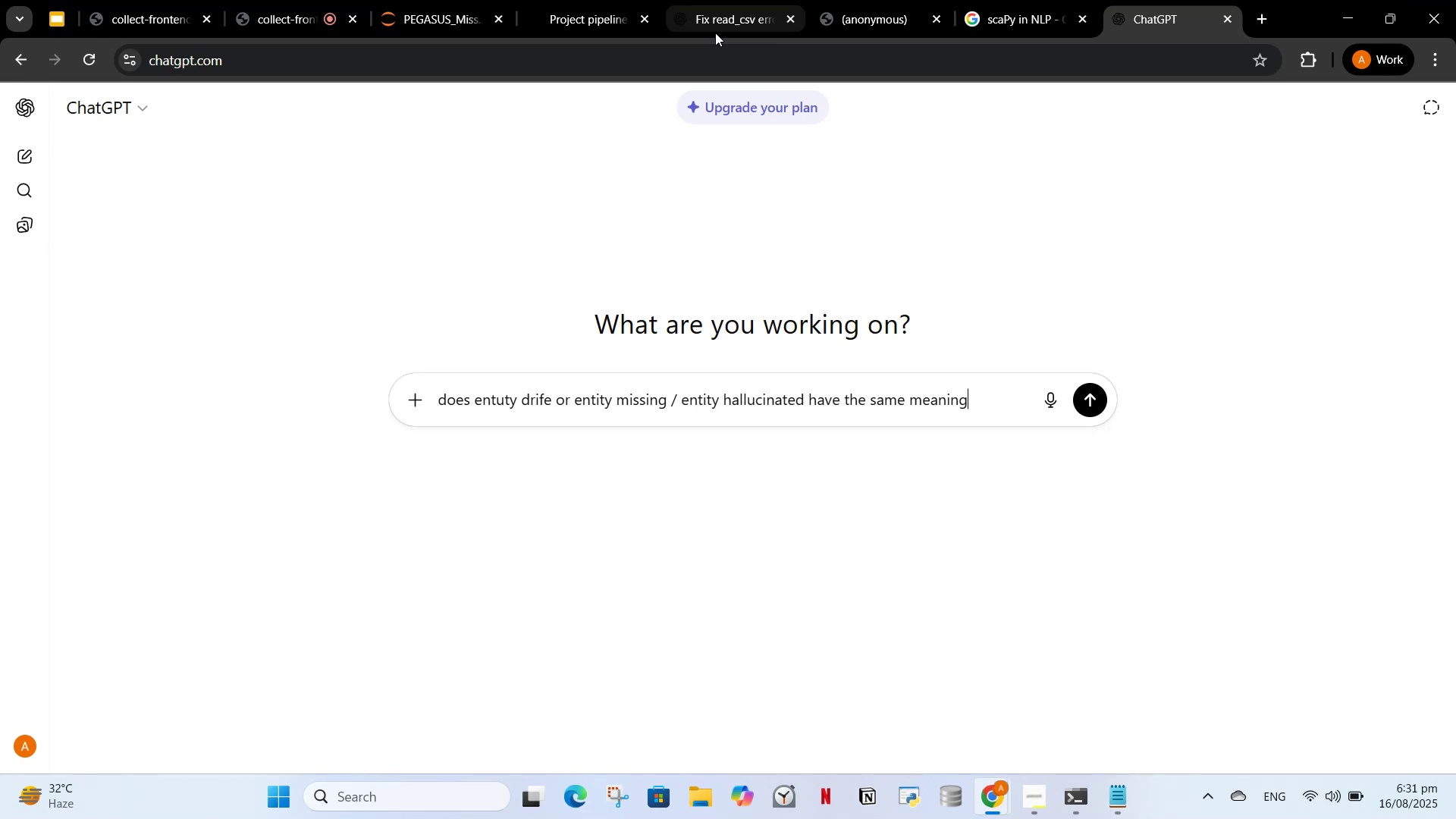 
key(Enter)
 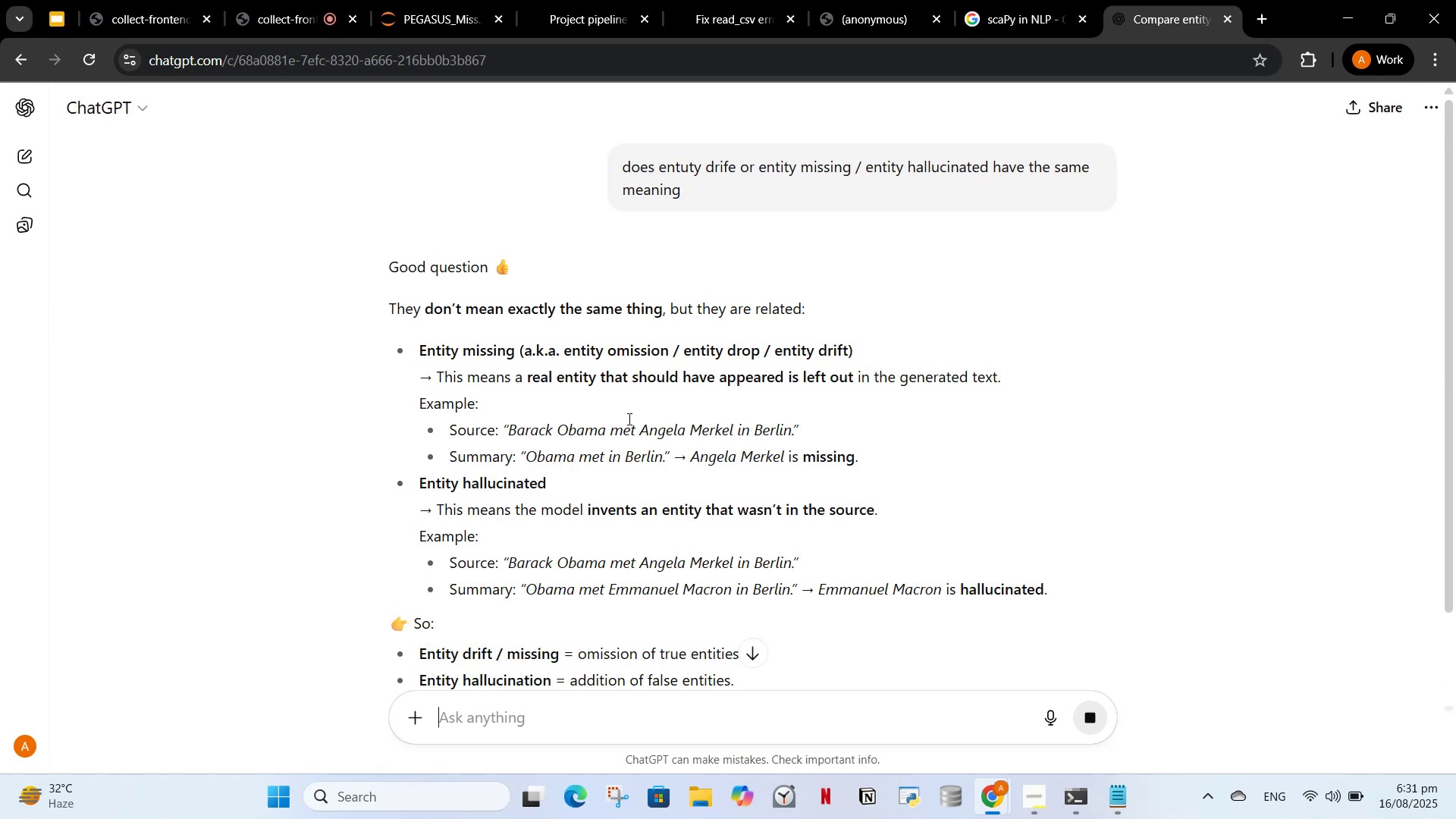 
wait(7.68)
 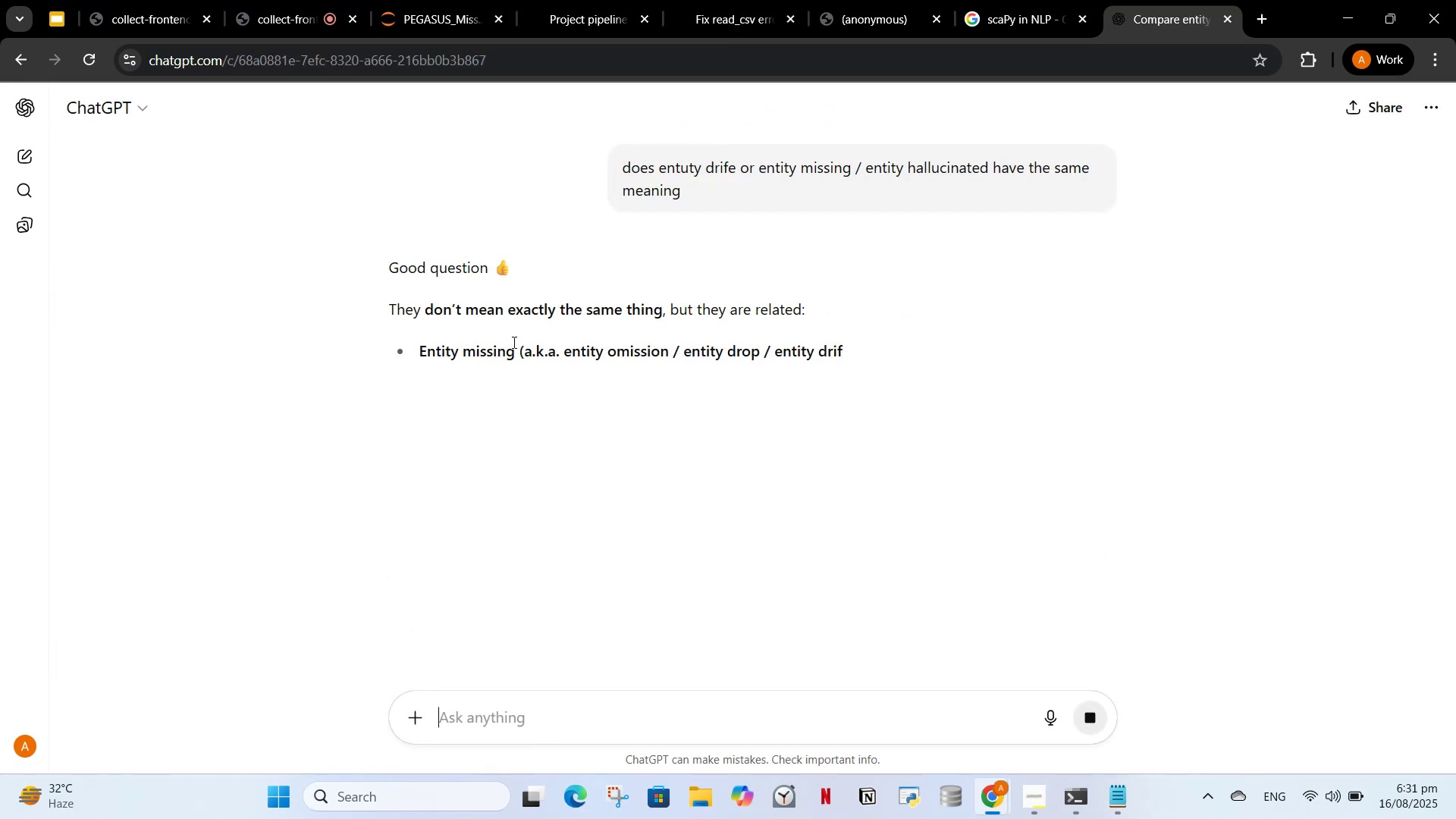 
scroll: coordinate [655, 529], scroll_direction: down, amount: 1.0
 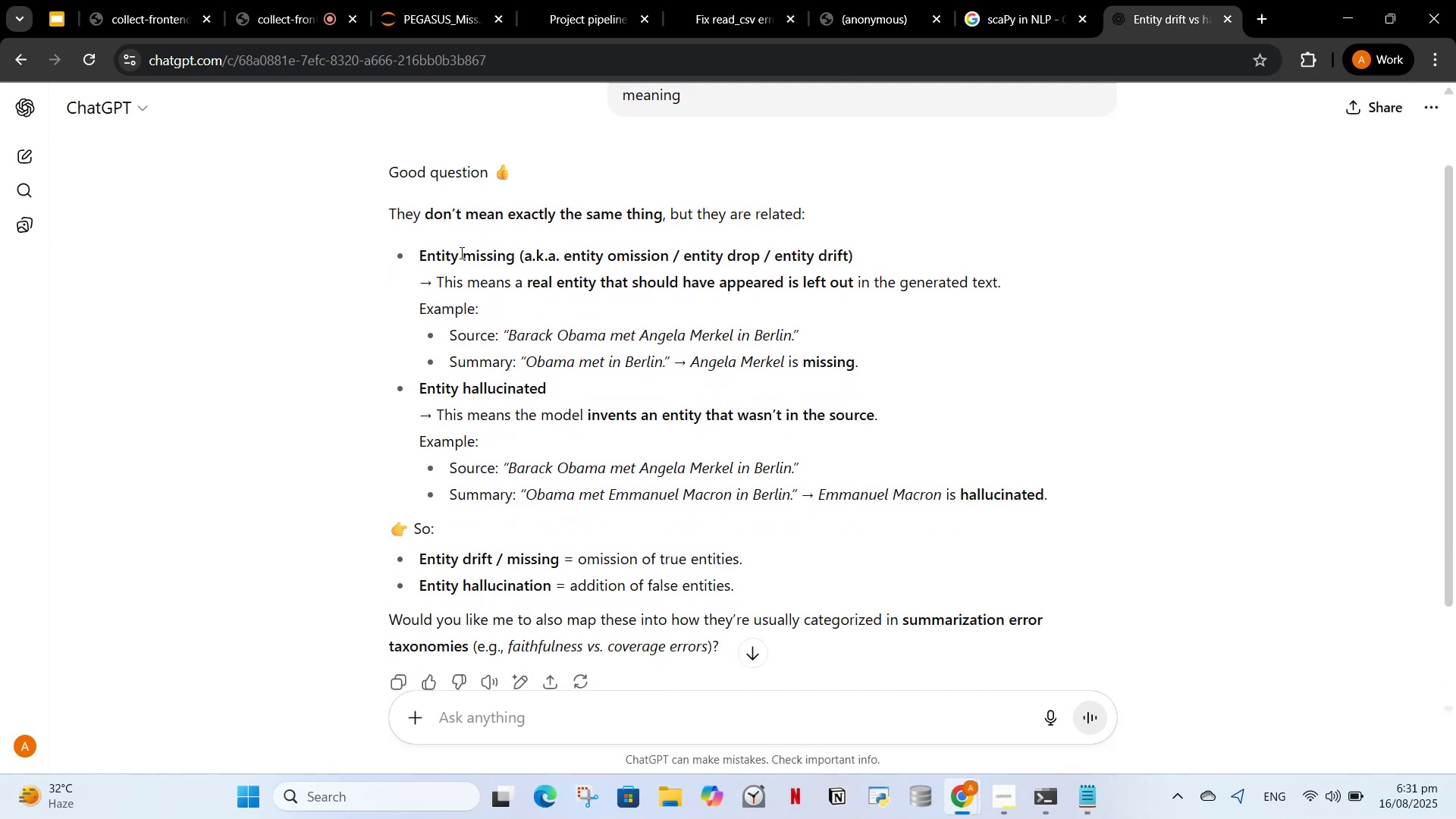 
wait(9.95)
 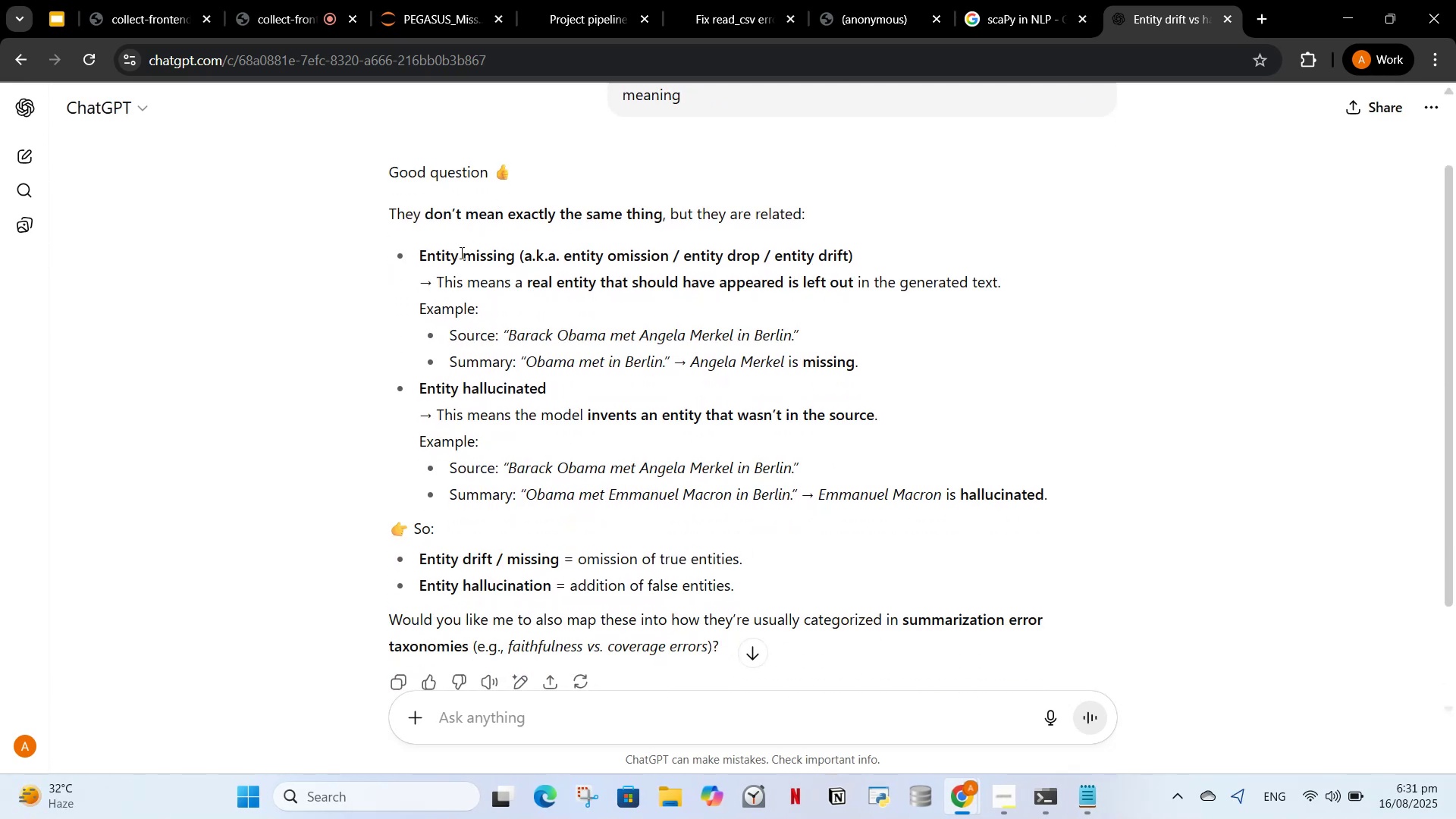 
left_click([873, 0])
 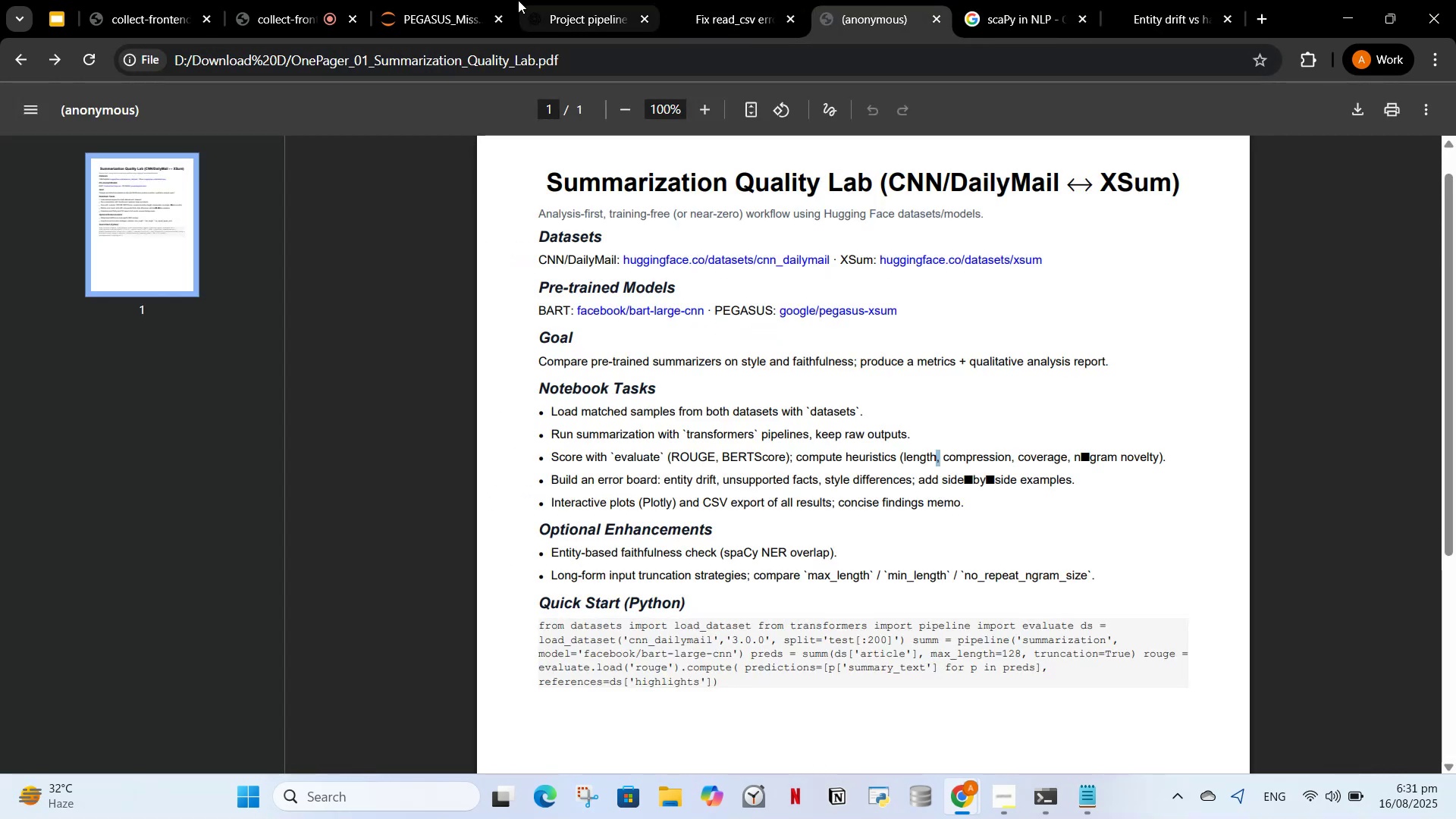 
left_click([480, 0])
 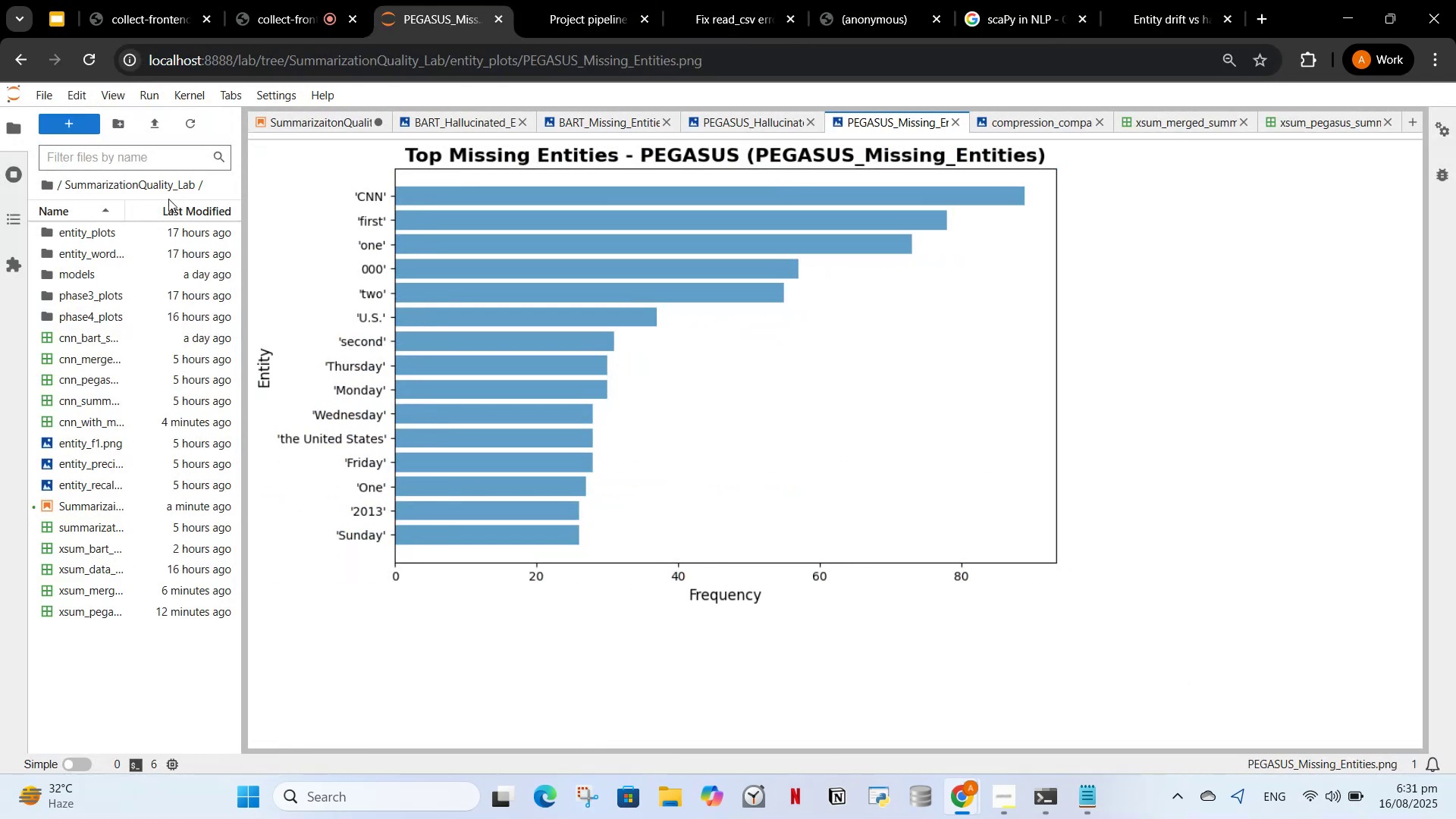 
mouse_move([80, 234])
 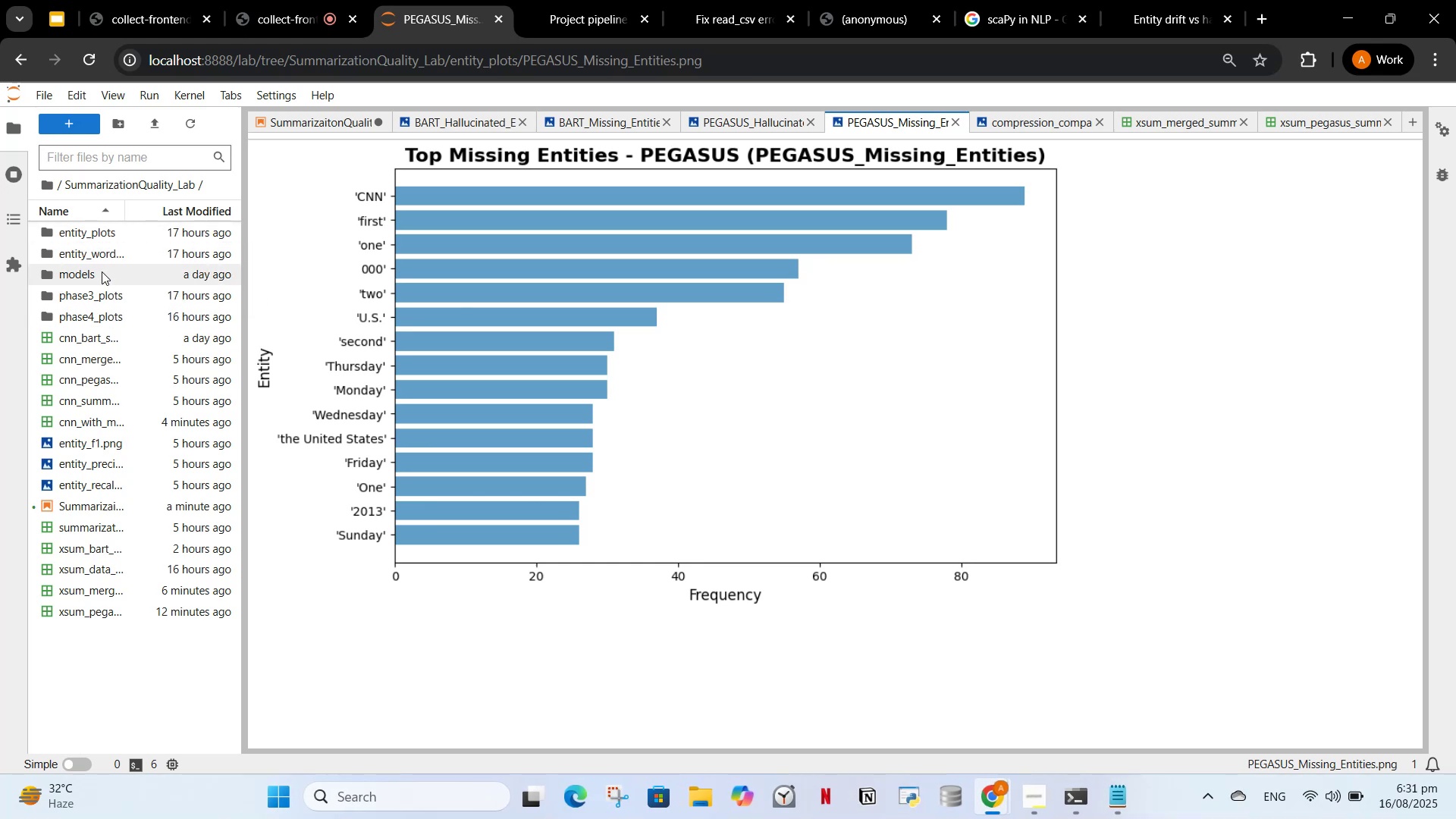 
left_click([607, 0])
 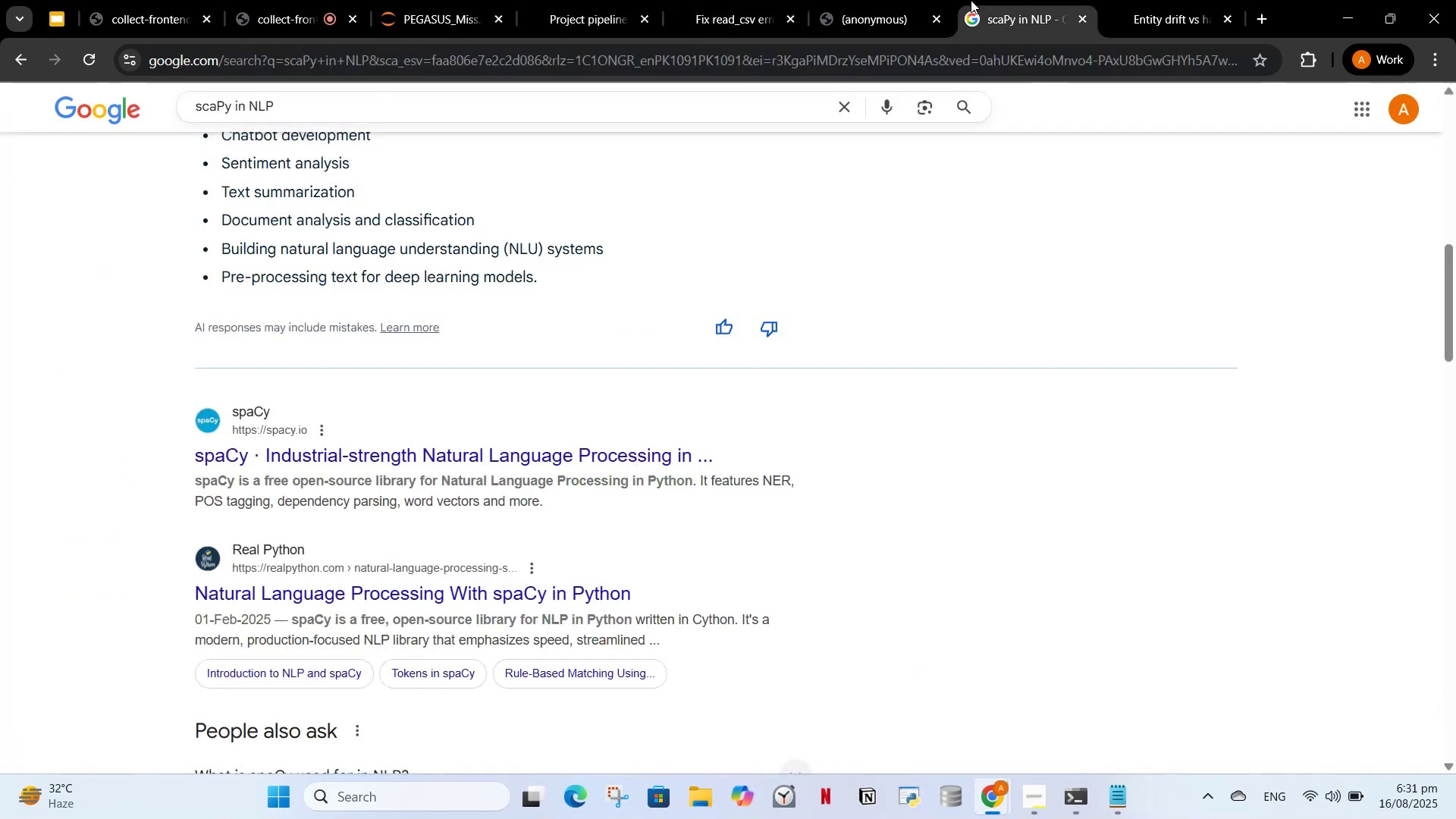 
double_click([903, 0])
 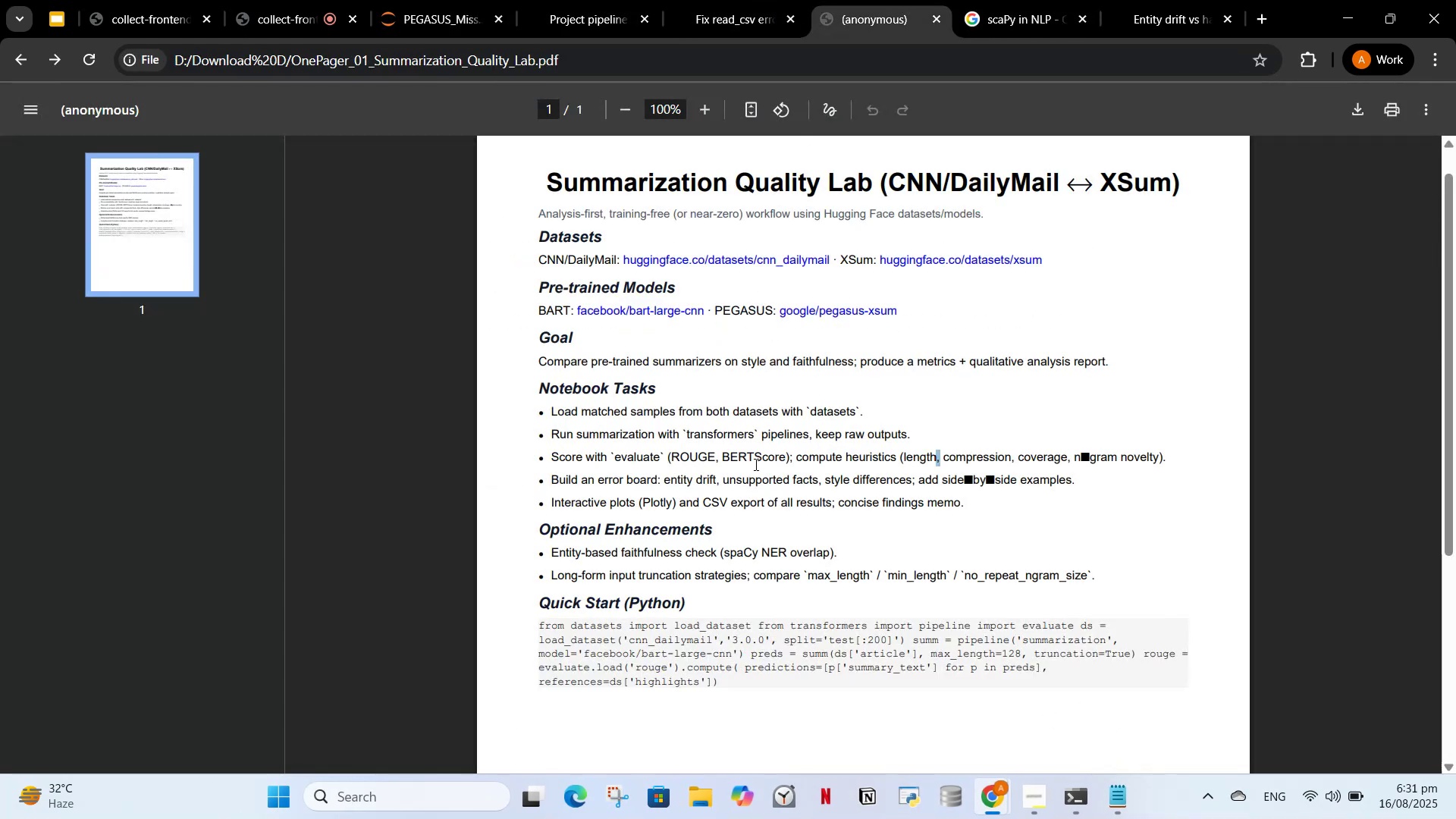 
left_click([754, 470])
 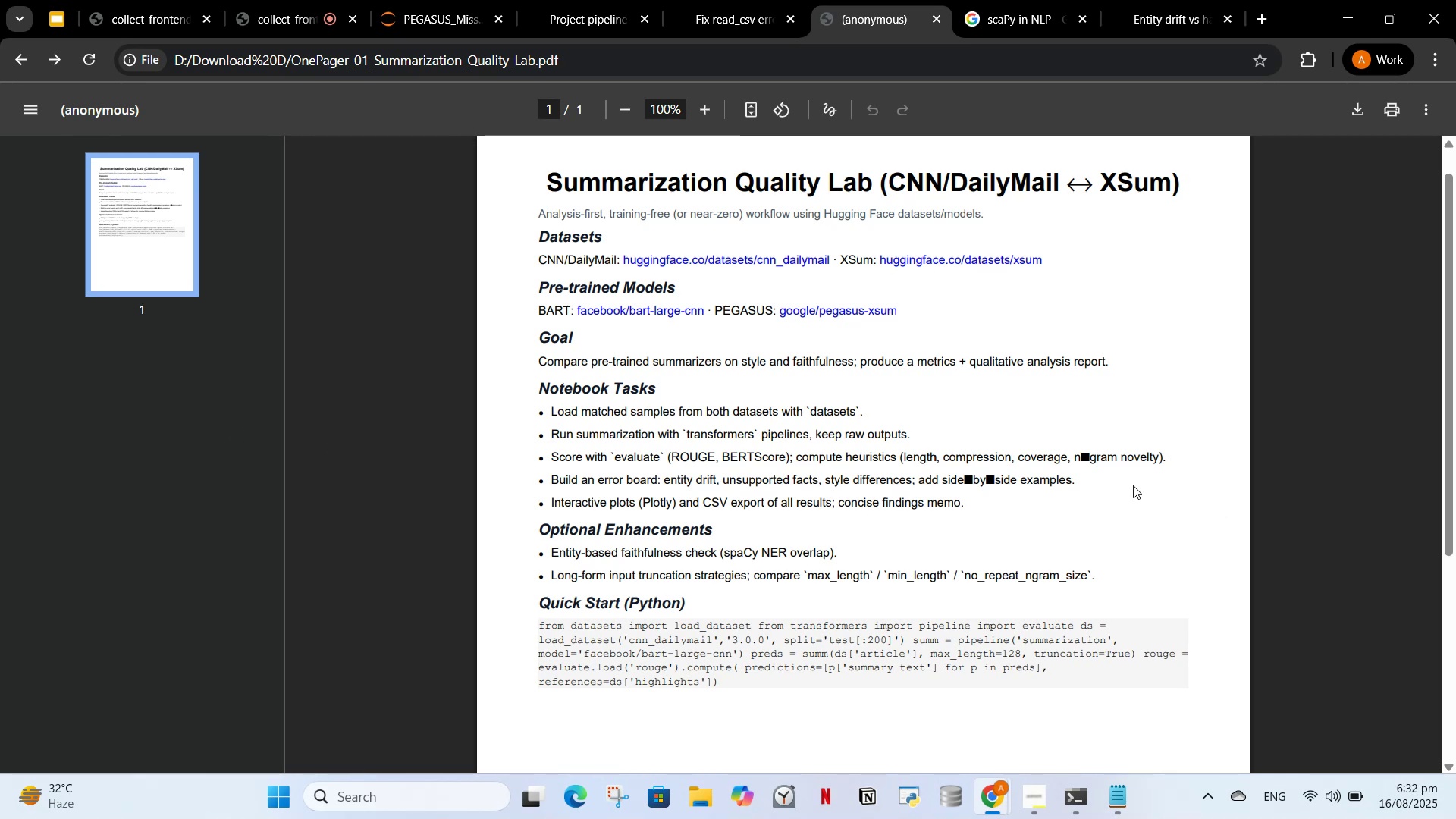 
wait(13.26)
 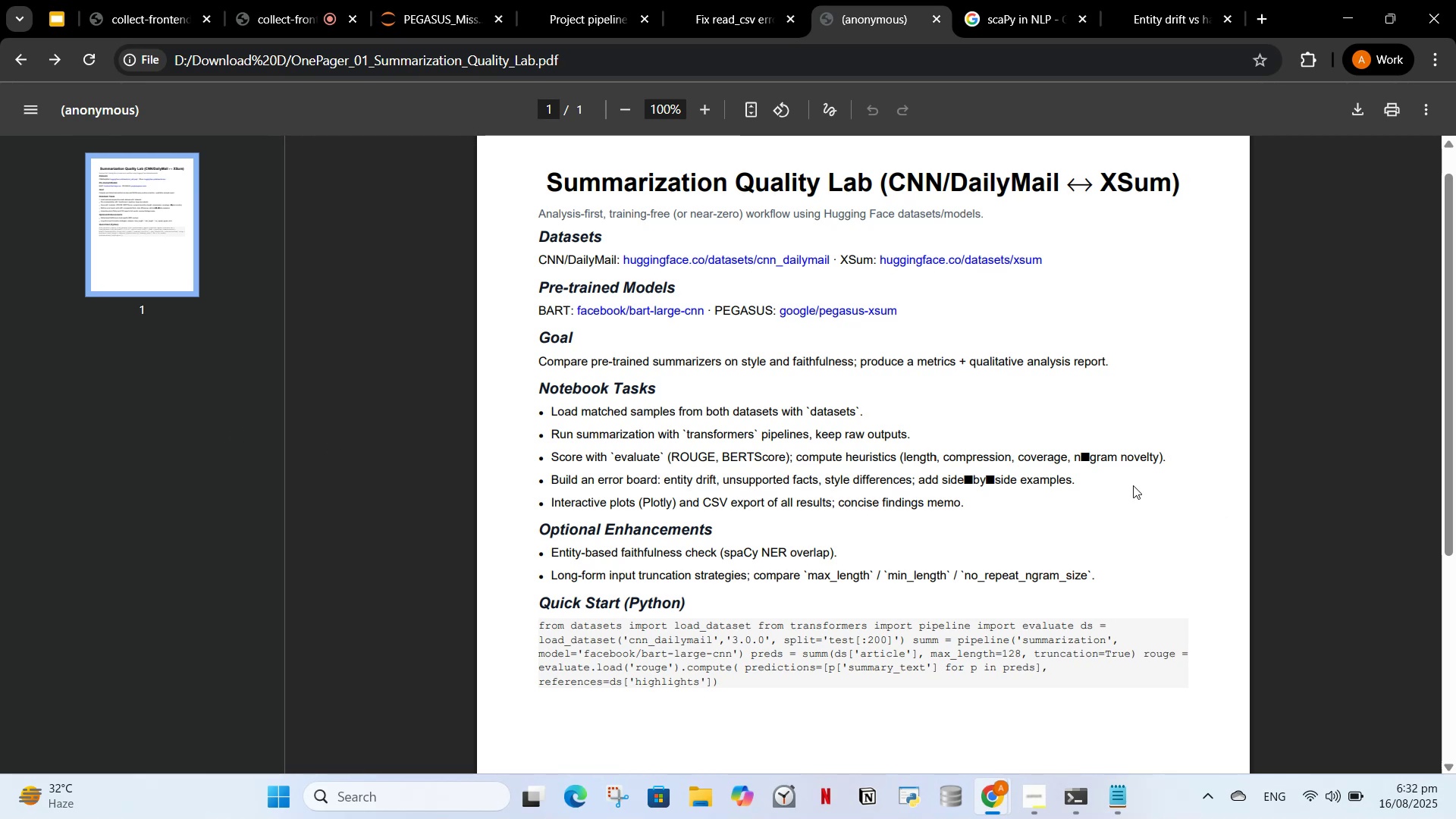 
left_click([1077, 497])
 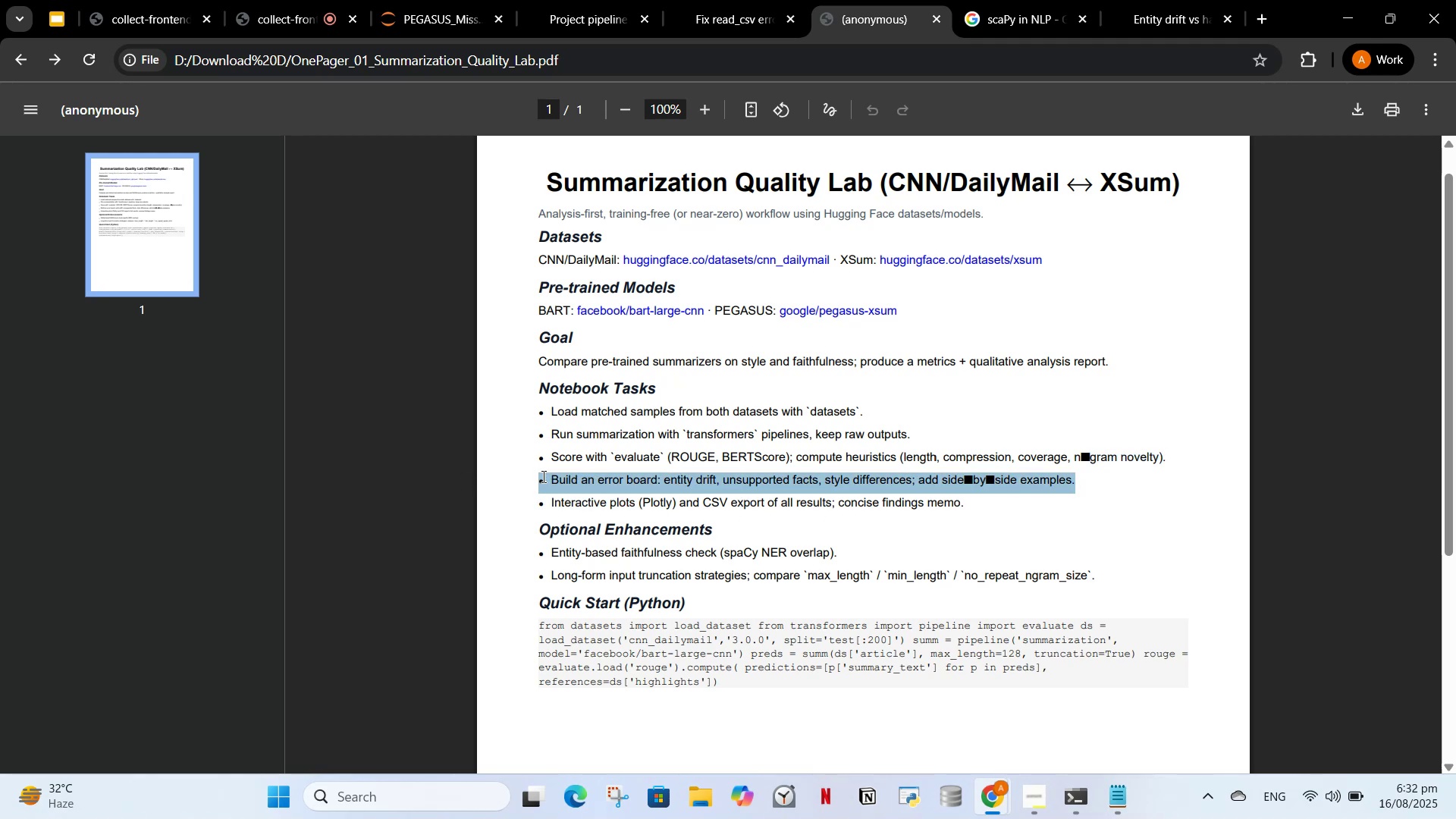 
left_click([539, 476])
 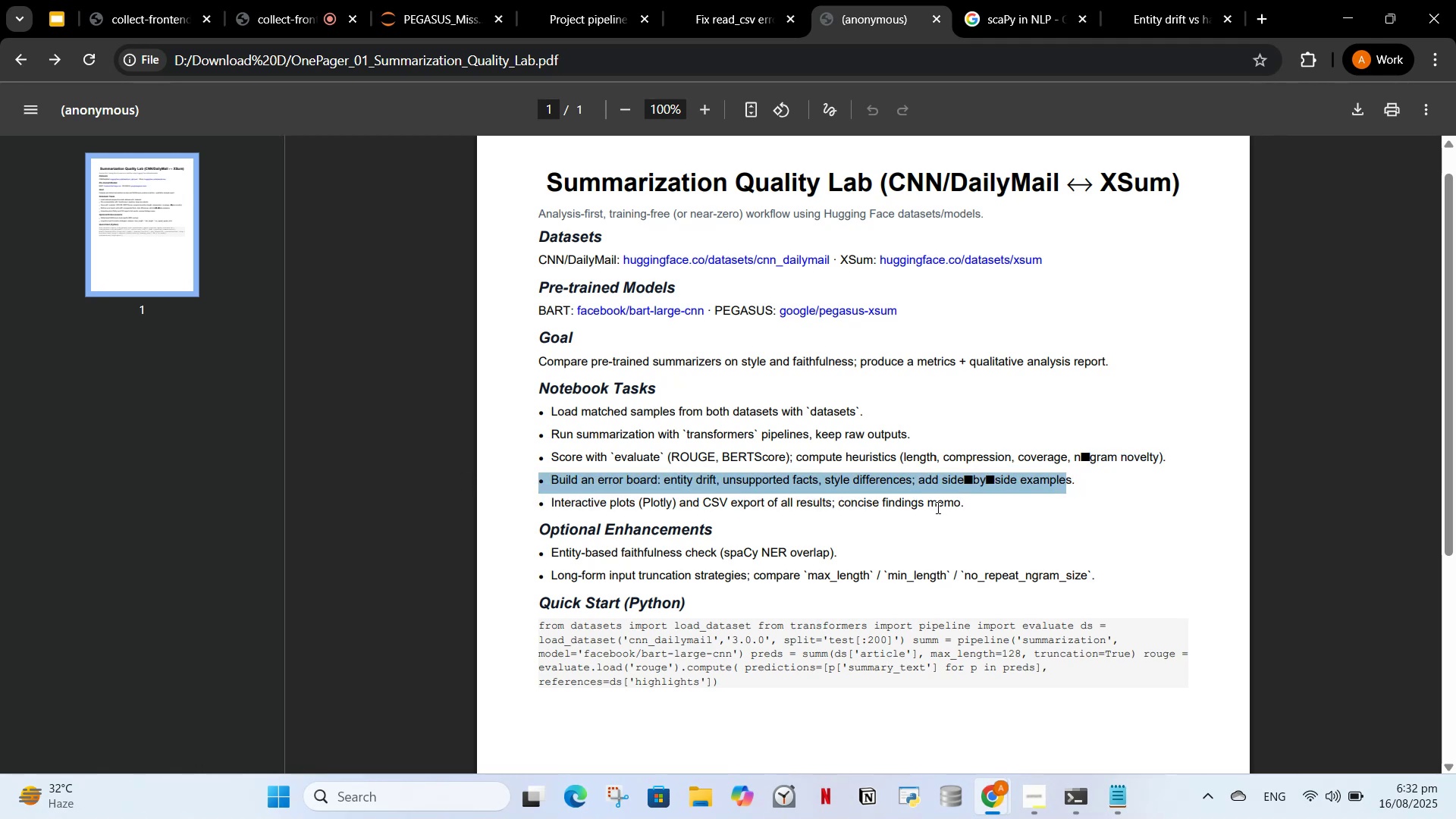 
wait(6.27)
 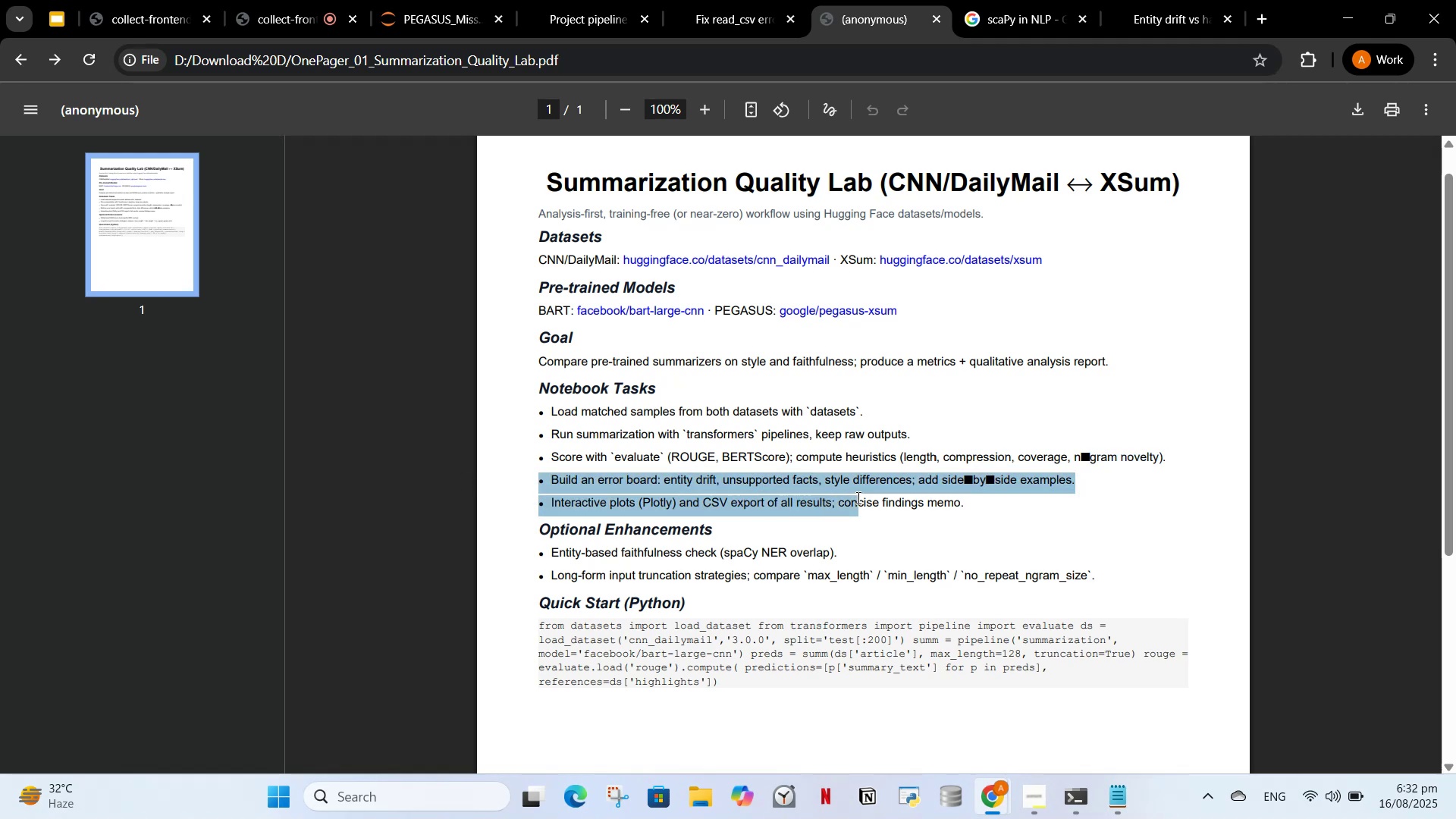 
left_click([916, 506])
 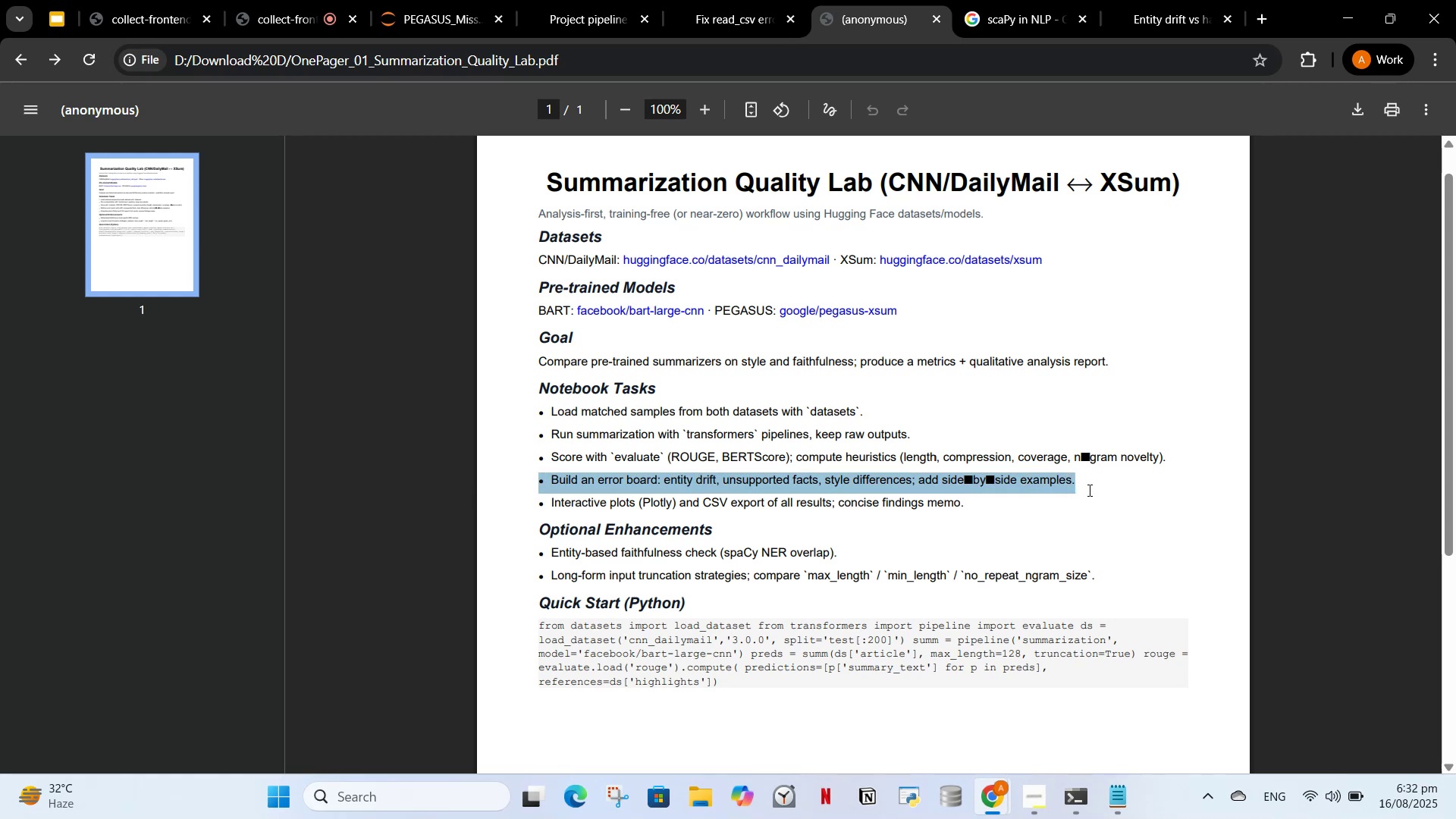 
left_click([469, 0])
 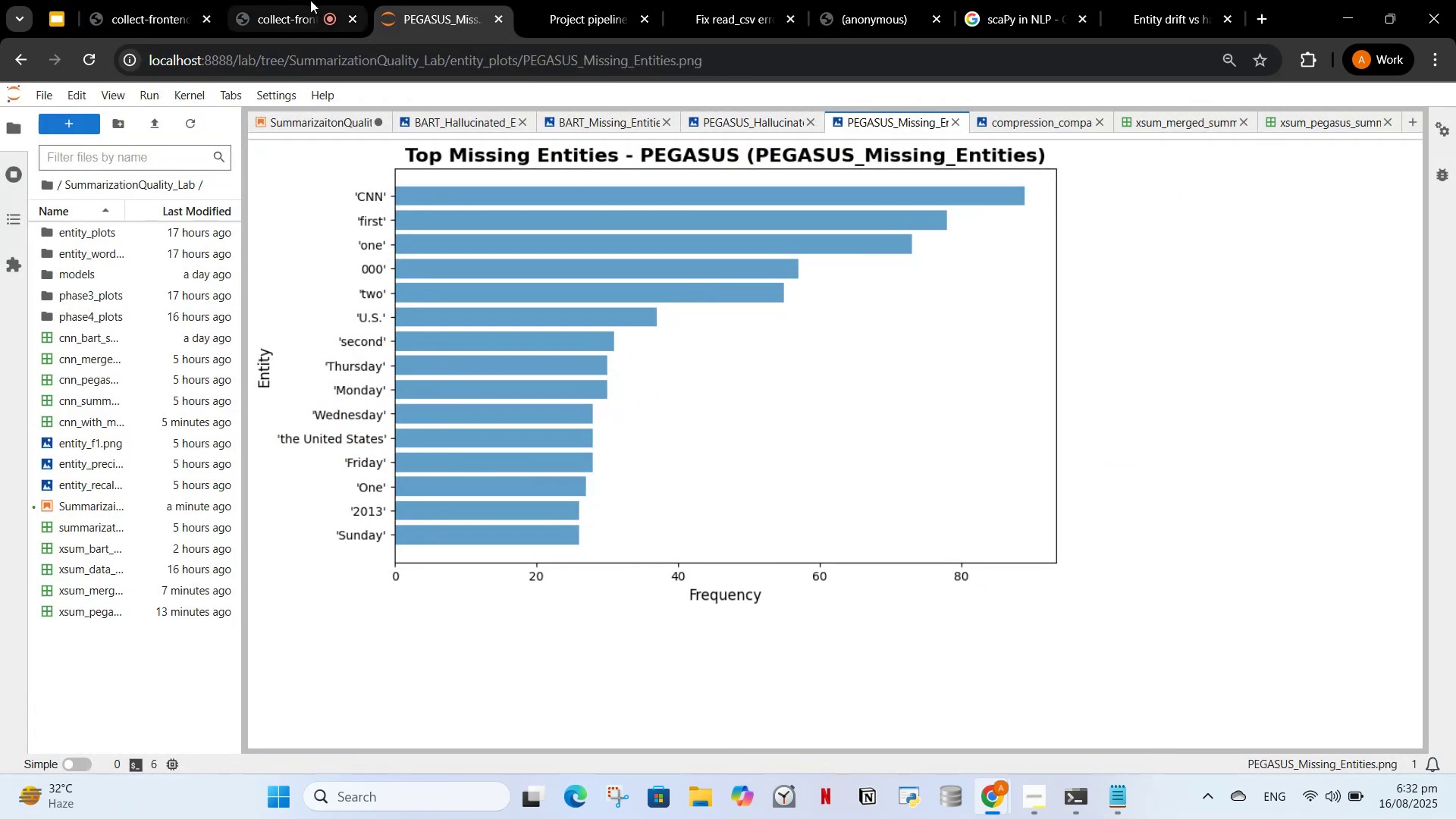 
left_click([290, 0])
 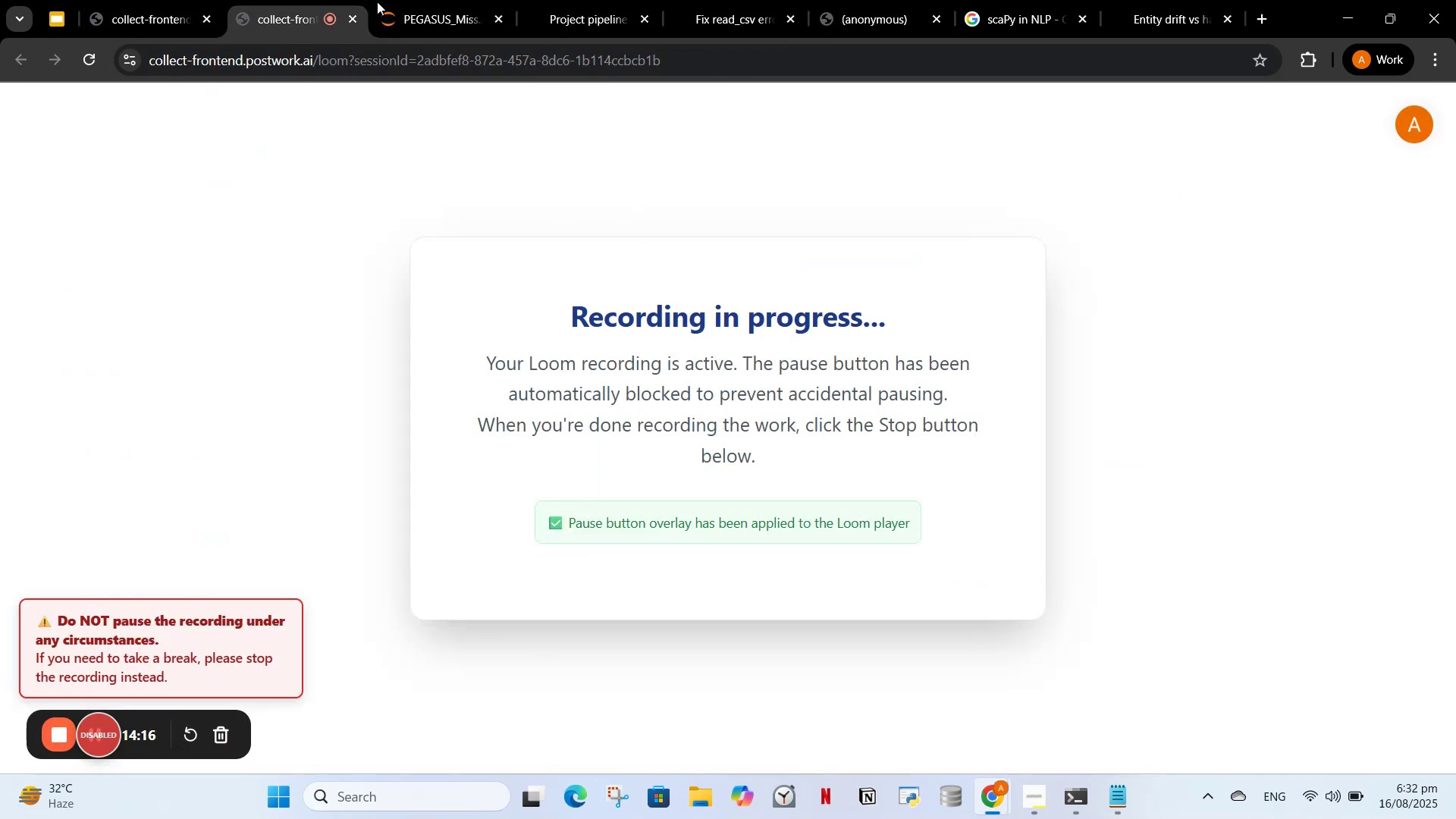 
left_click([419, 0])
 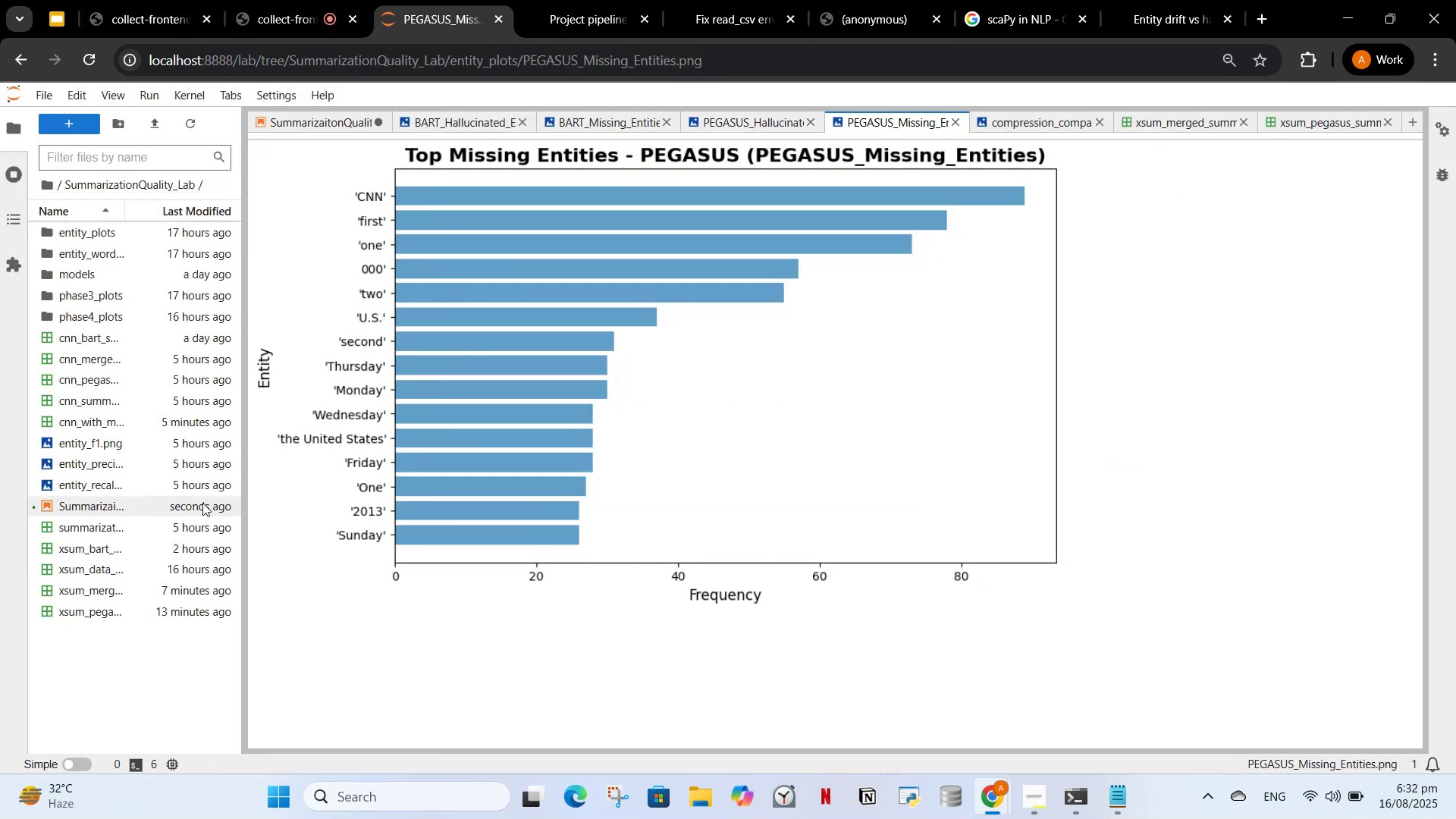 
double_click([202, 503])
 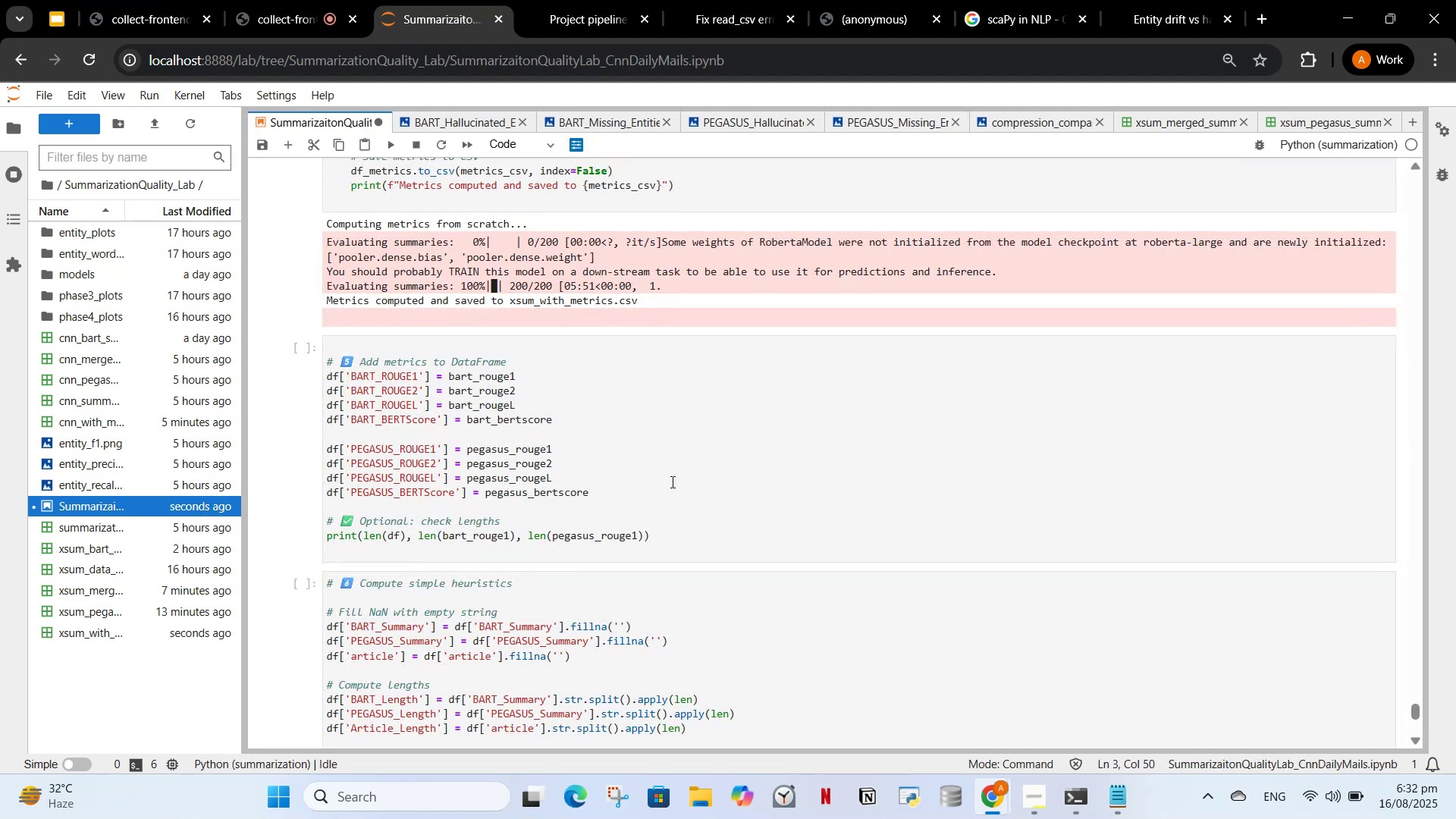 
scroll: coordinate [648, 487], scroll_direction: up, amount: 1.0
 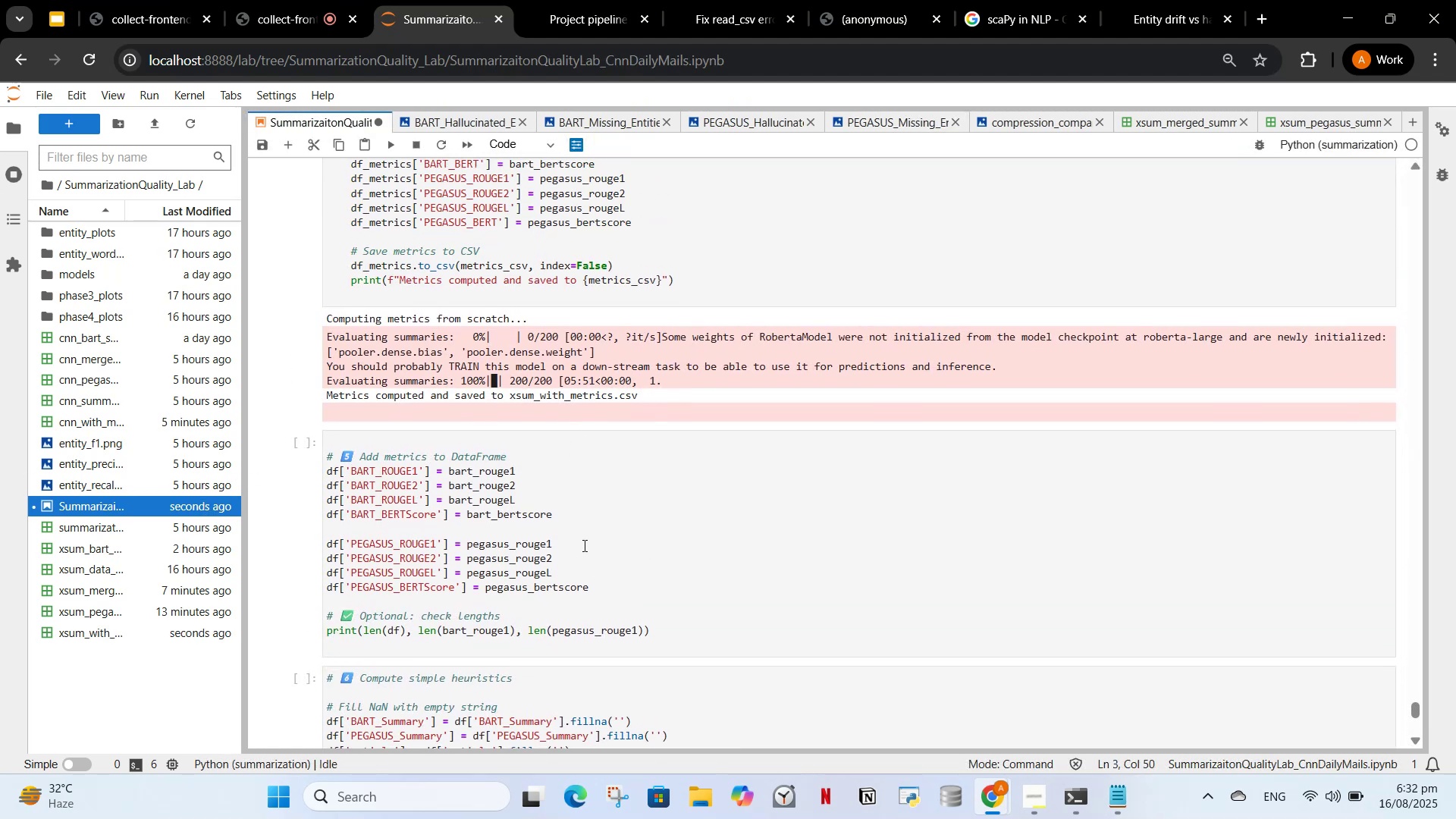 
left_click([584, 548])
 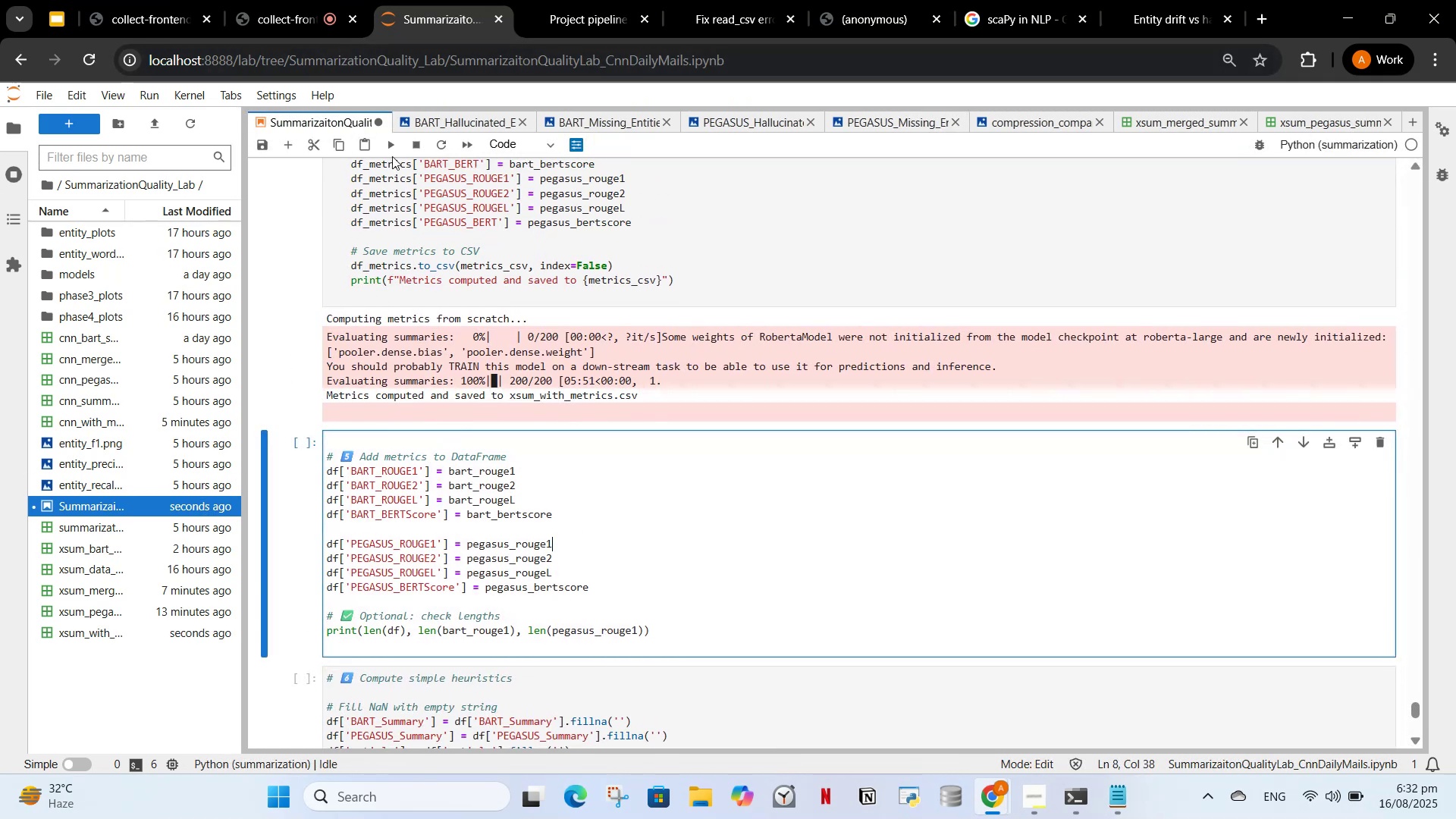 
double_click([392, 146])
 